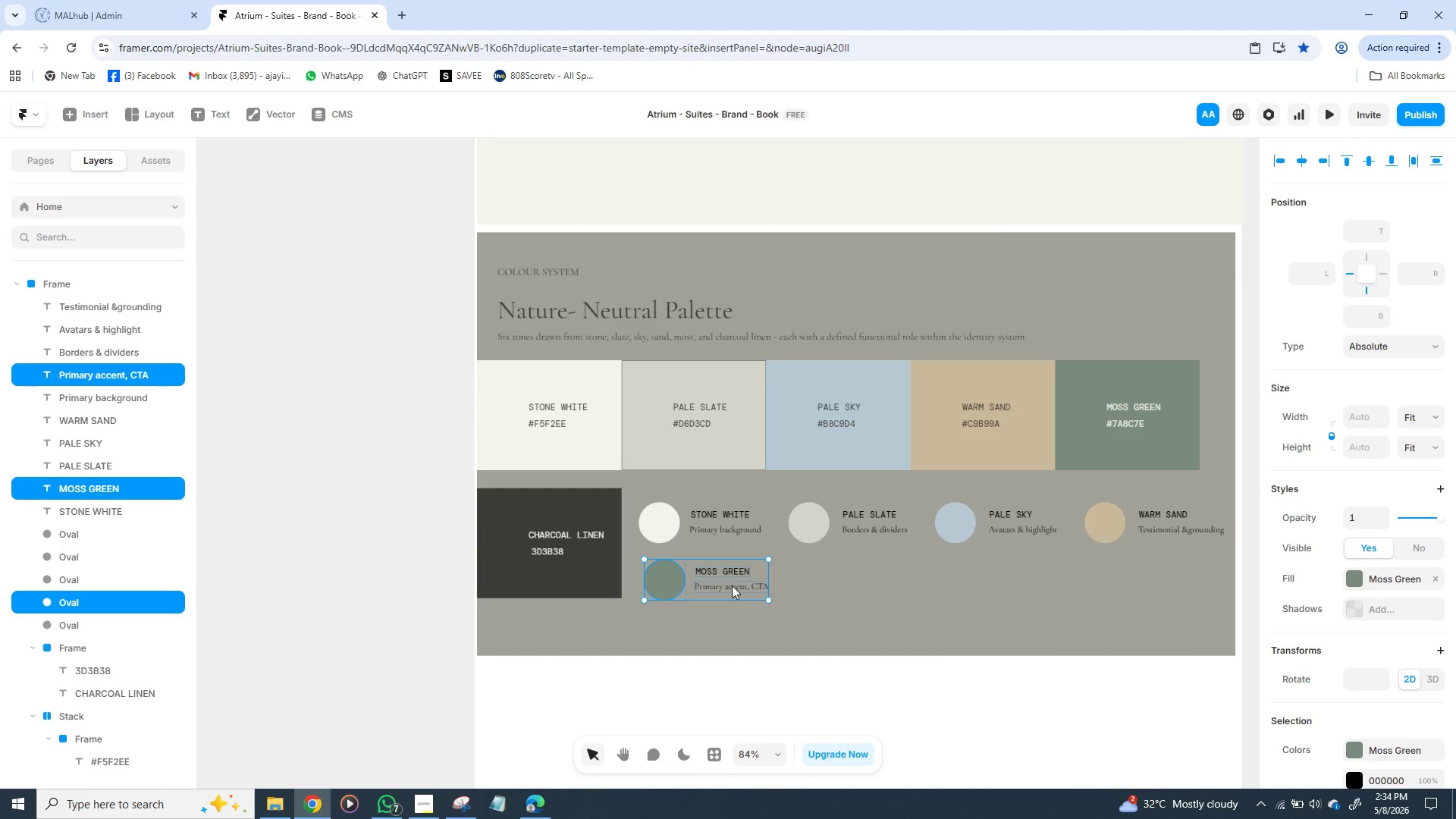 
key(Shift+ShiftLeft)
 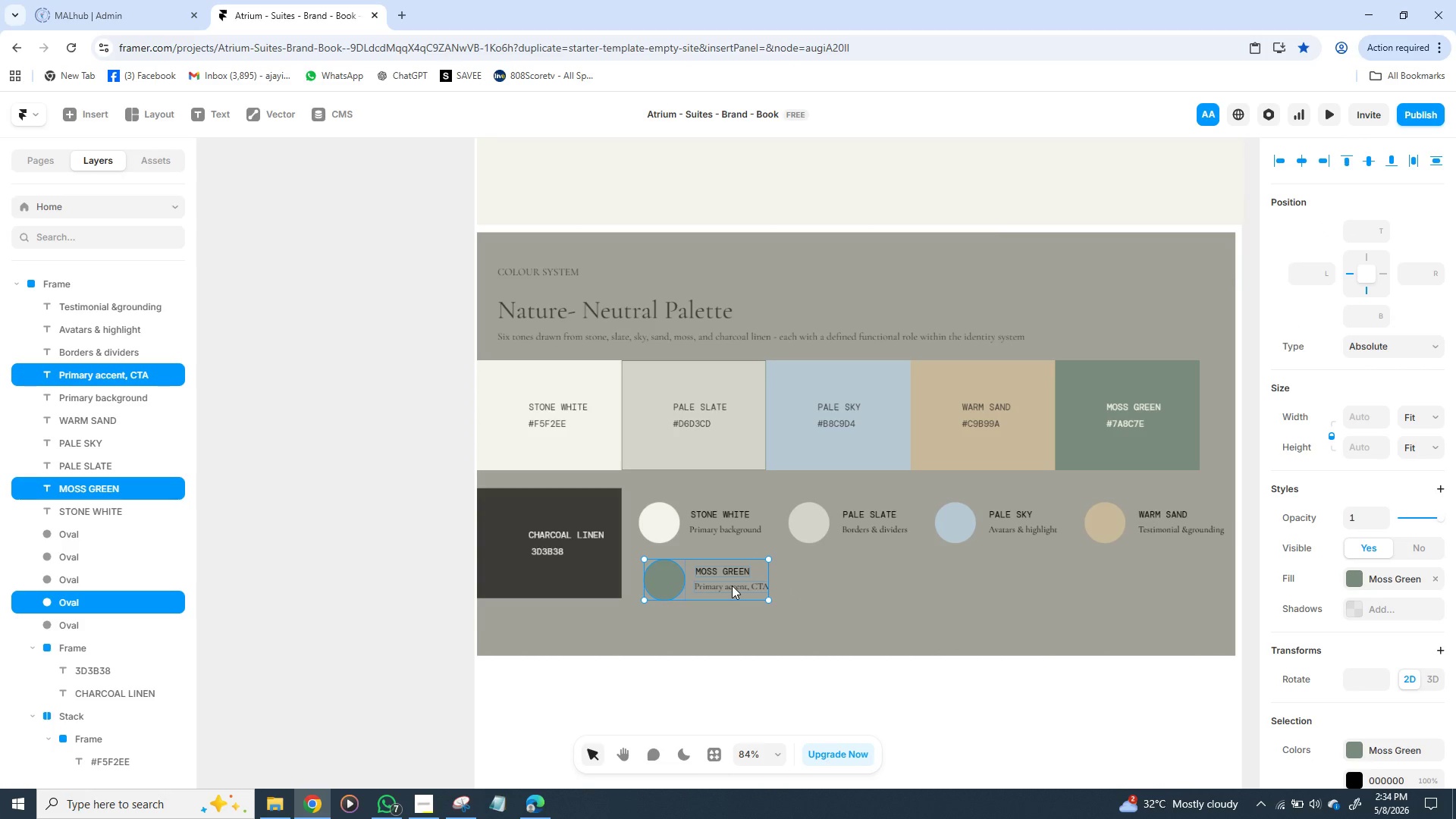 
key(Shift+ShiftLeft)
 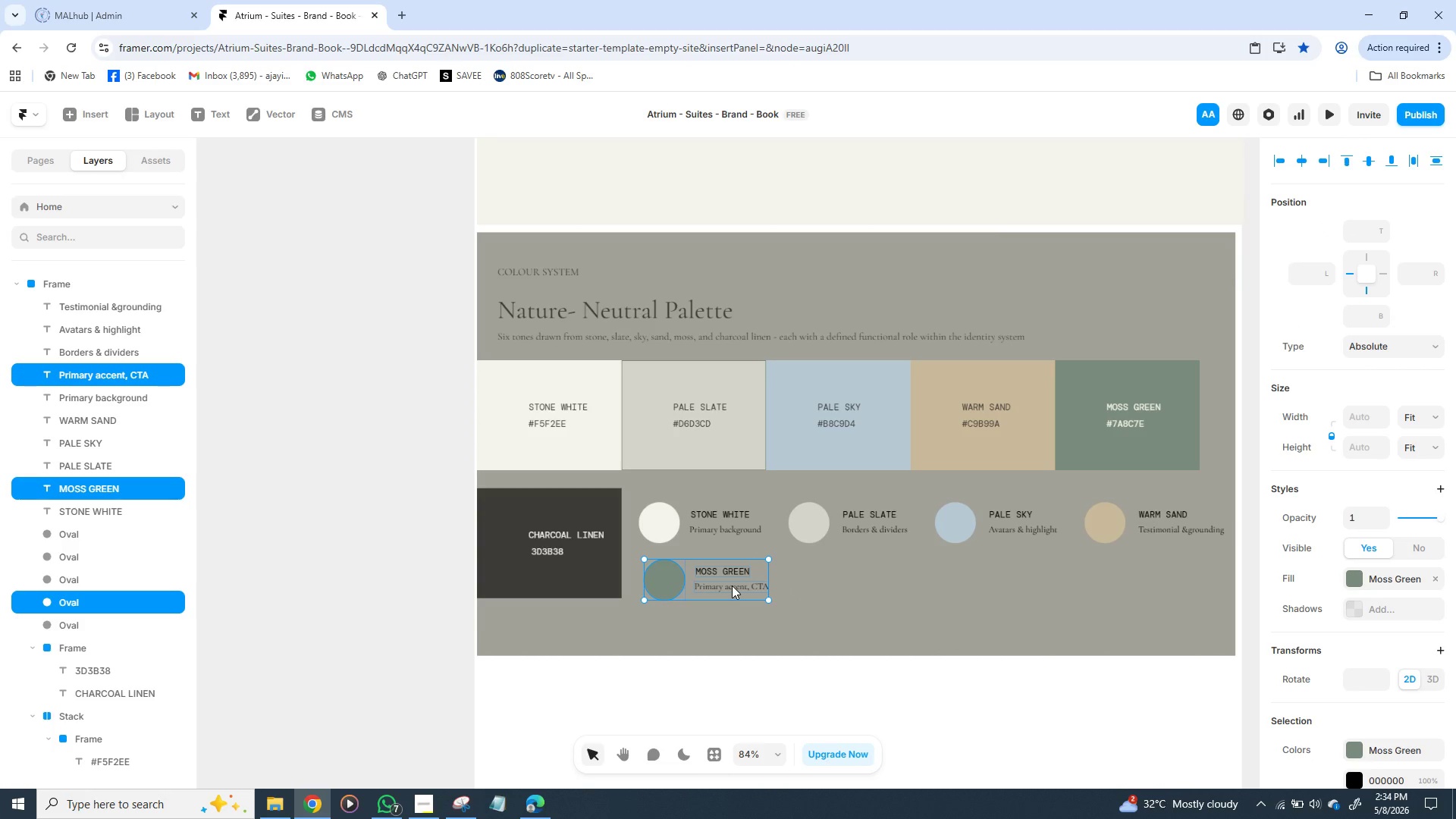 
key(Shift+ShiftLeft)
 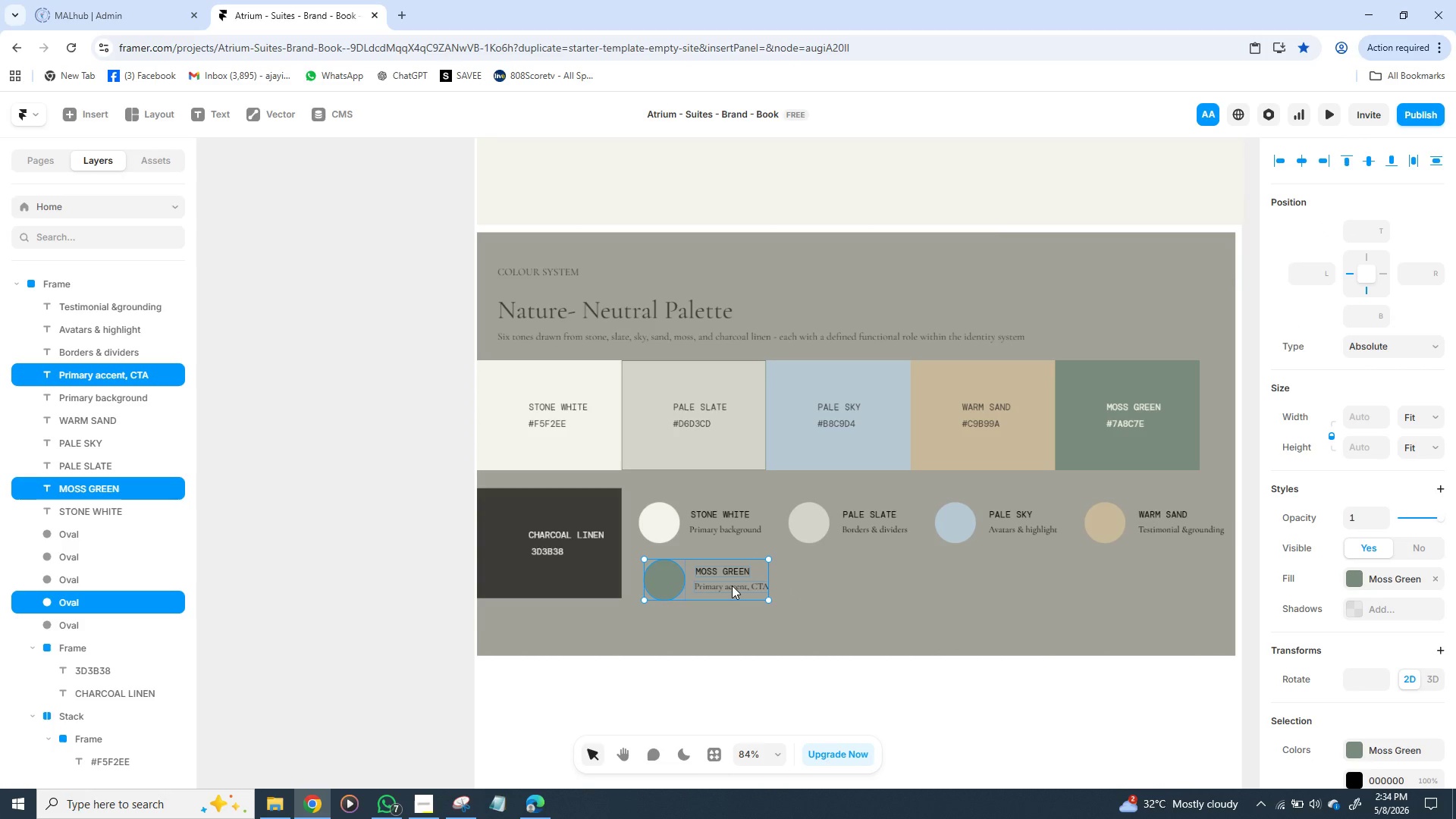 
key(Shift+ShiftLeft)
 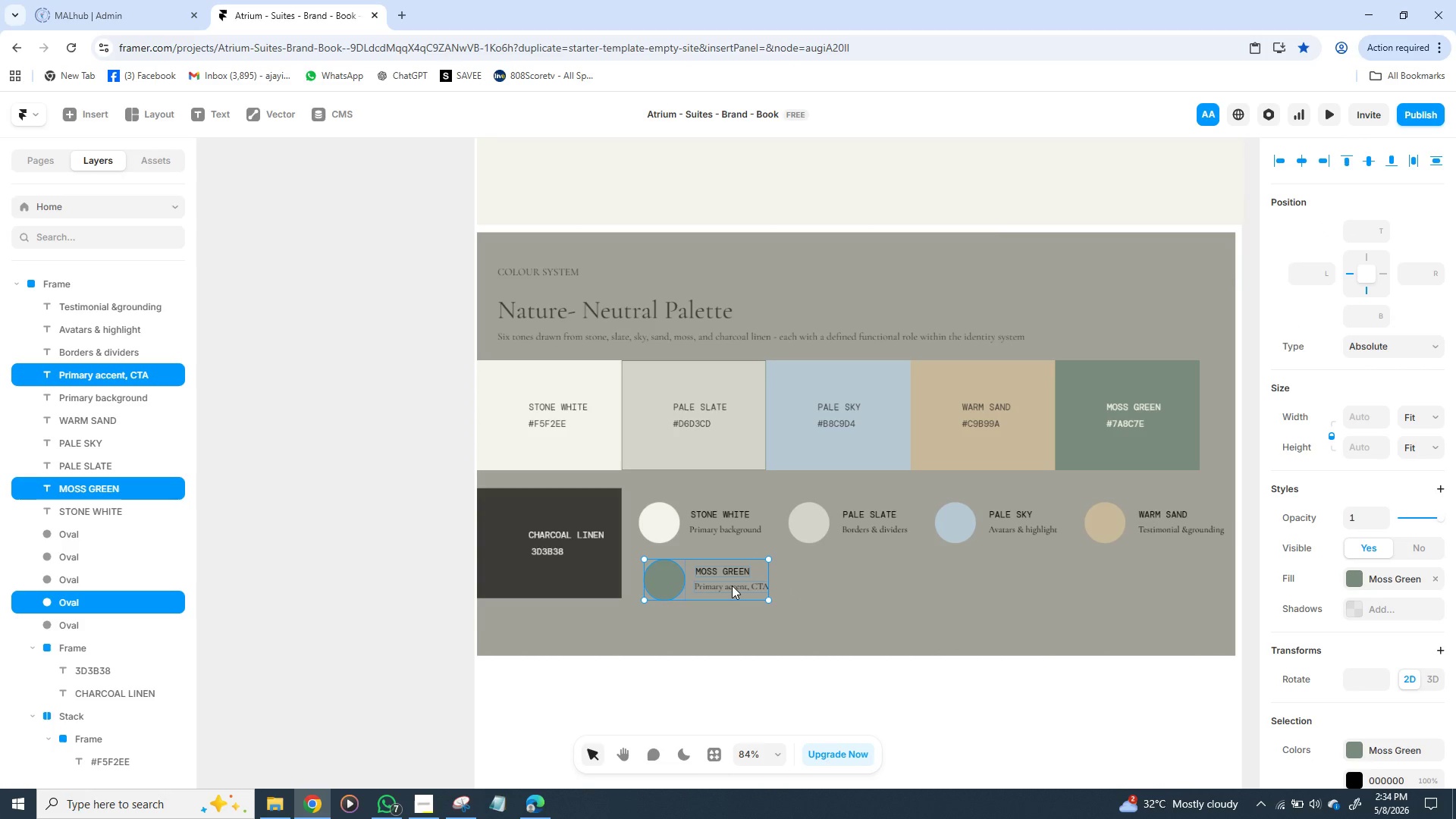 
key(Shift+ShiftLeft)
 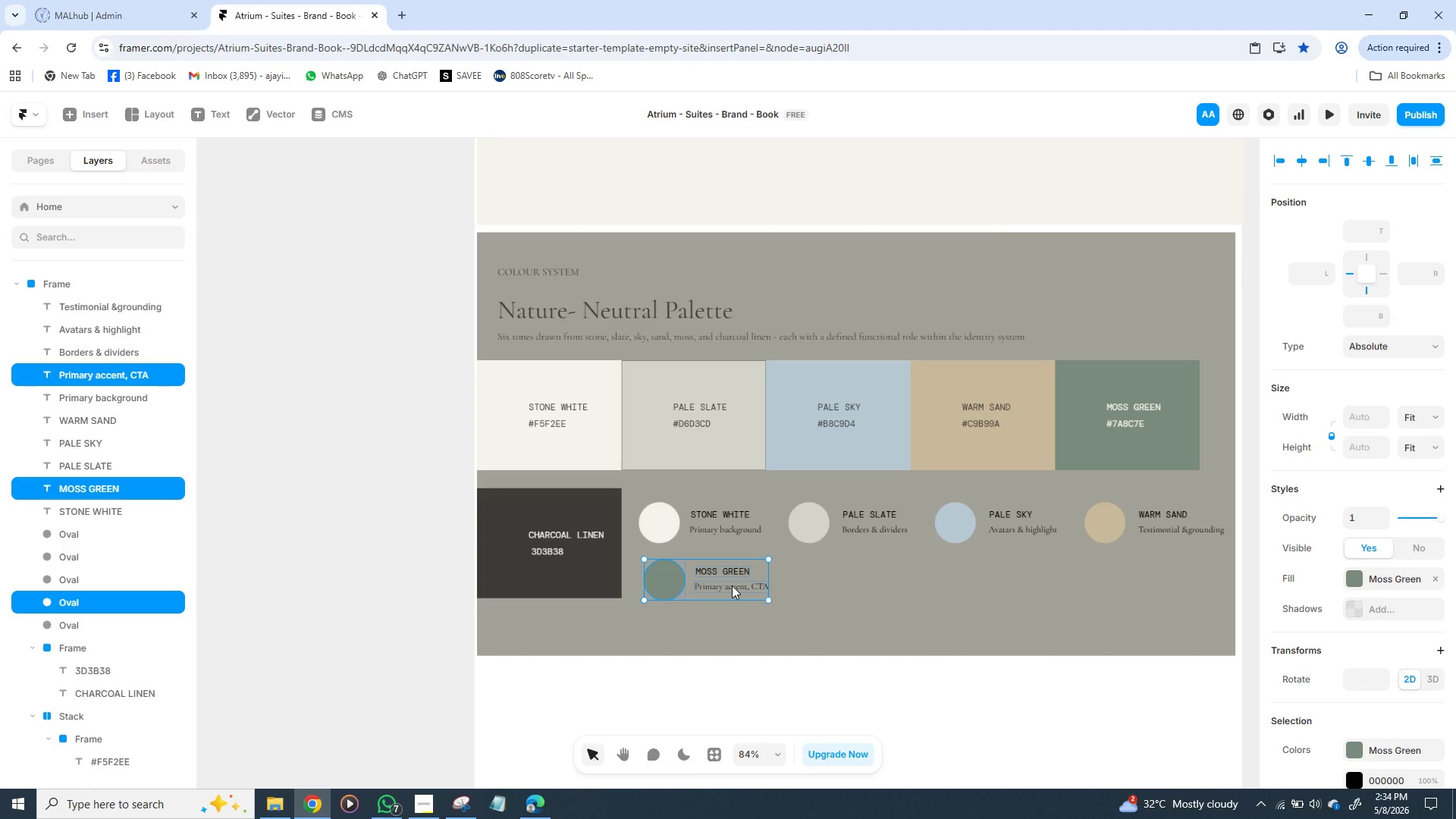 
key(Shift+ShiftLeft)
 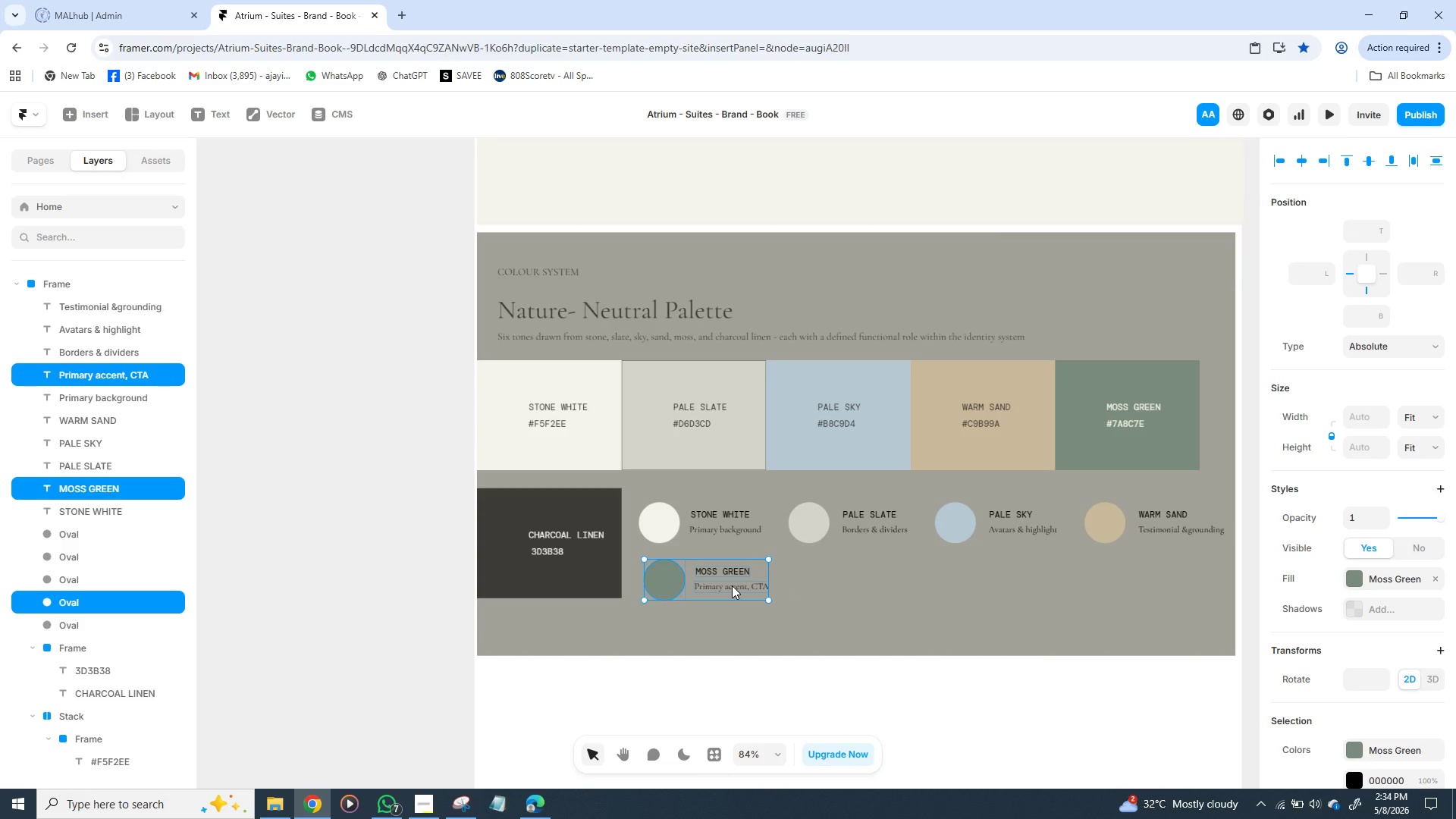 
key(Shift+ShiftLeft)
 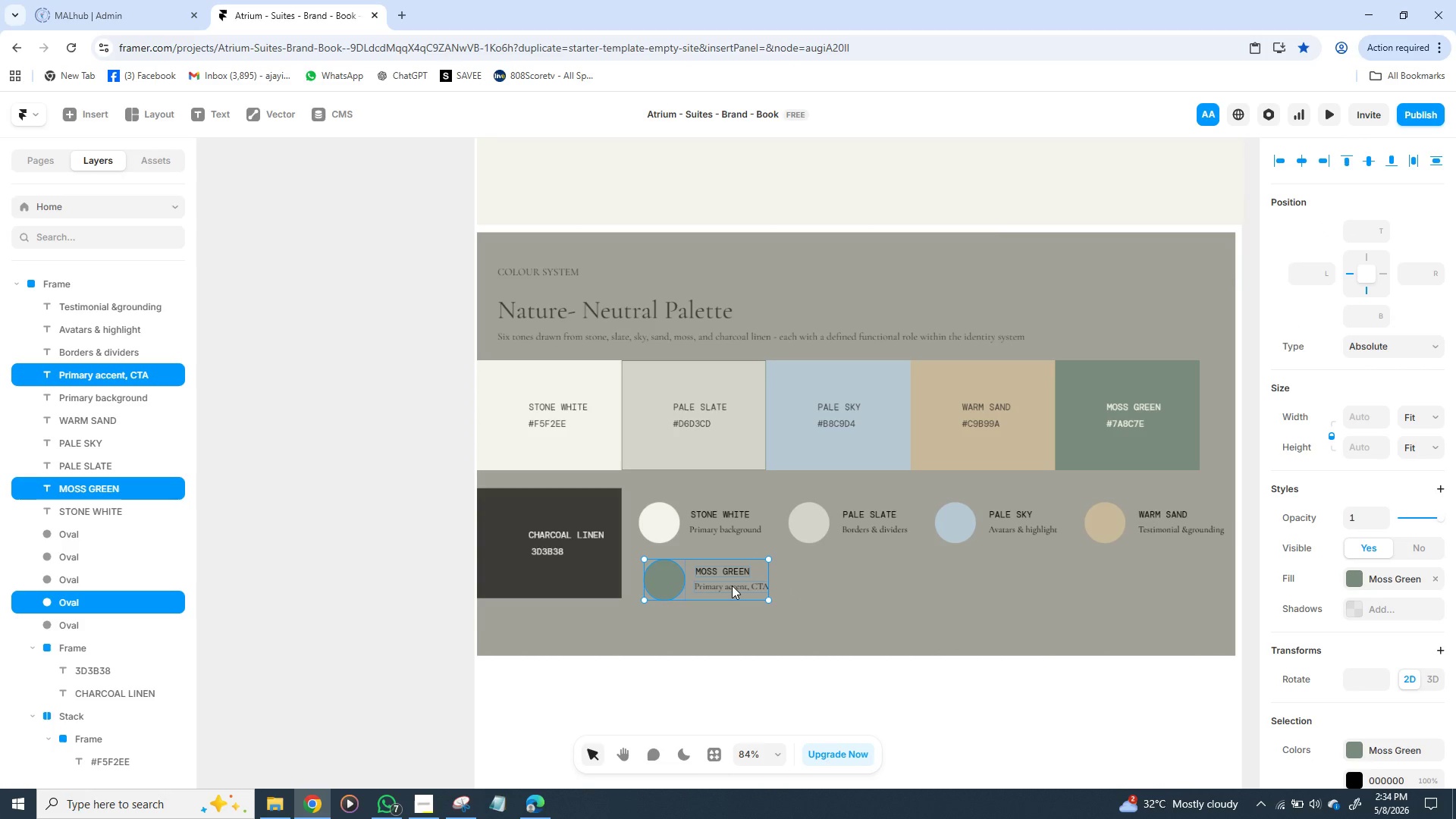 
wait(7.5)
 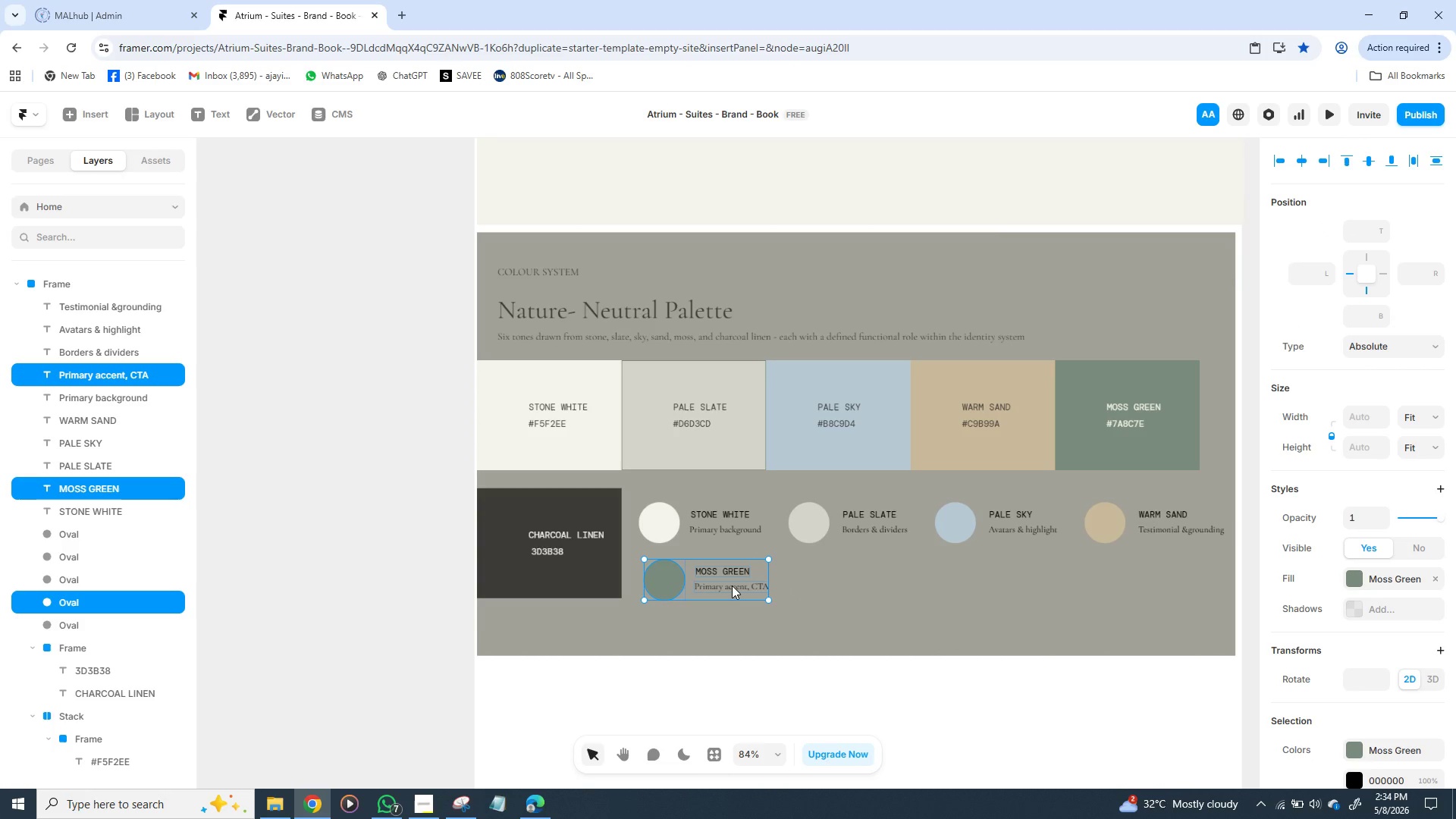 
key(Control+D)
 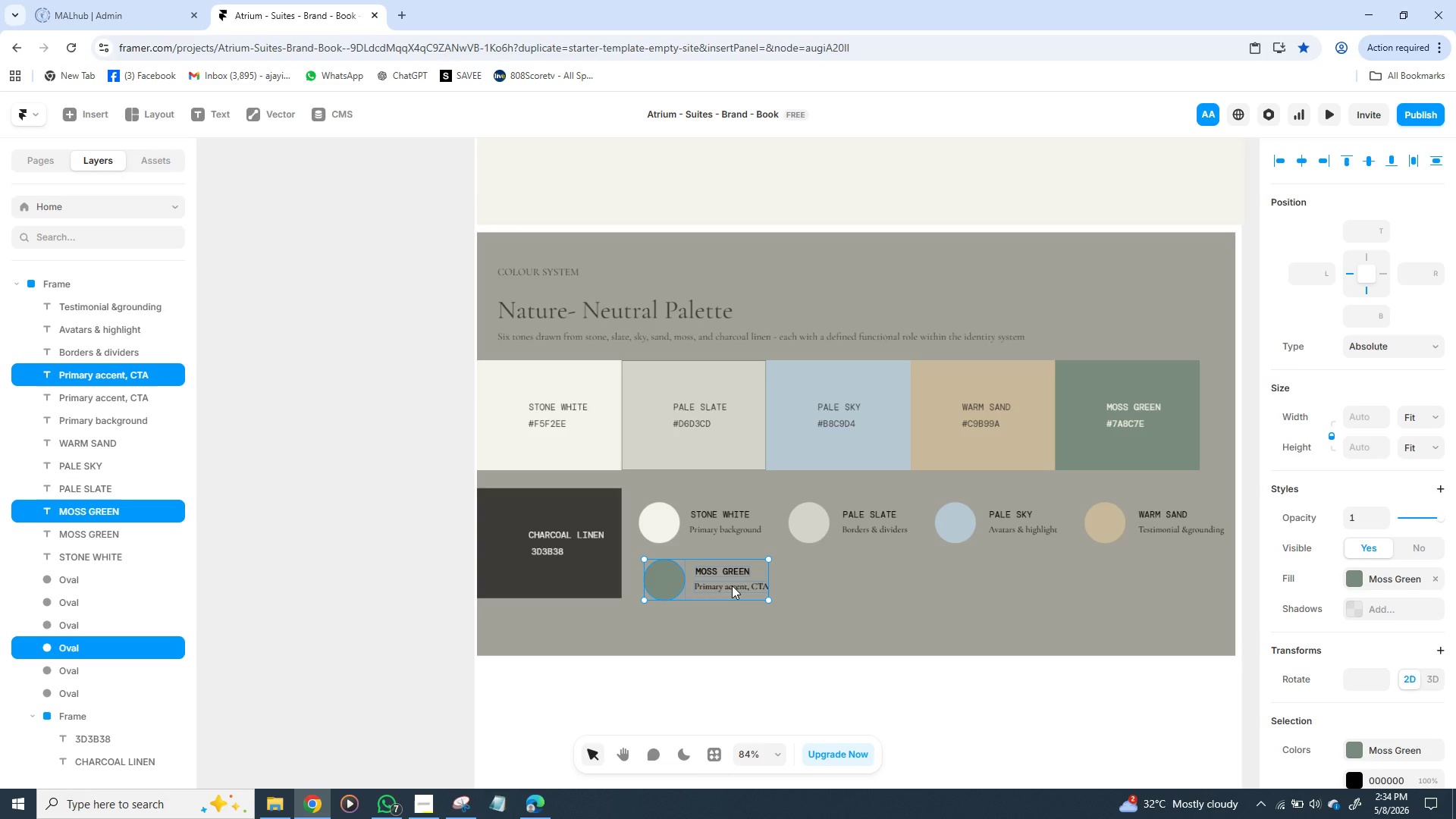 
left_click_drag(start_coordinate=[732, 585], to_coordinate=[875, 588])
 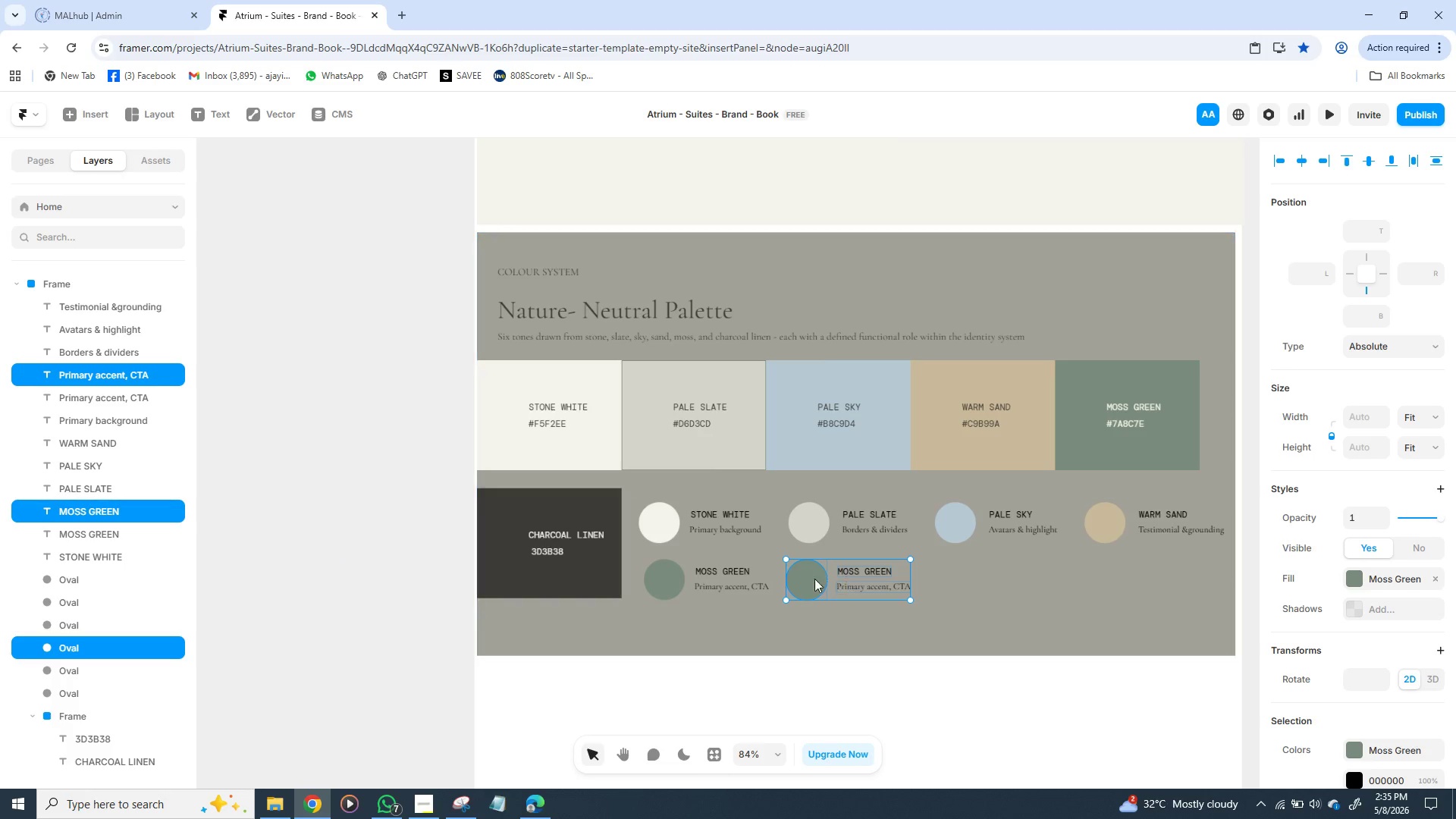 
left_click([804, 579])
 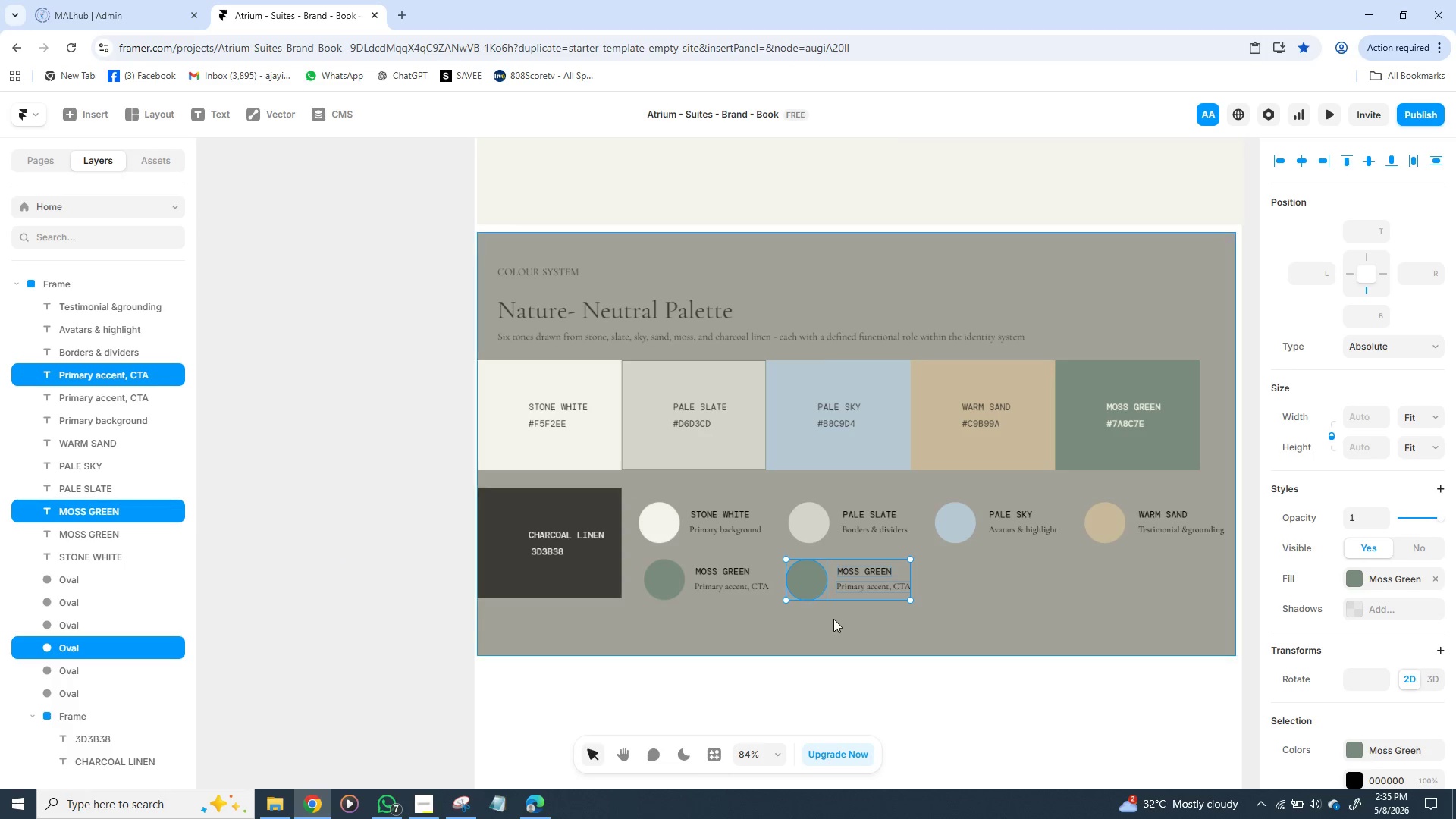 
left_click([833, 619])
 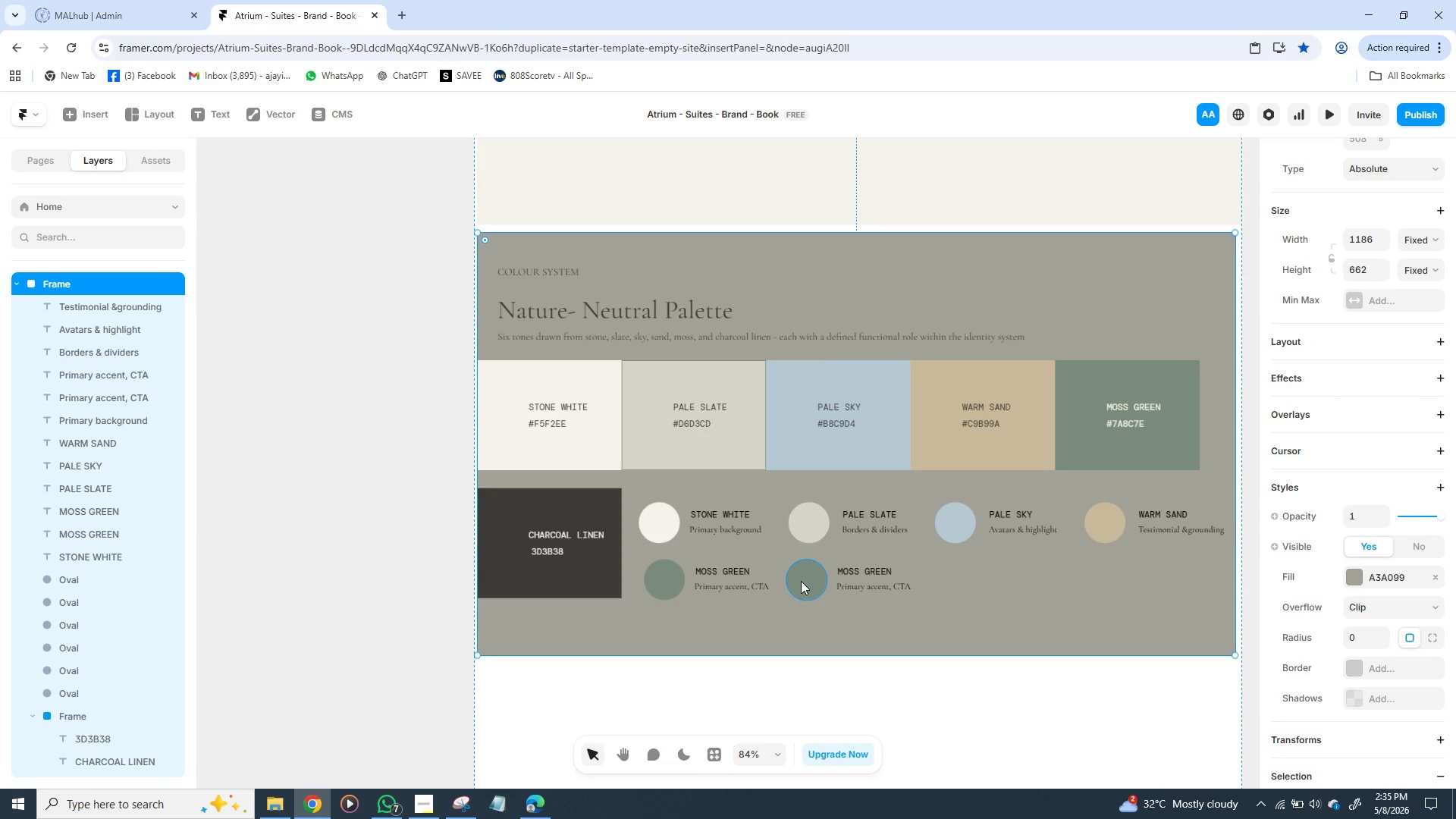 
left_click([801, 581])
 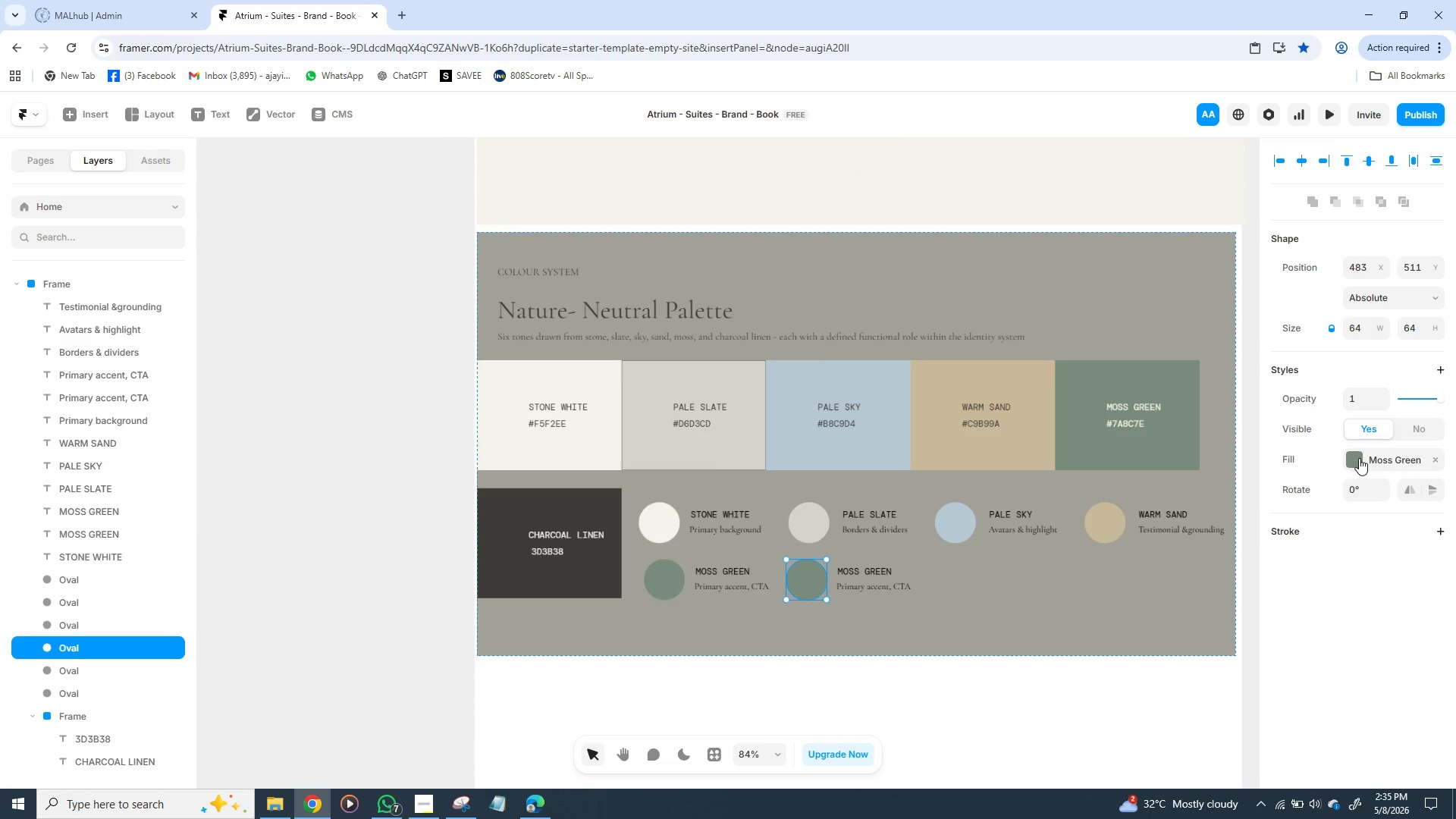 
left_click([1359, 458])
 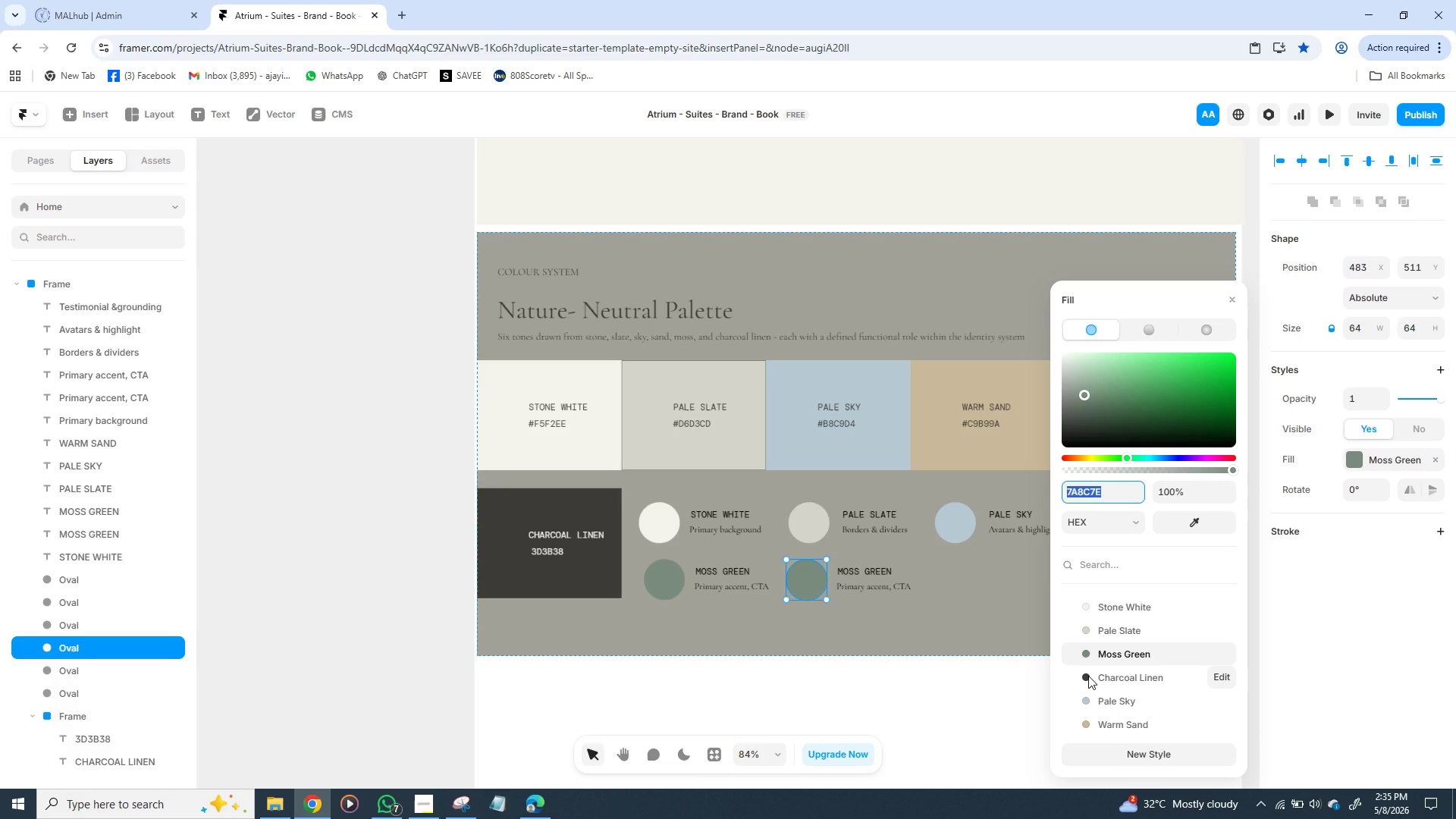 
left_click([1088, 676])
 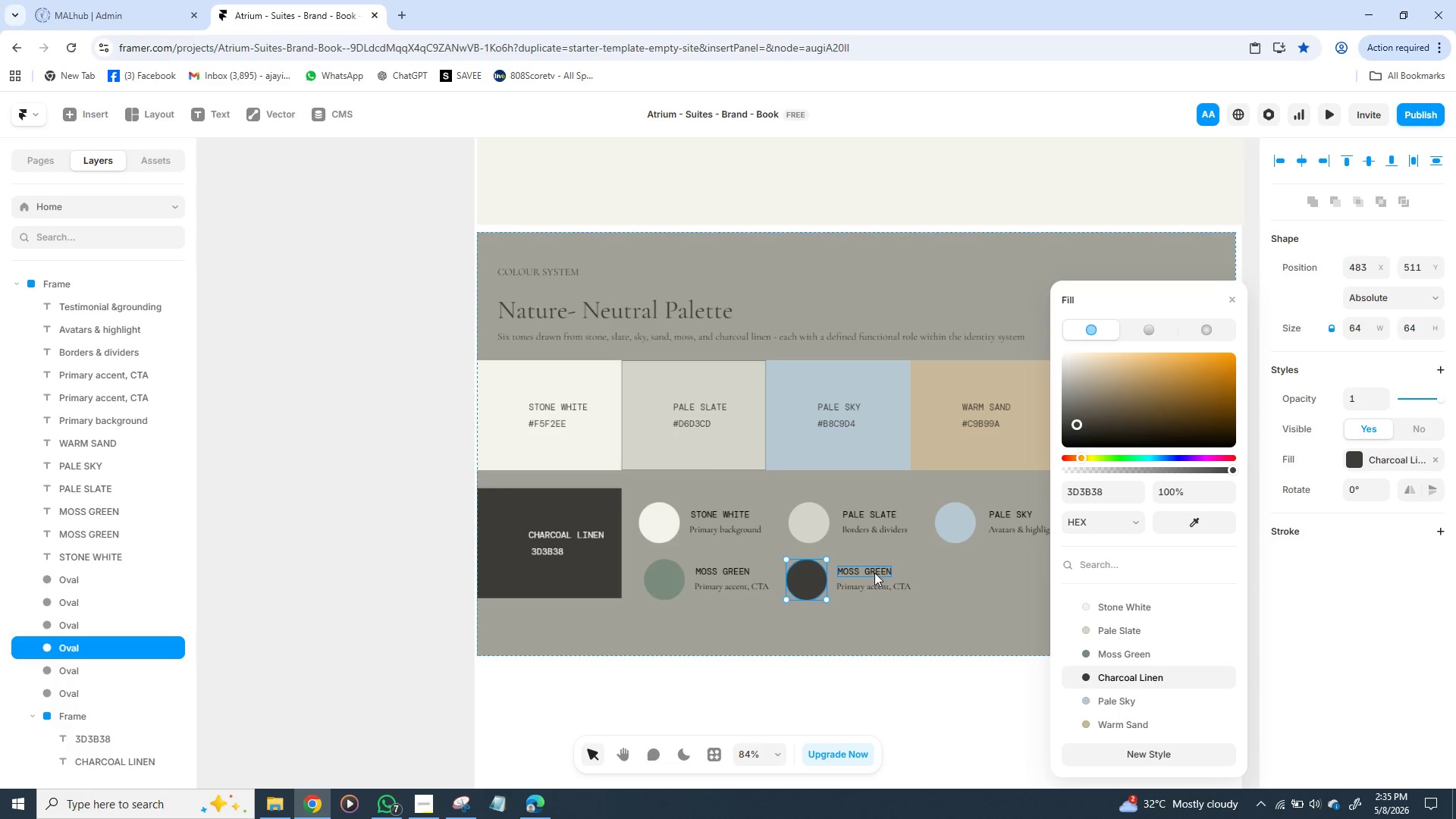 
left_click([874, 573])
 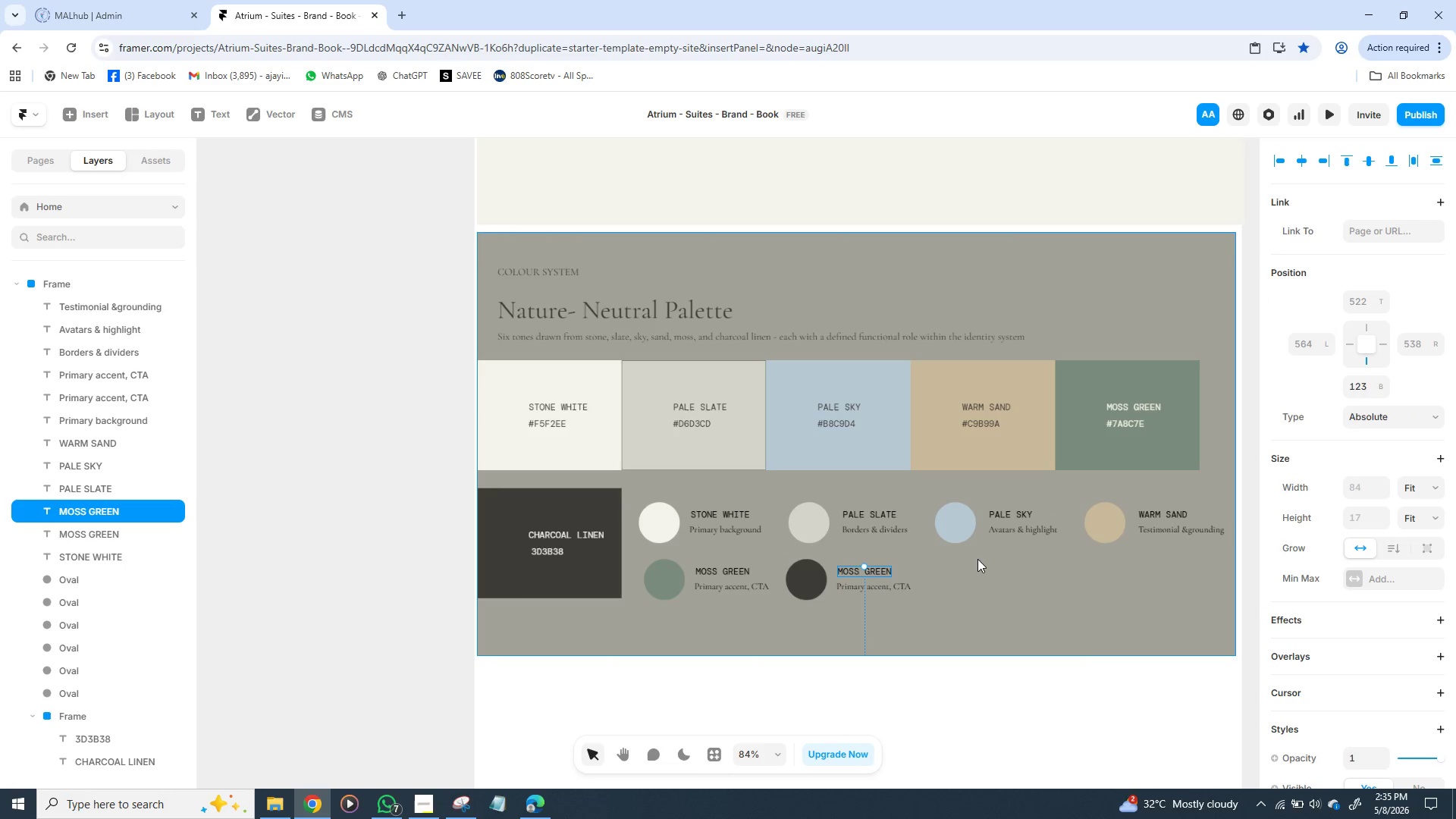 
wait(8.26)
 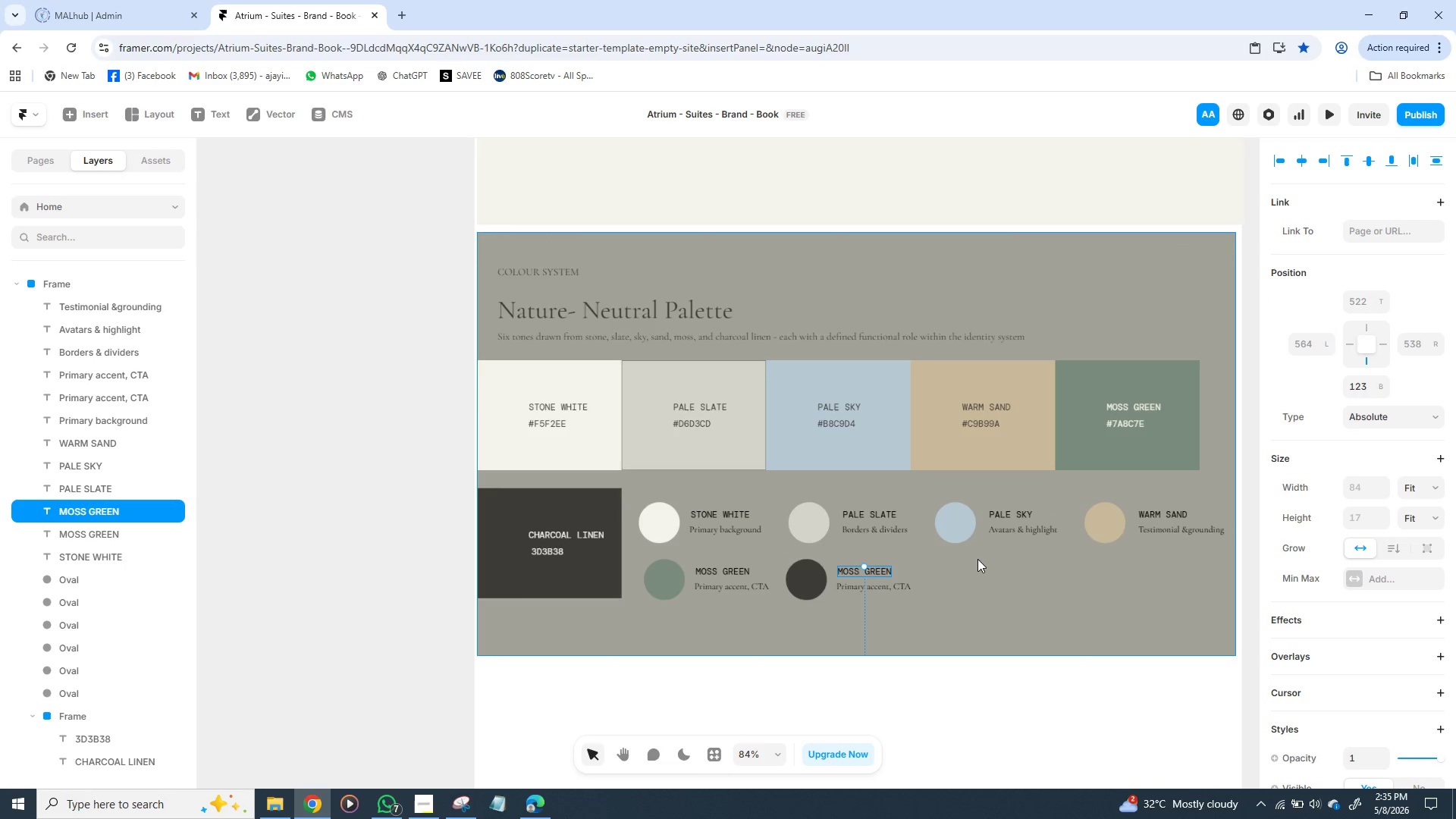 
mouse_move([1347, 626])
 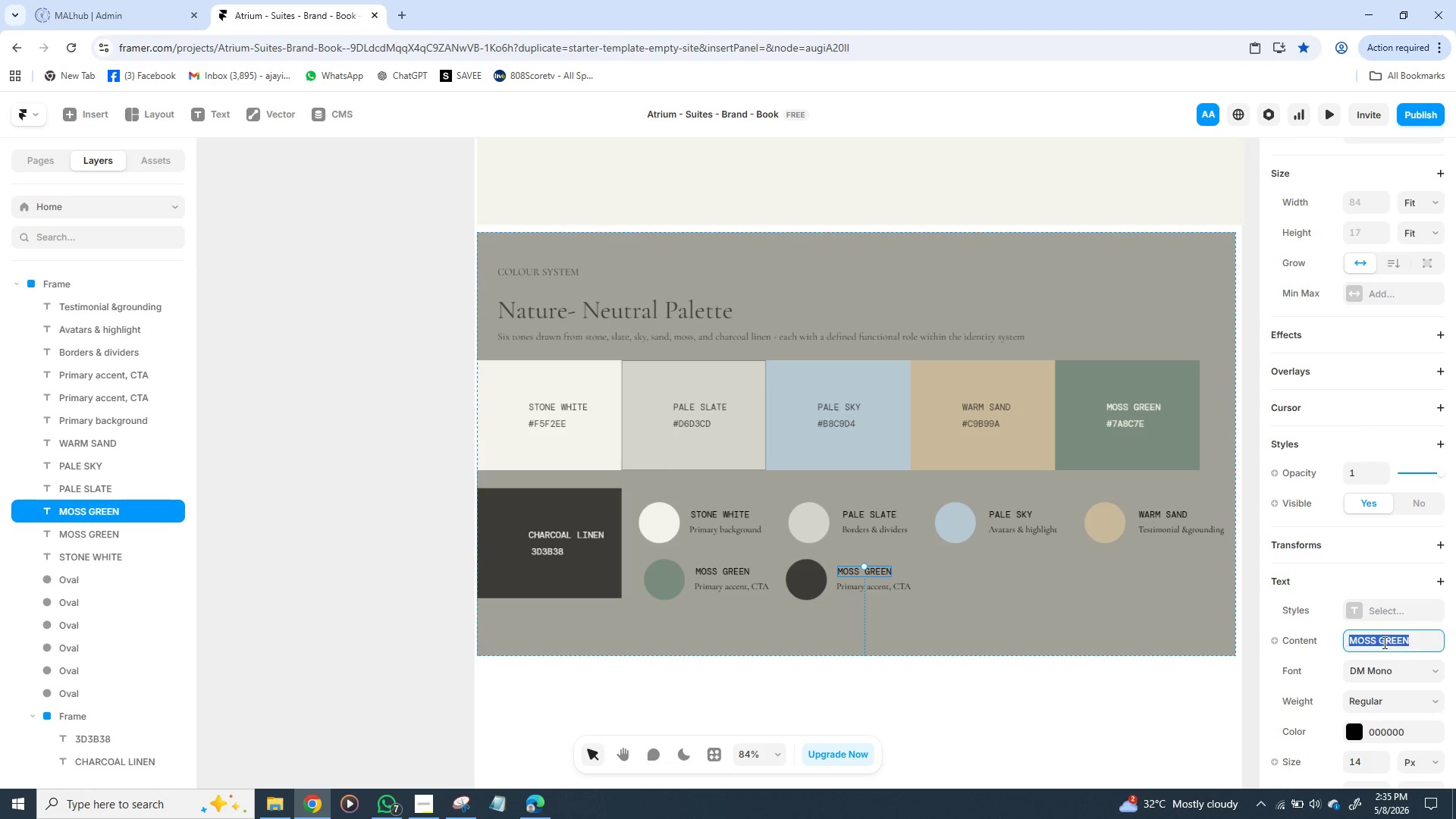 
left_click([1383, 642])
 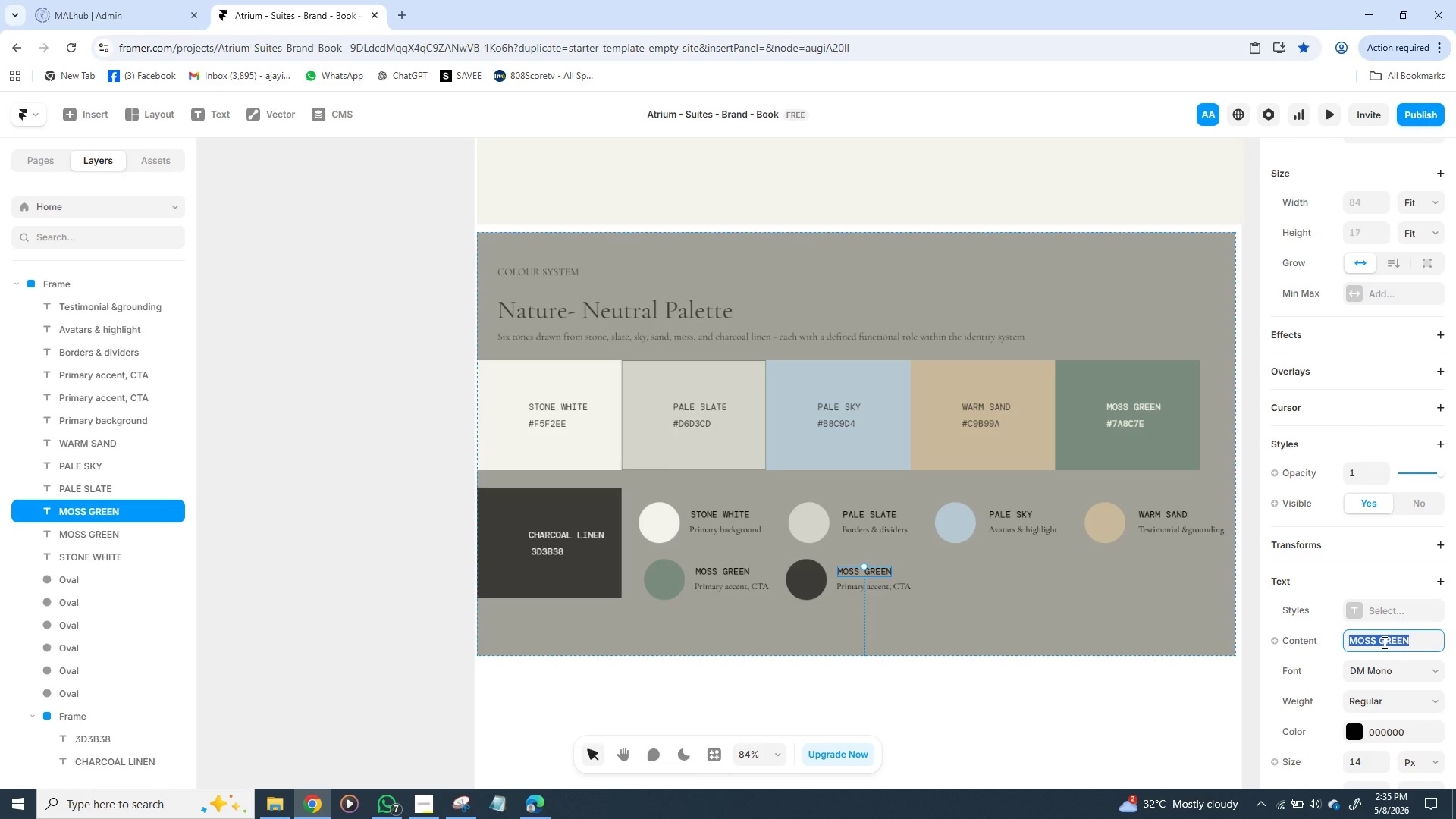 
key(CapsLock)
 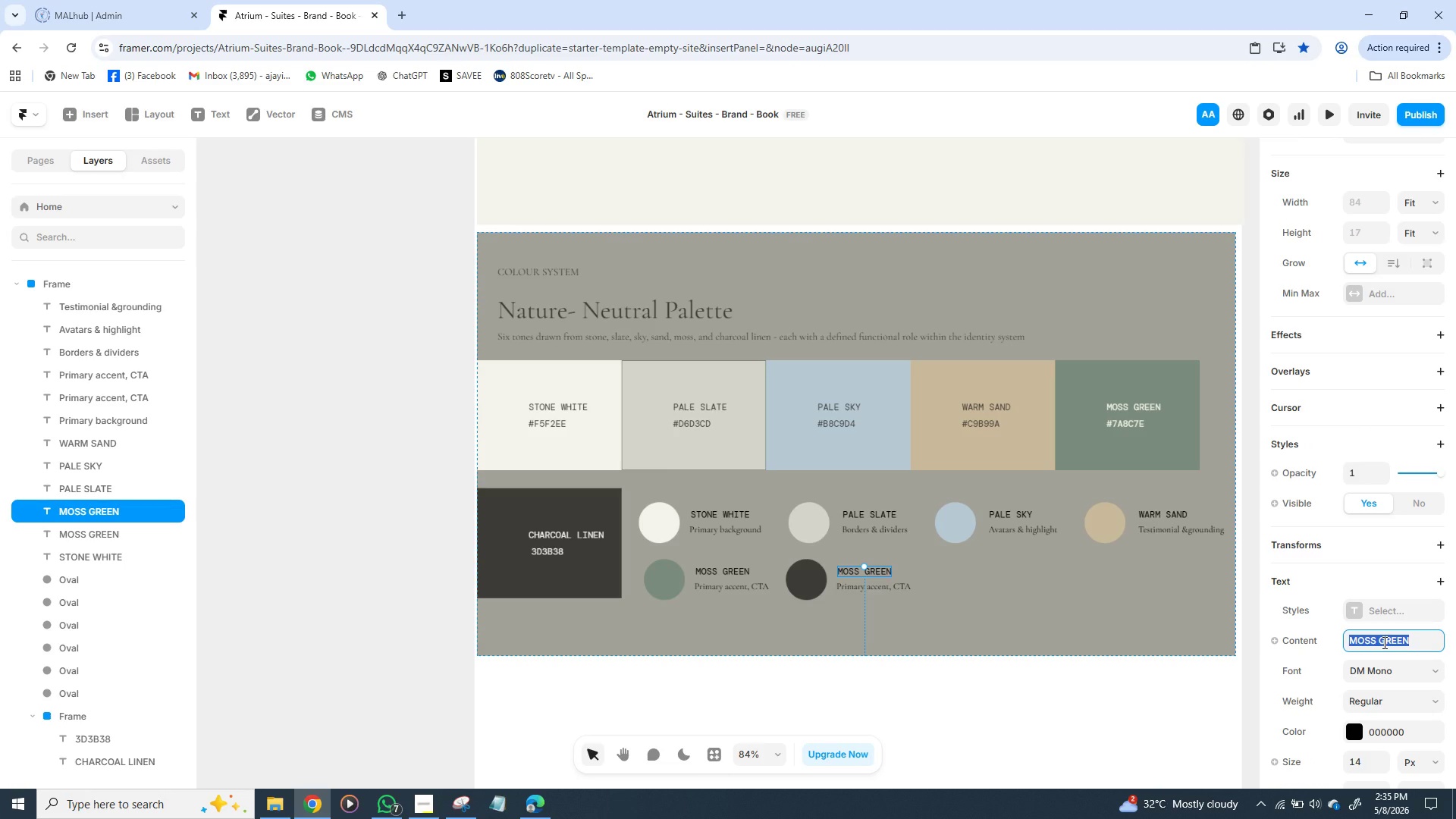 
wait(5.03)
 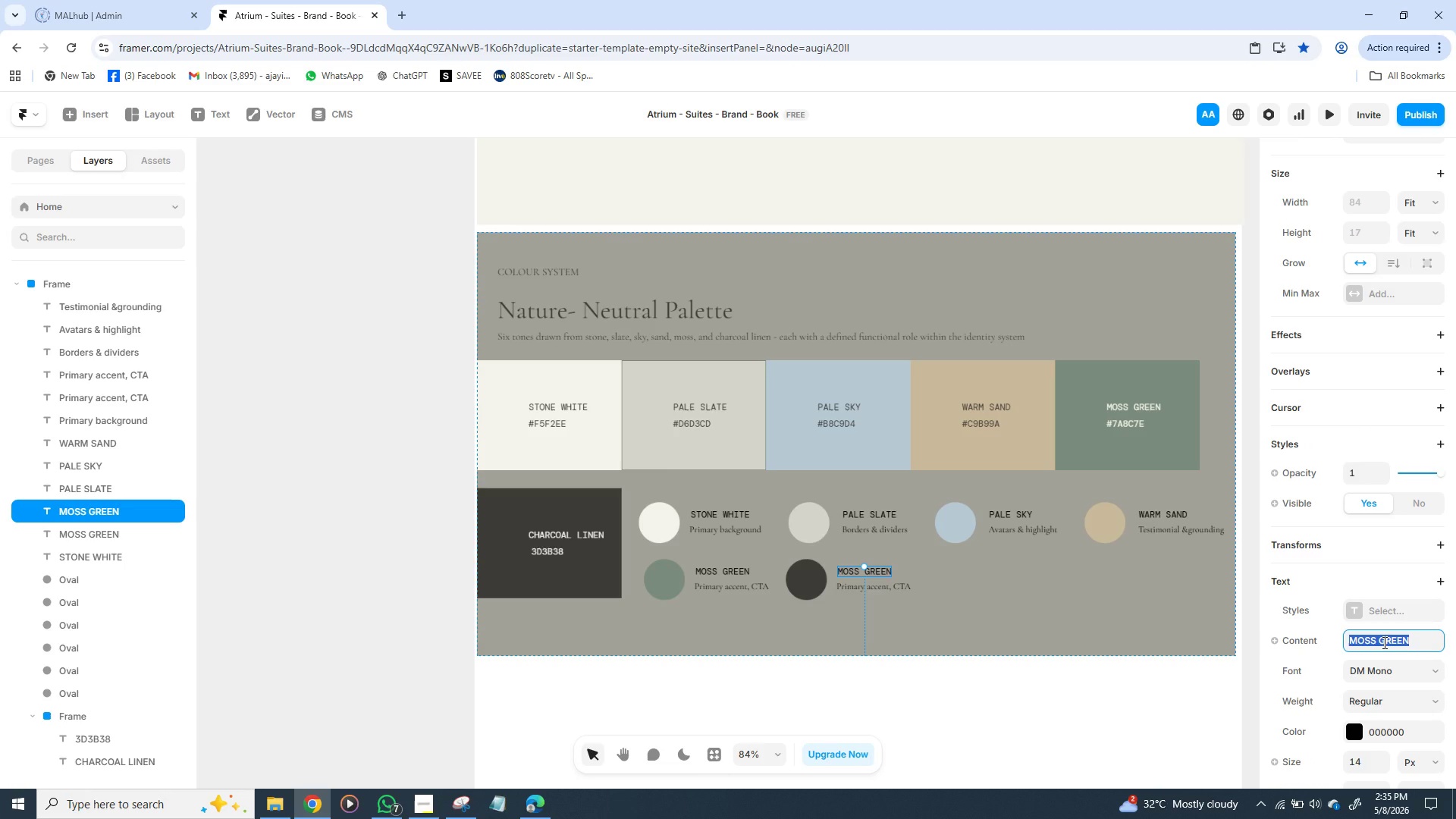 
type(CHARCOAL)
 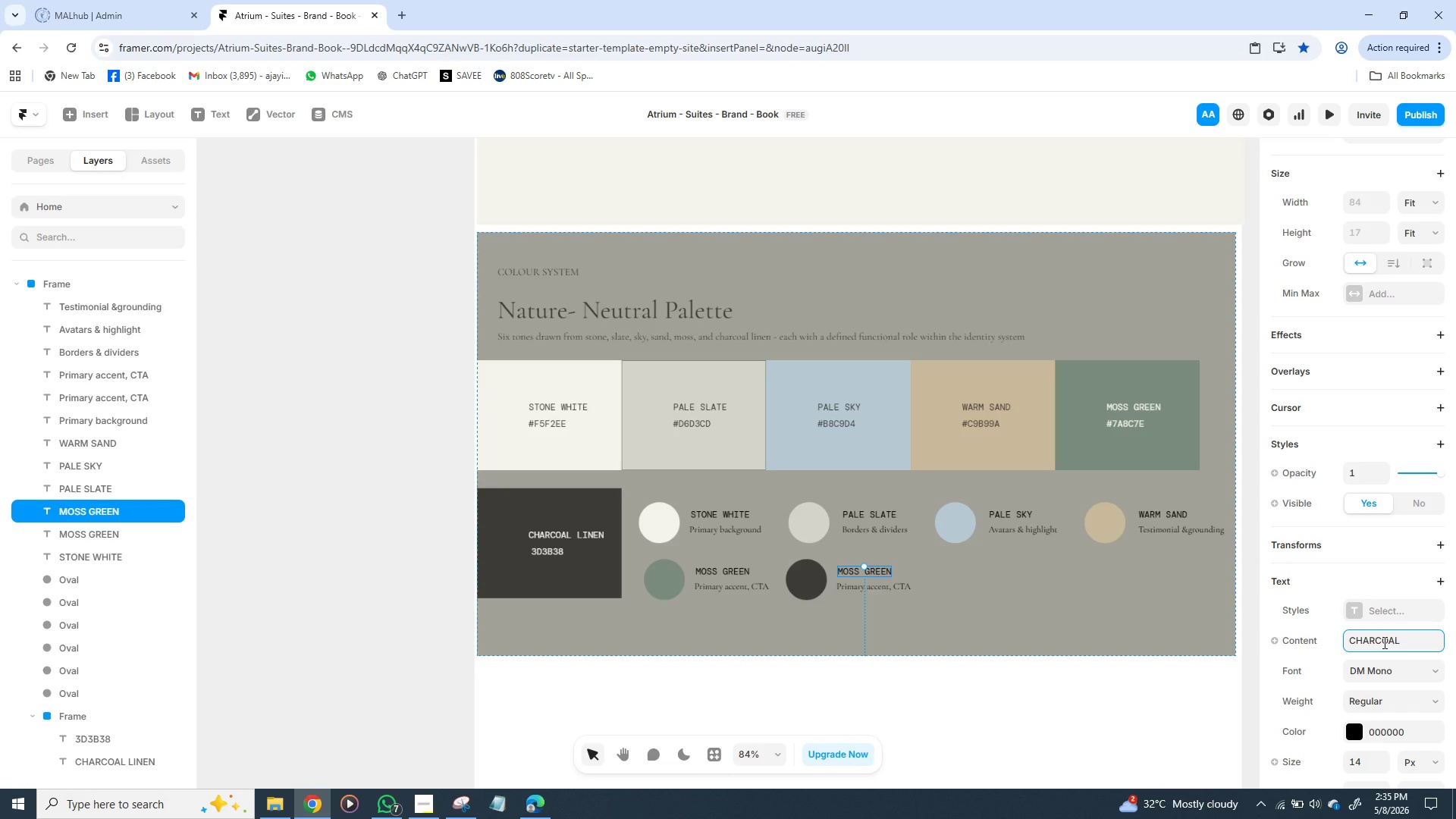 
type( LINEN)
 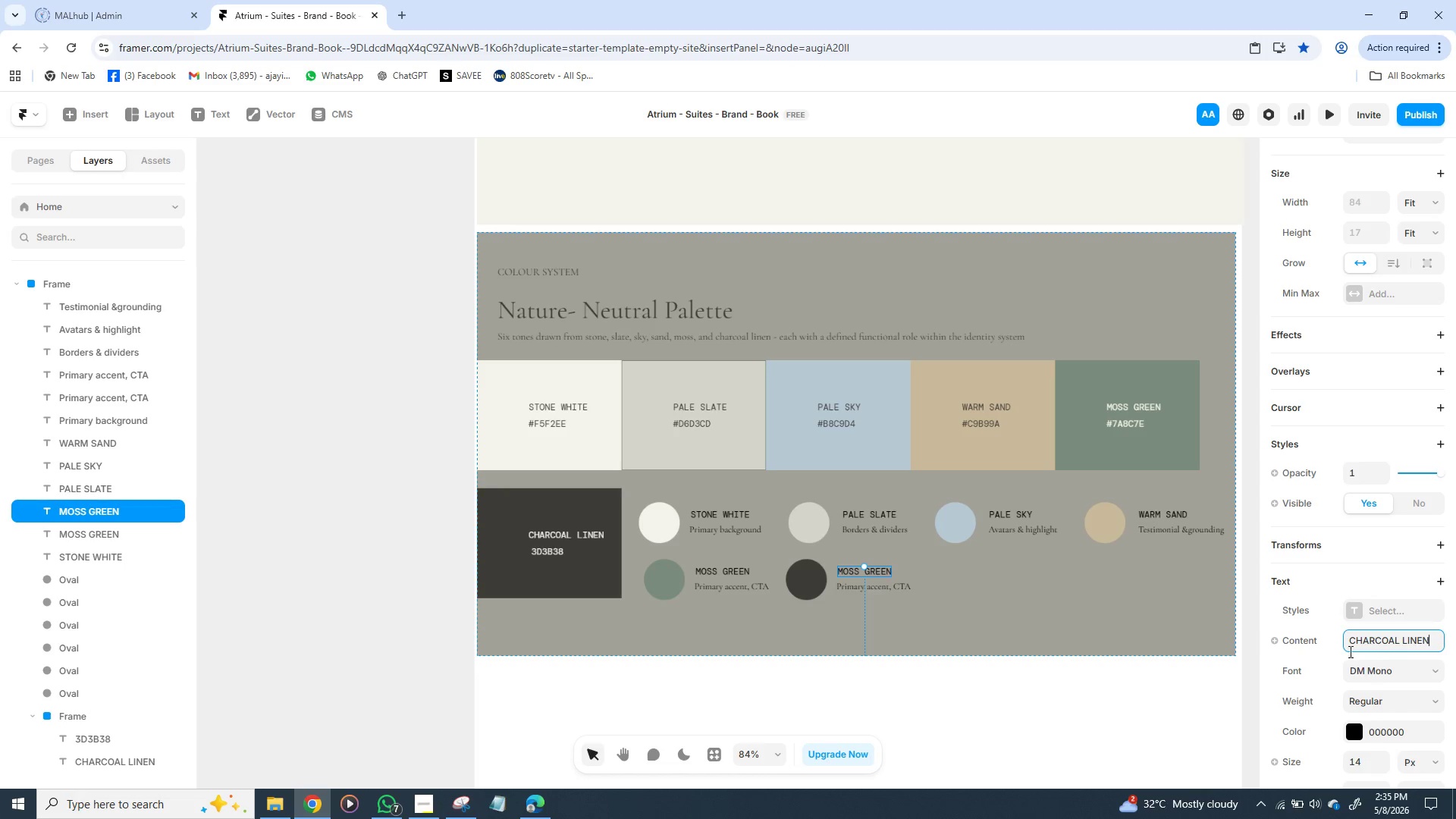 
key(Enter)
 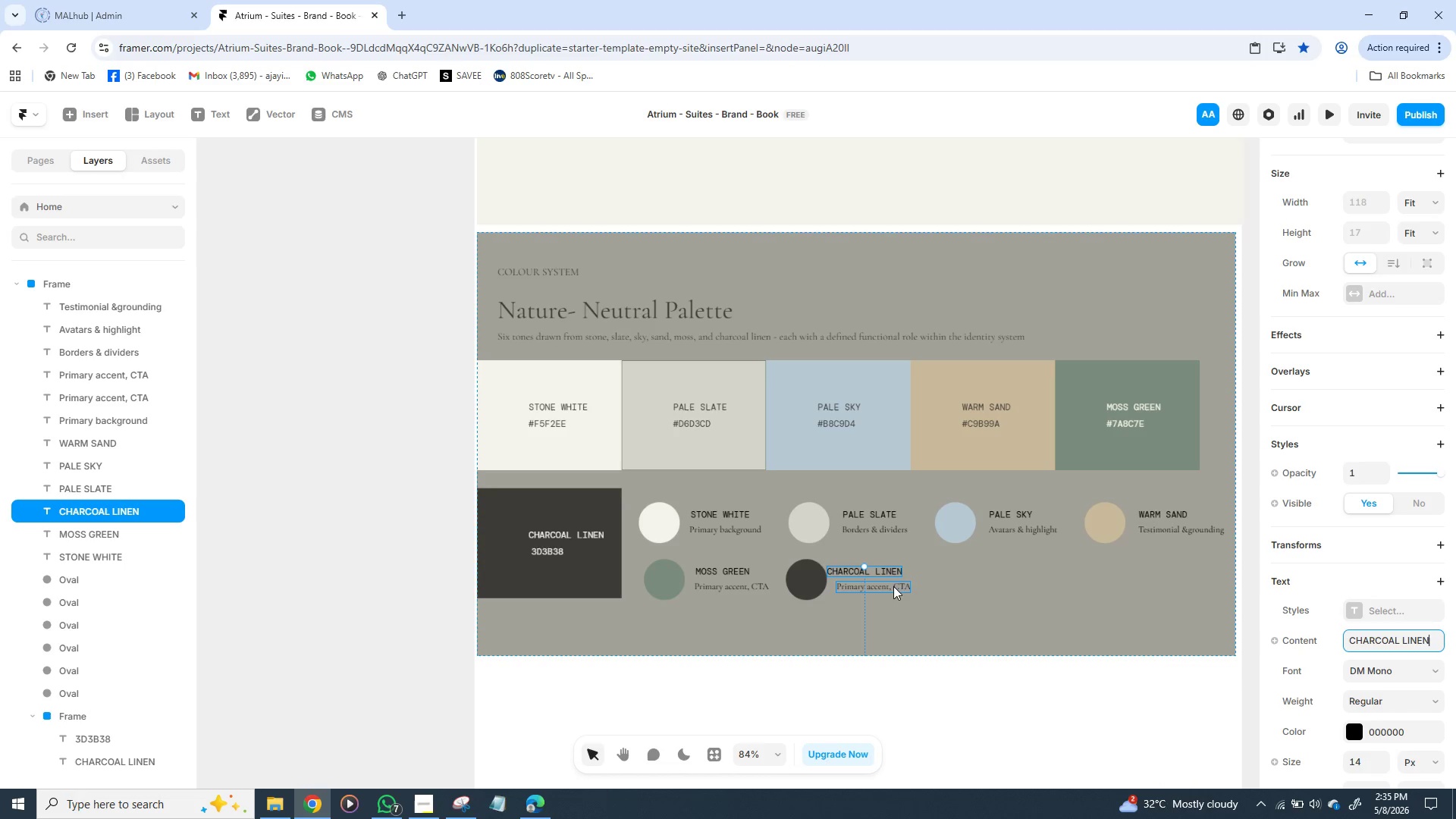 
left_click([893, 586])
 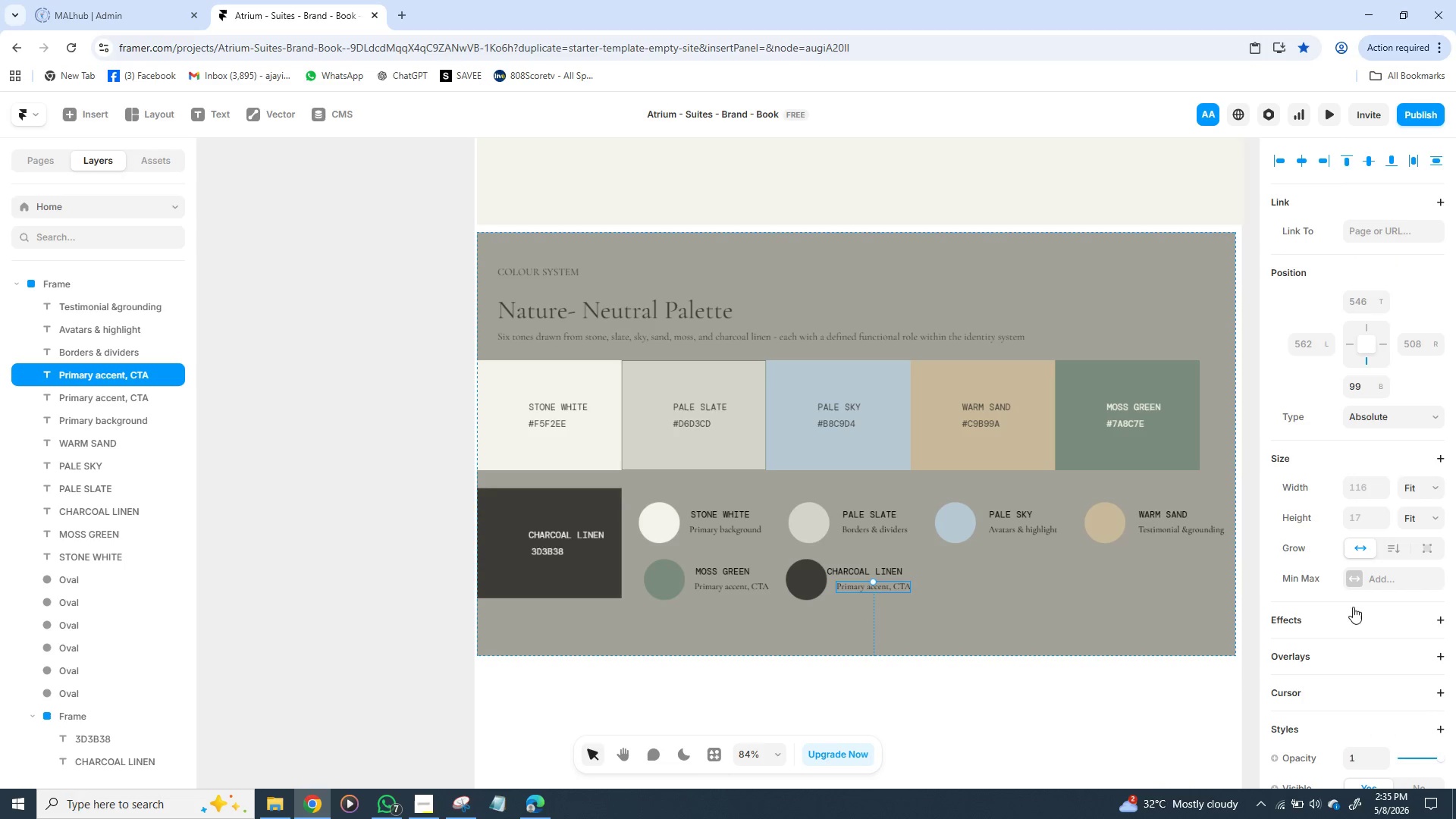 
mouse_move([1376, 687])
 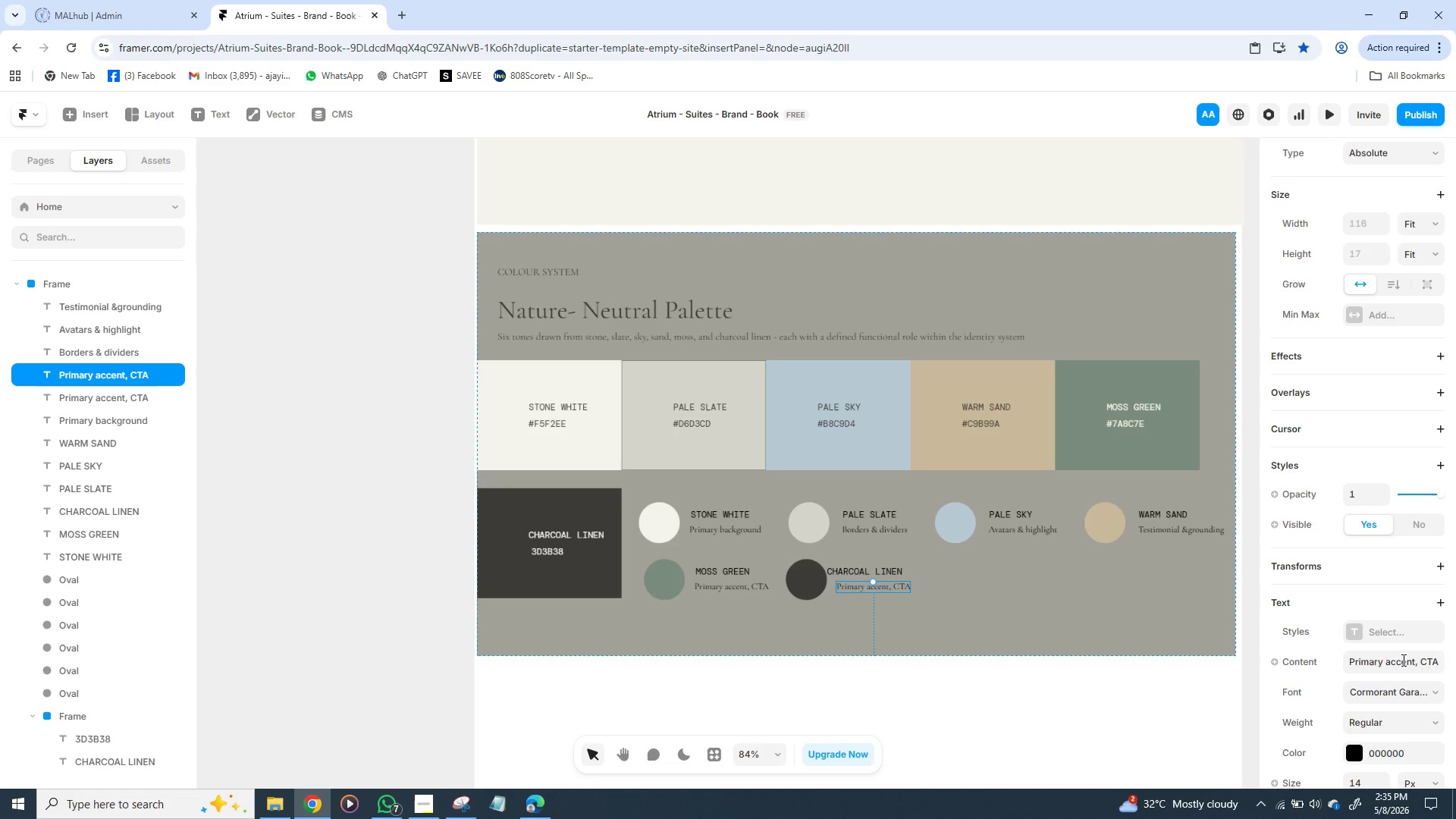 
left_click([1402, 660])
 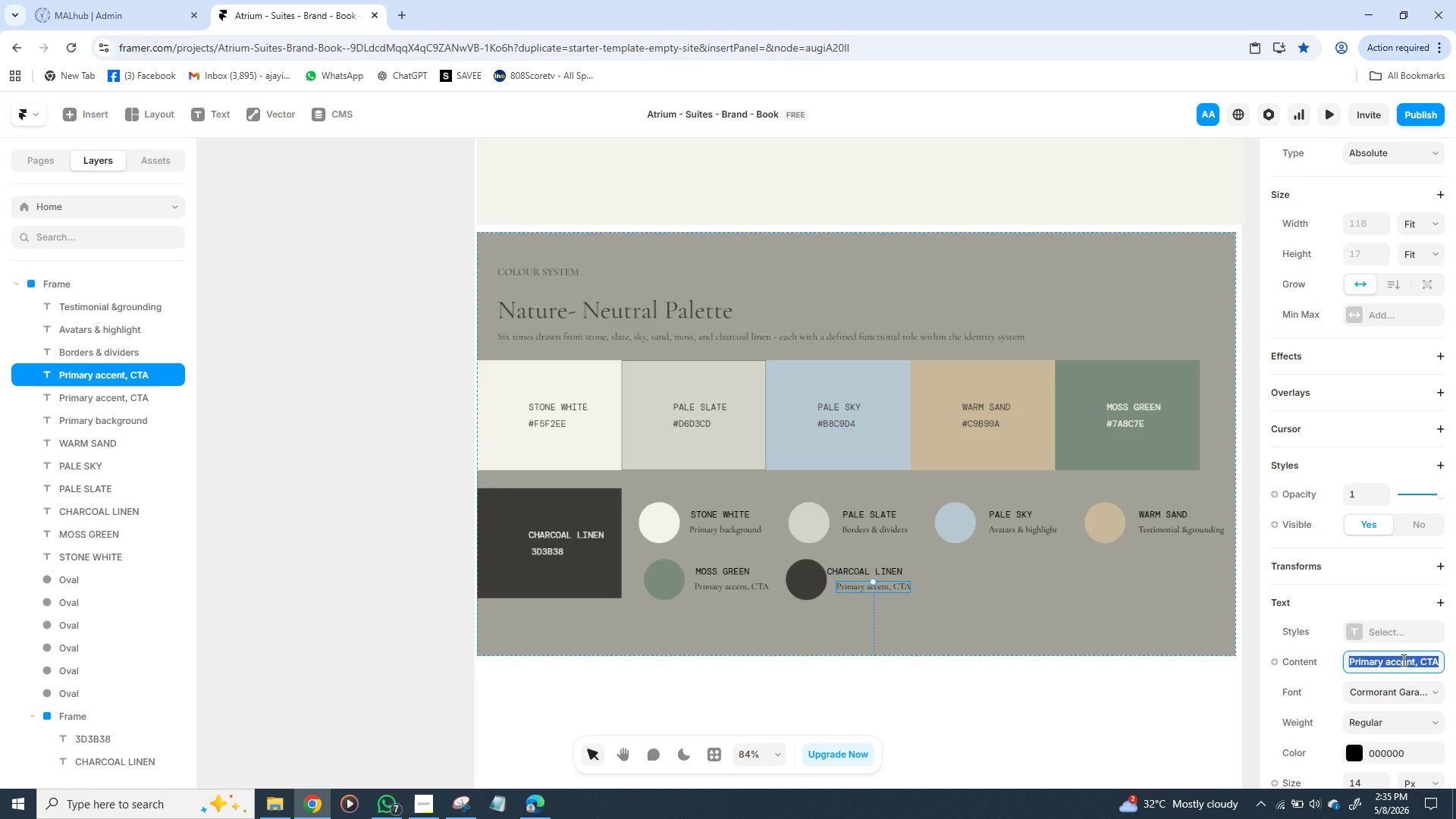 
type(ALL)
 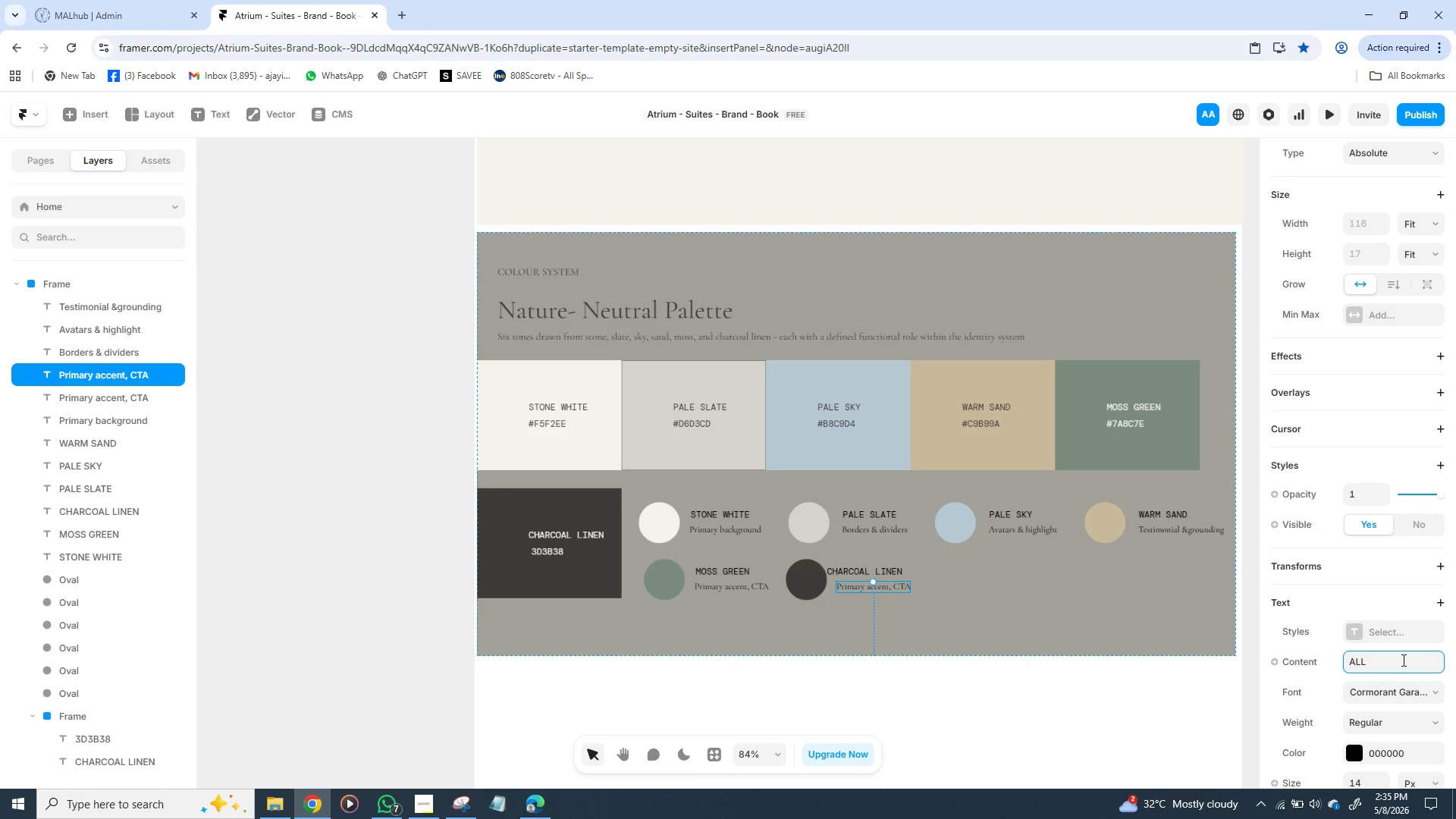 
key(Backspace)
key(Backspace)
key(Backspace)
type(All body & displ)
 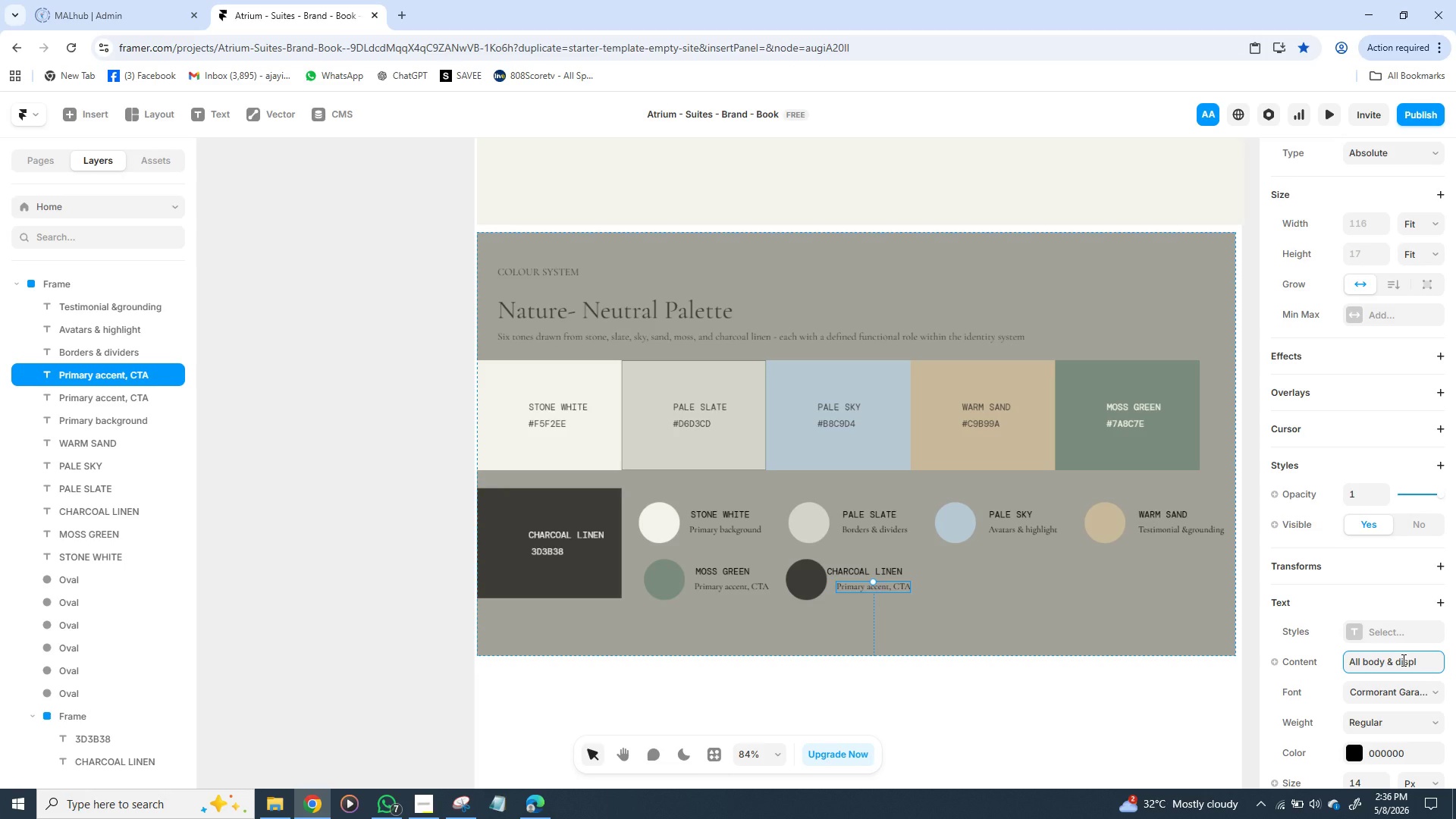 
wait(5.38)
 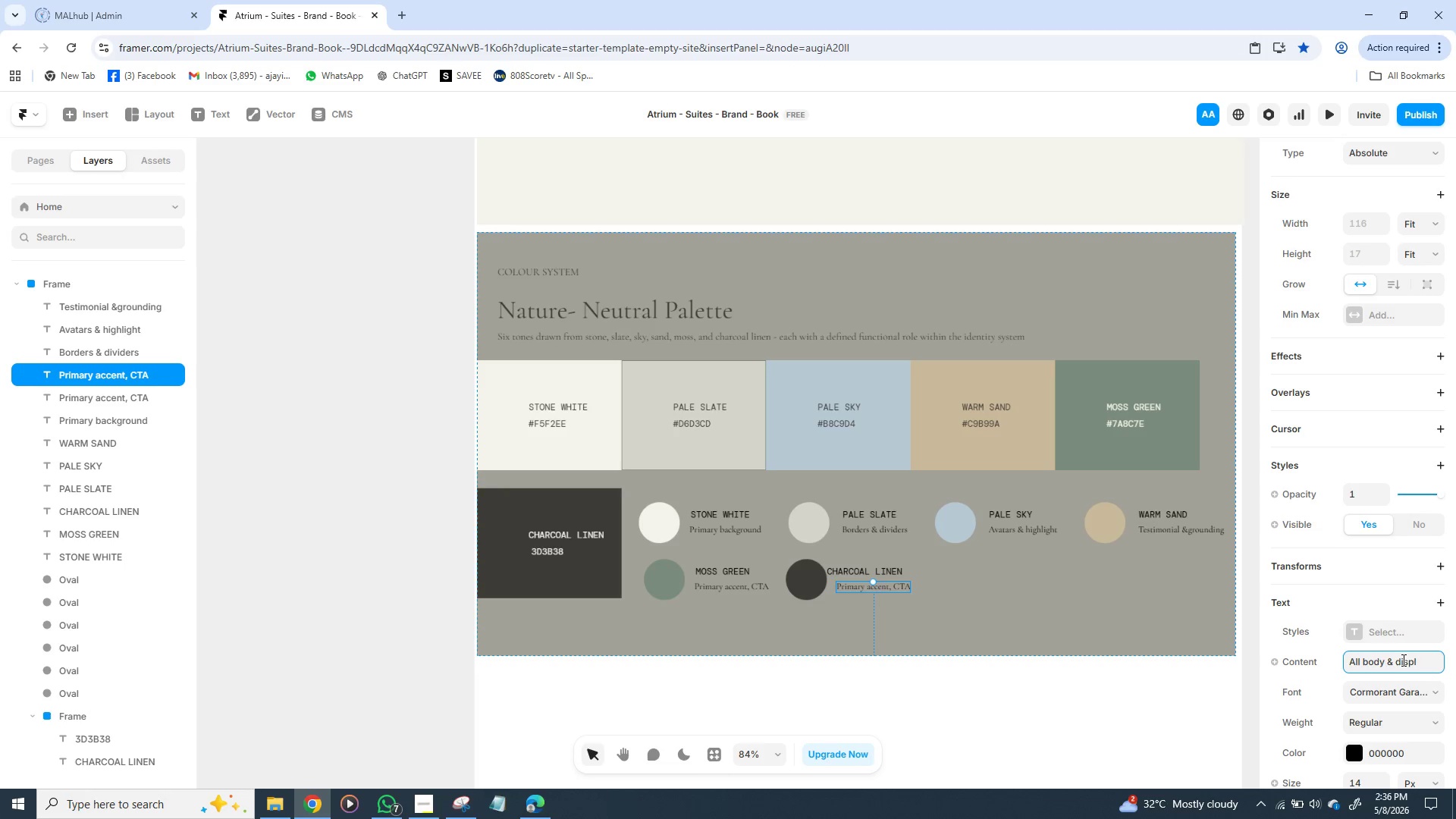 
type(ay text)
 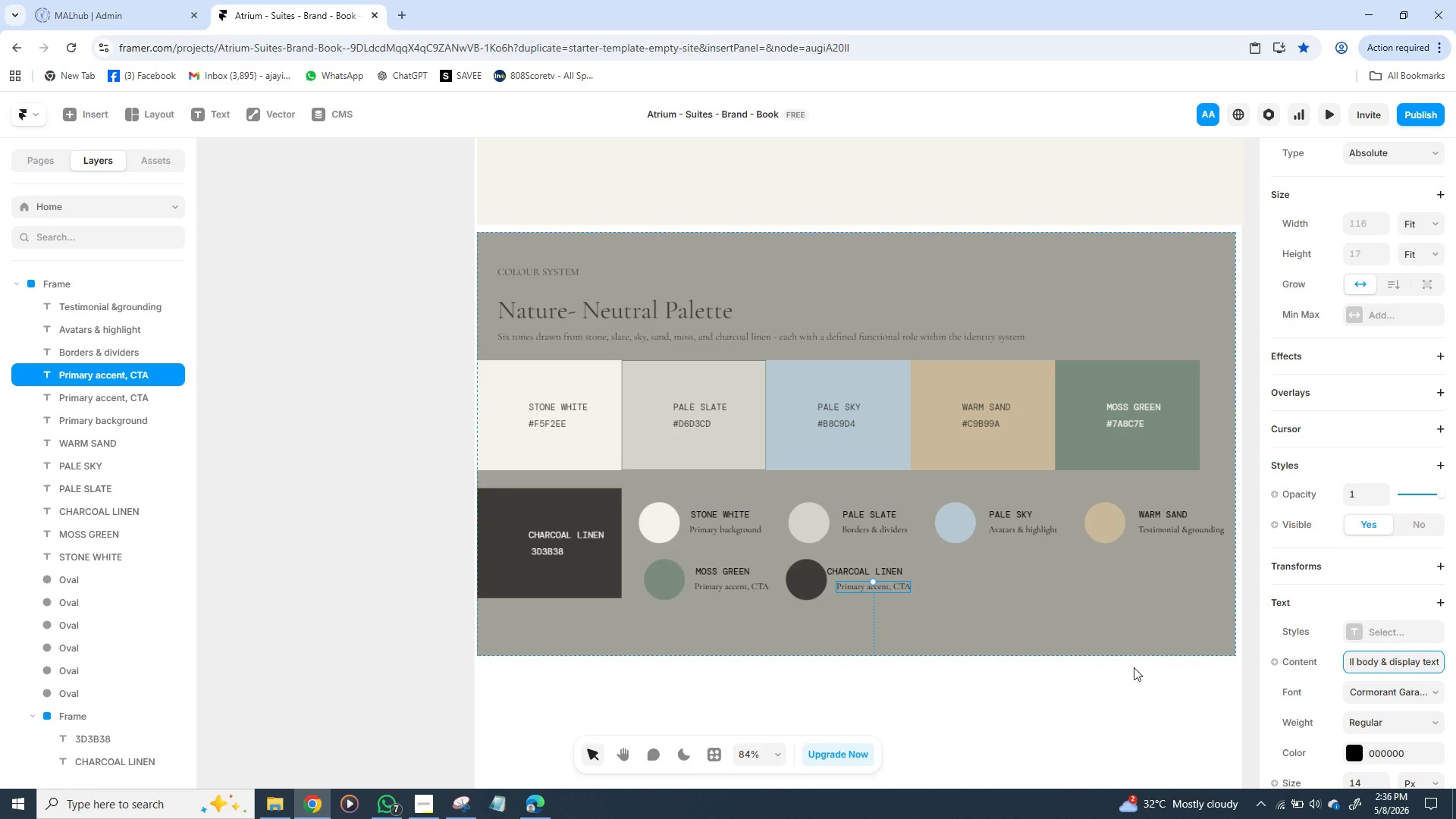 
left_click([1085, 640])
 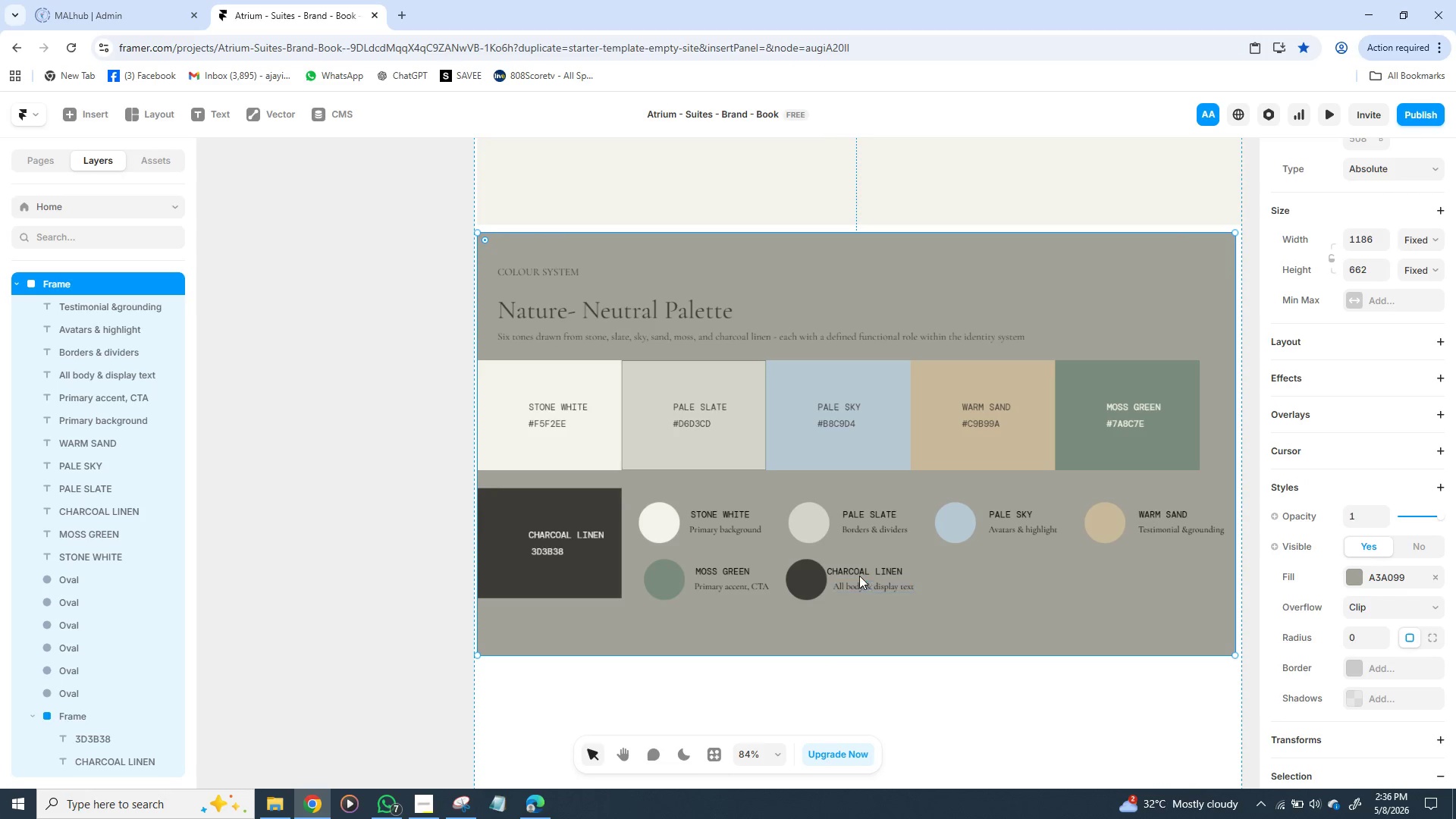 
left_click([859, 572])
 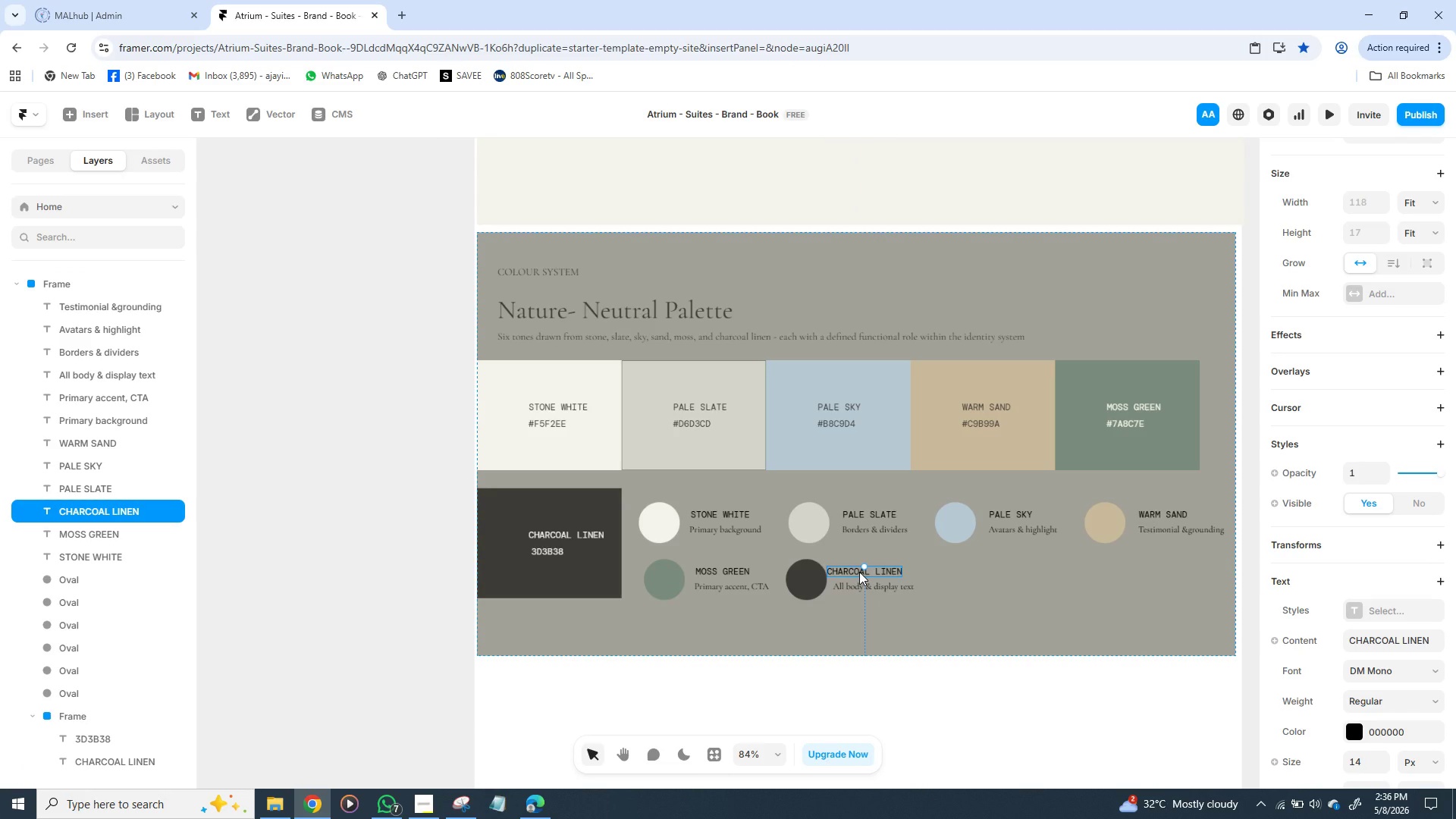 
left_click_drag(start_coordinate=[859, 572], to_coordinate=[865, 571])
 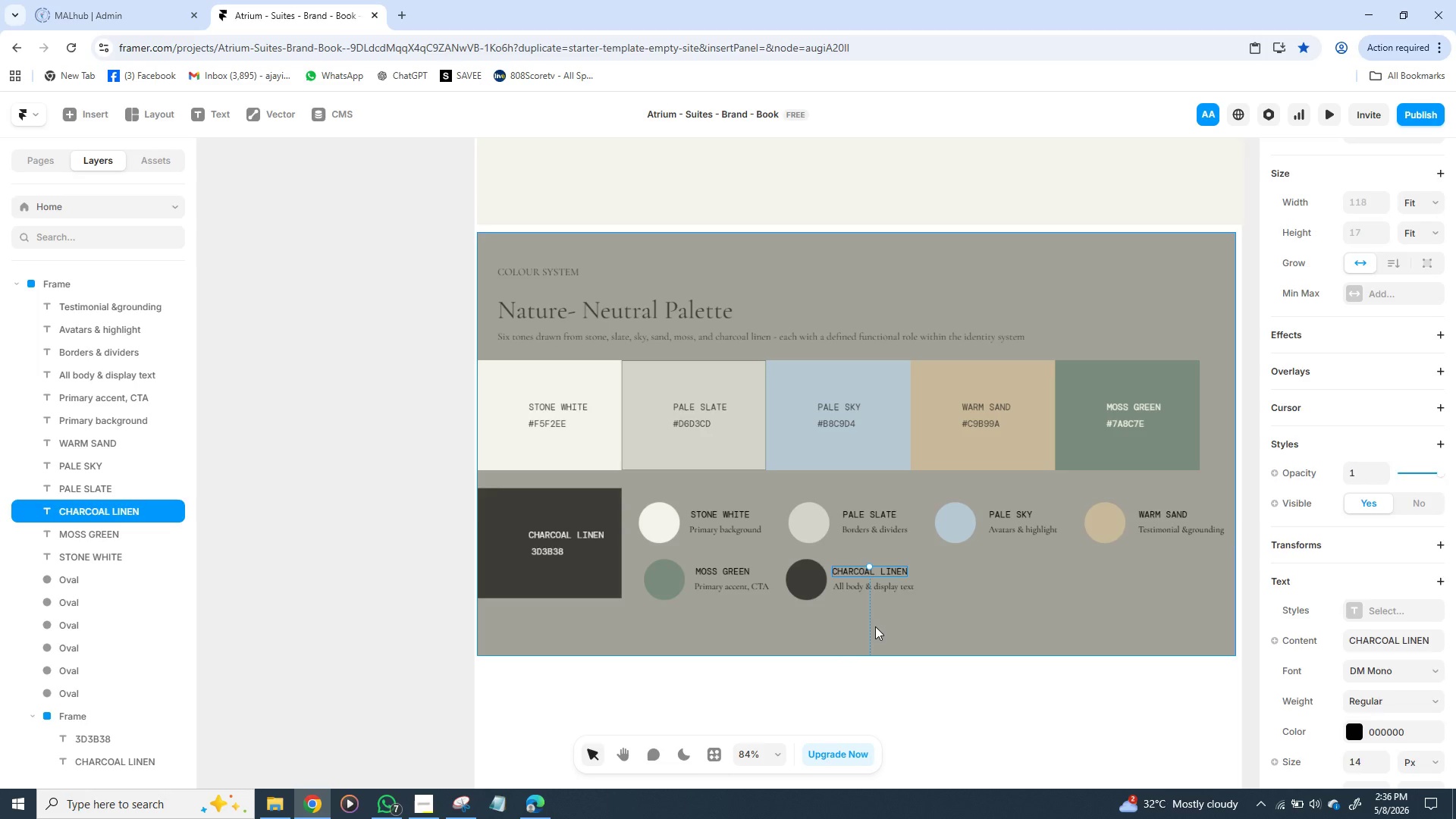 
left_click([875, 626])
 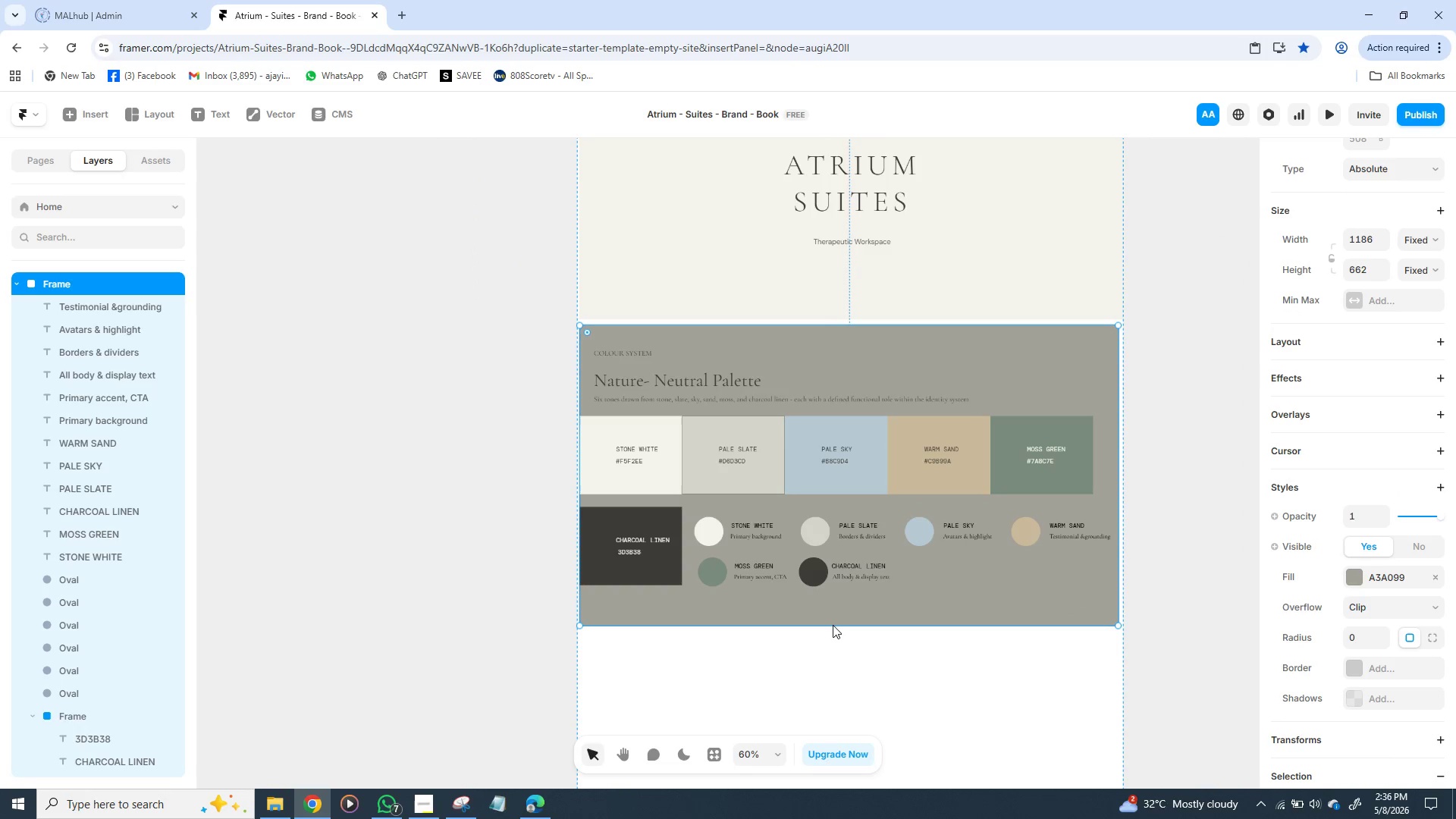 
left_click([375, 477])
 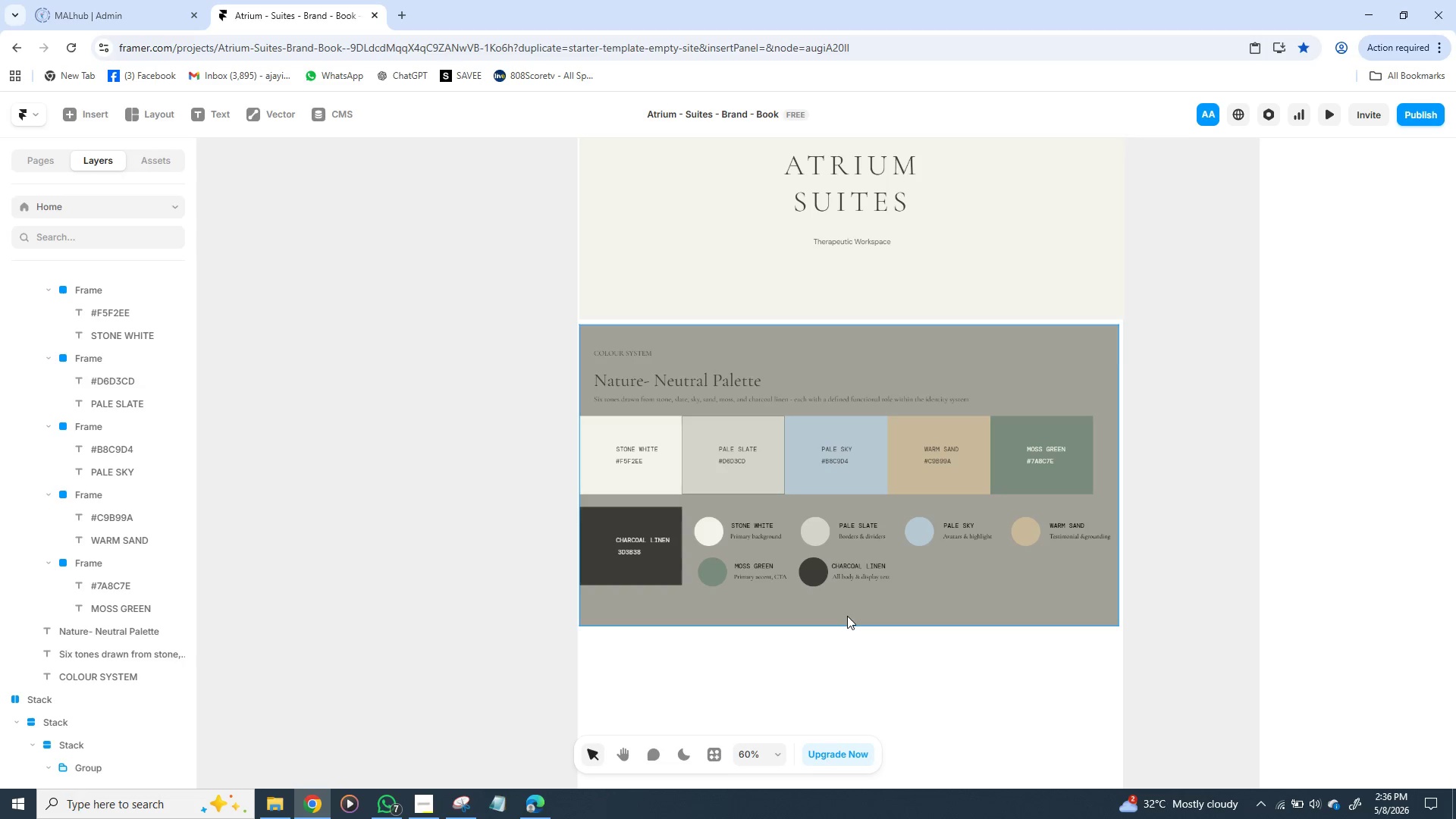 
wait(7.68)
 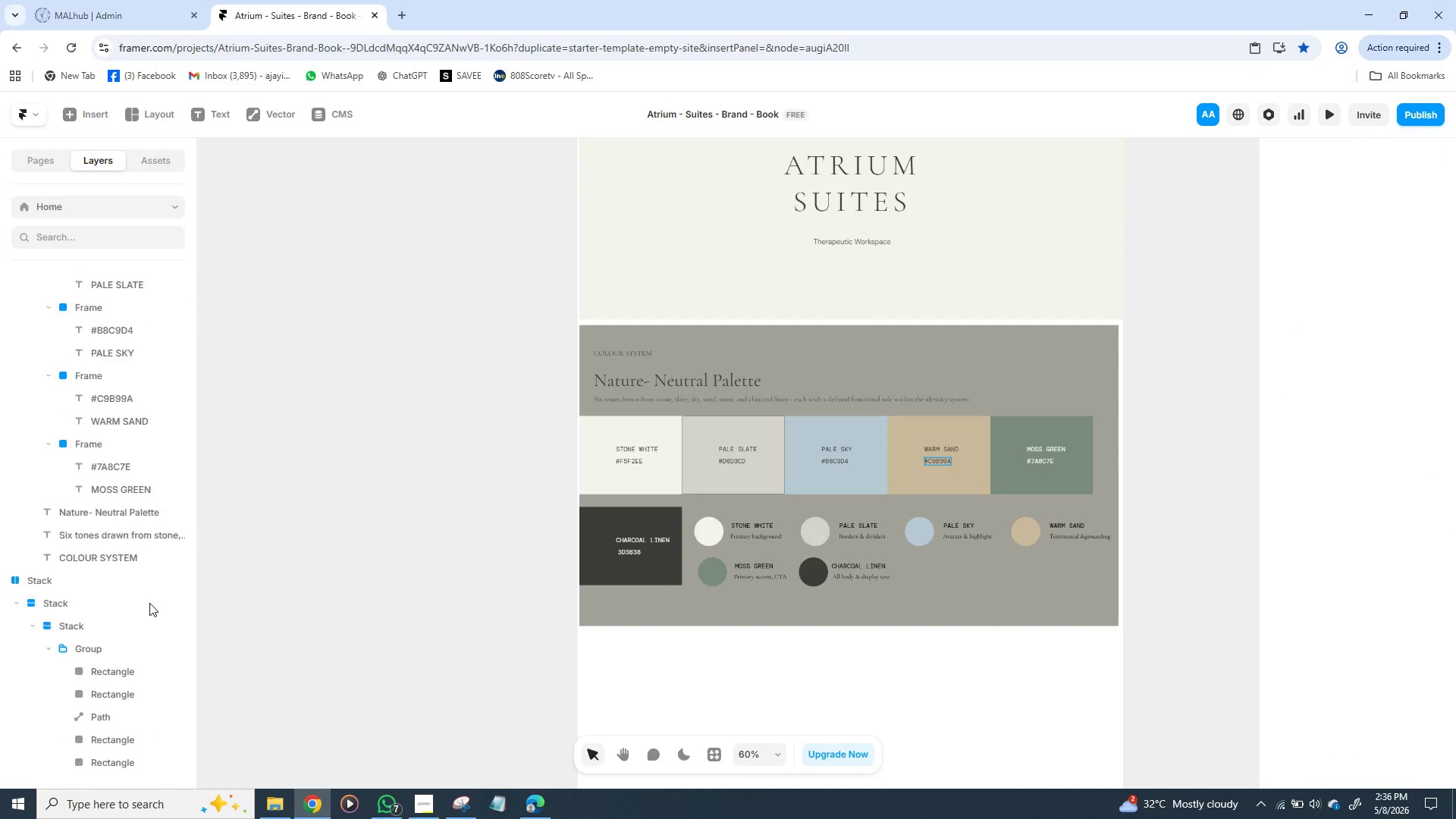 
mouse_move([874, 681])
 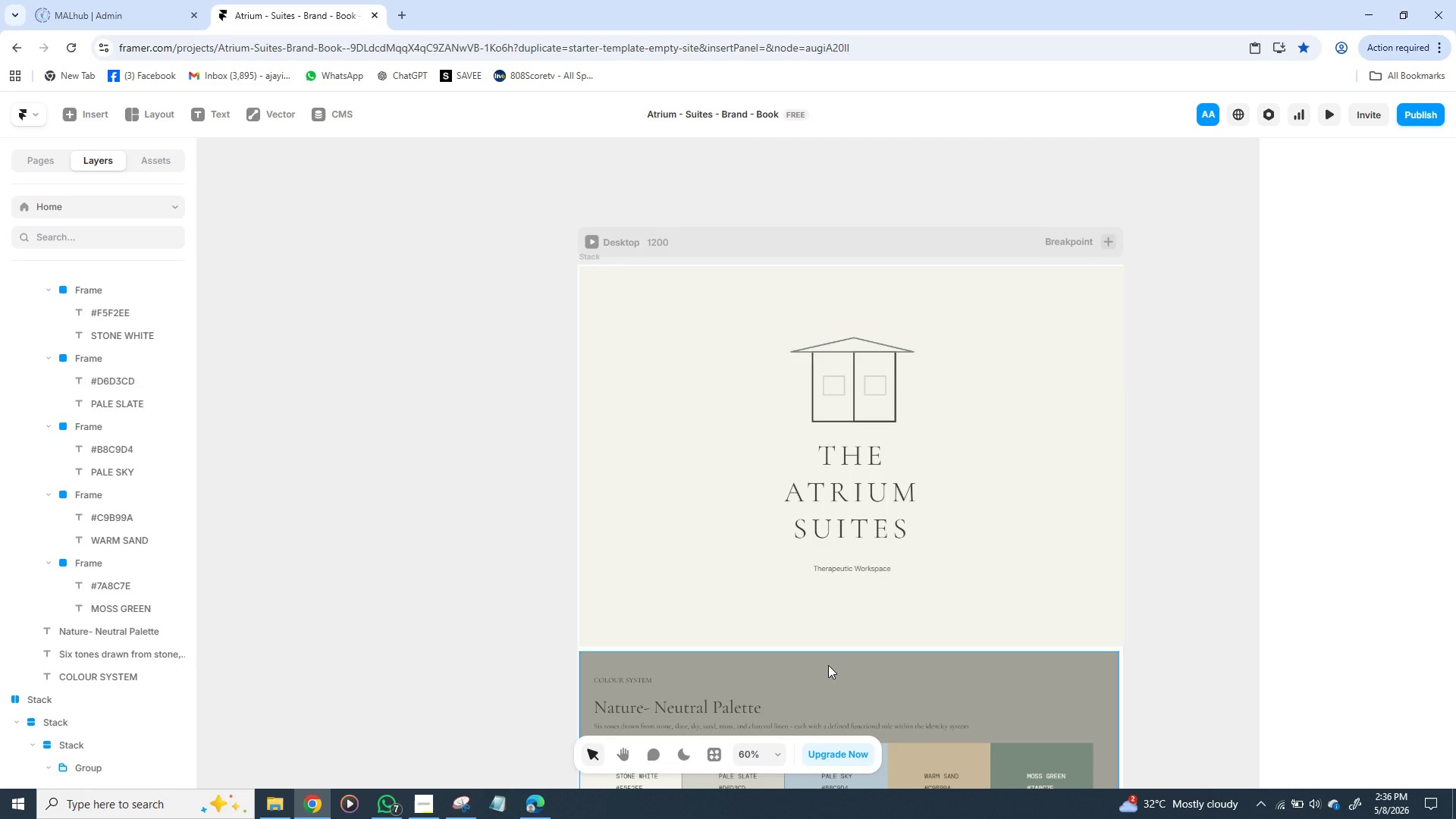 
left_click([828, 665])
 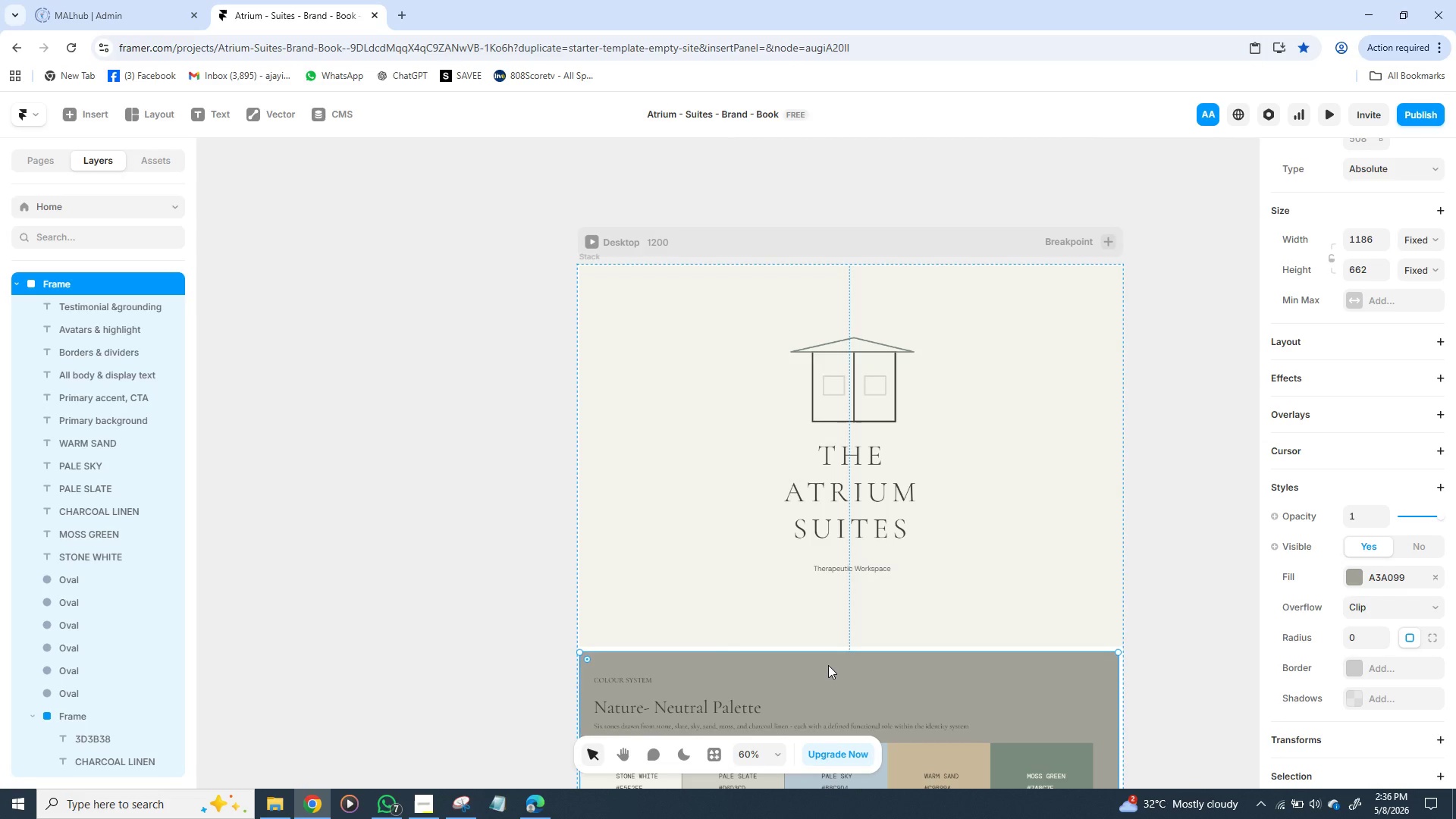 
key(ArrowRight)
 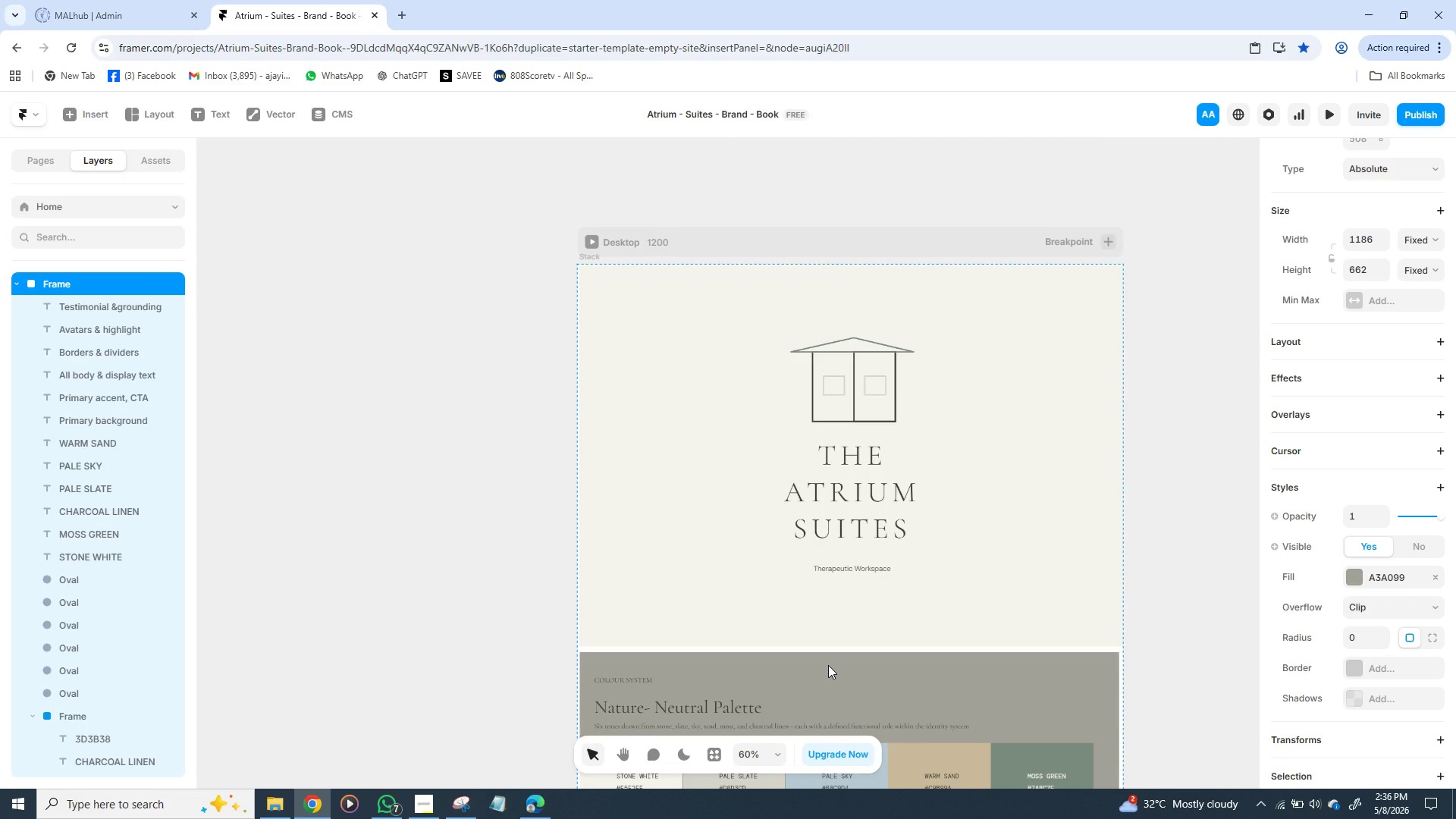 
key(ArrowUp)
 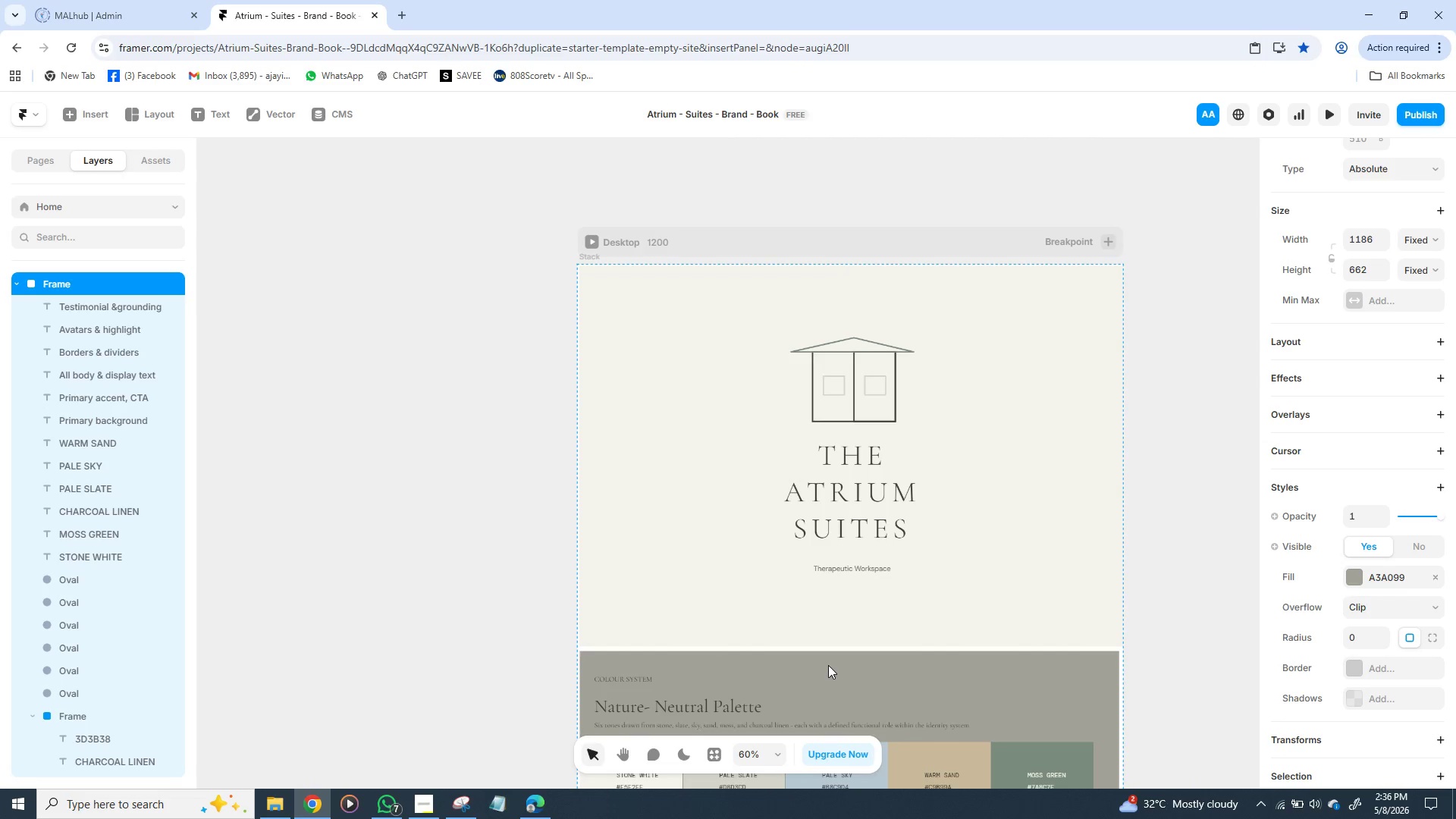 
key(ArrowUp)
 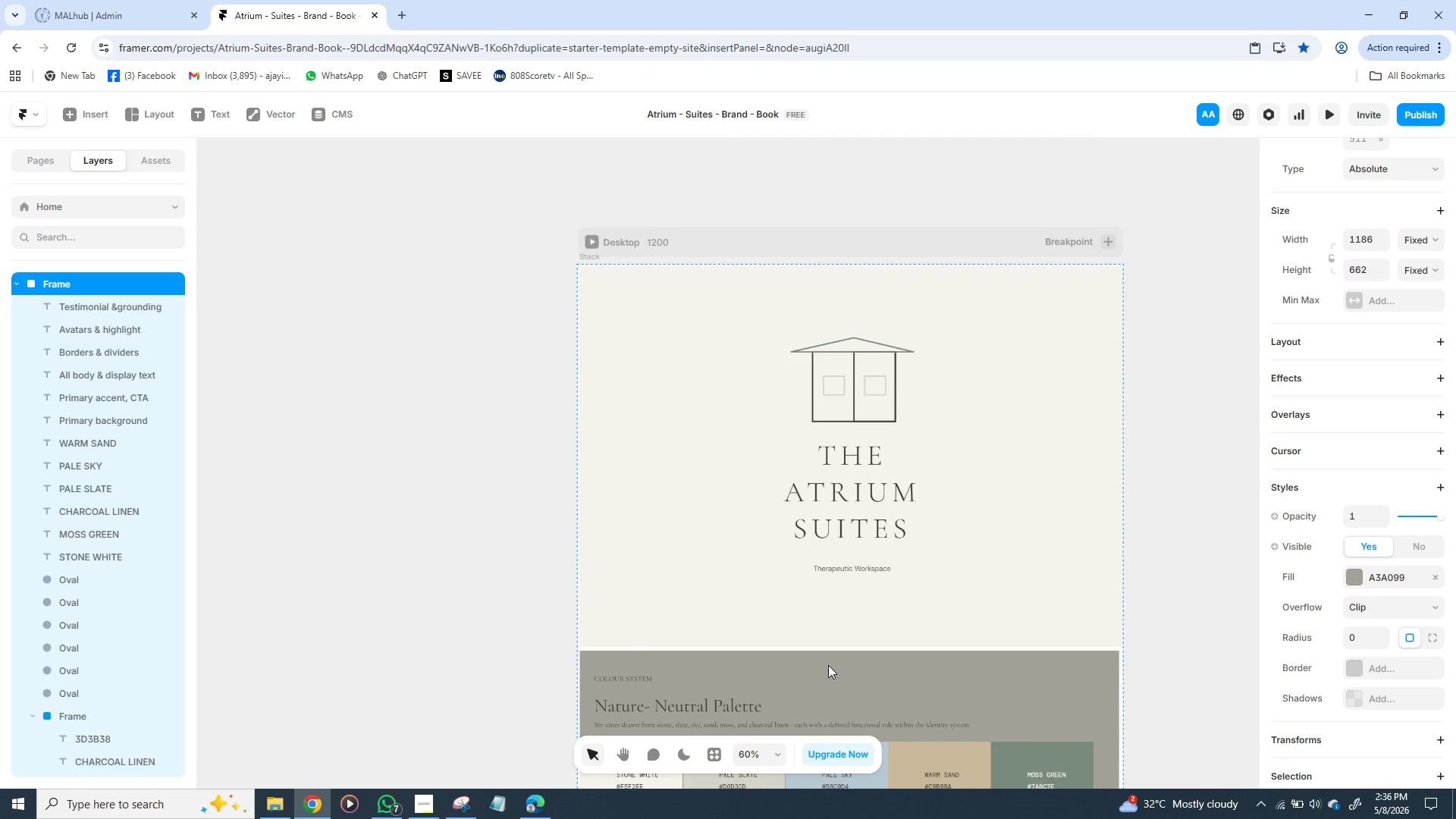 
key(ArrowUp)
 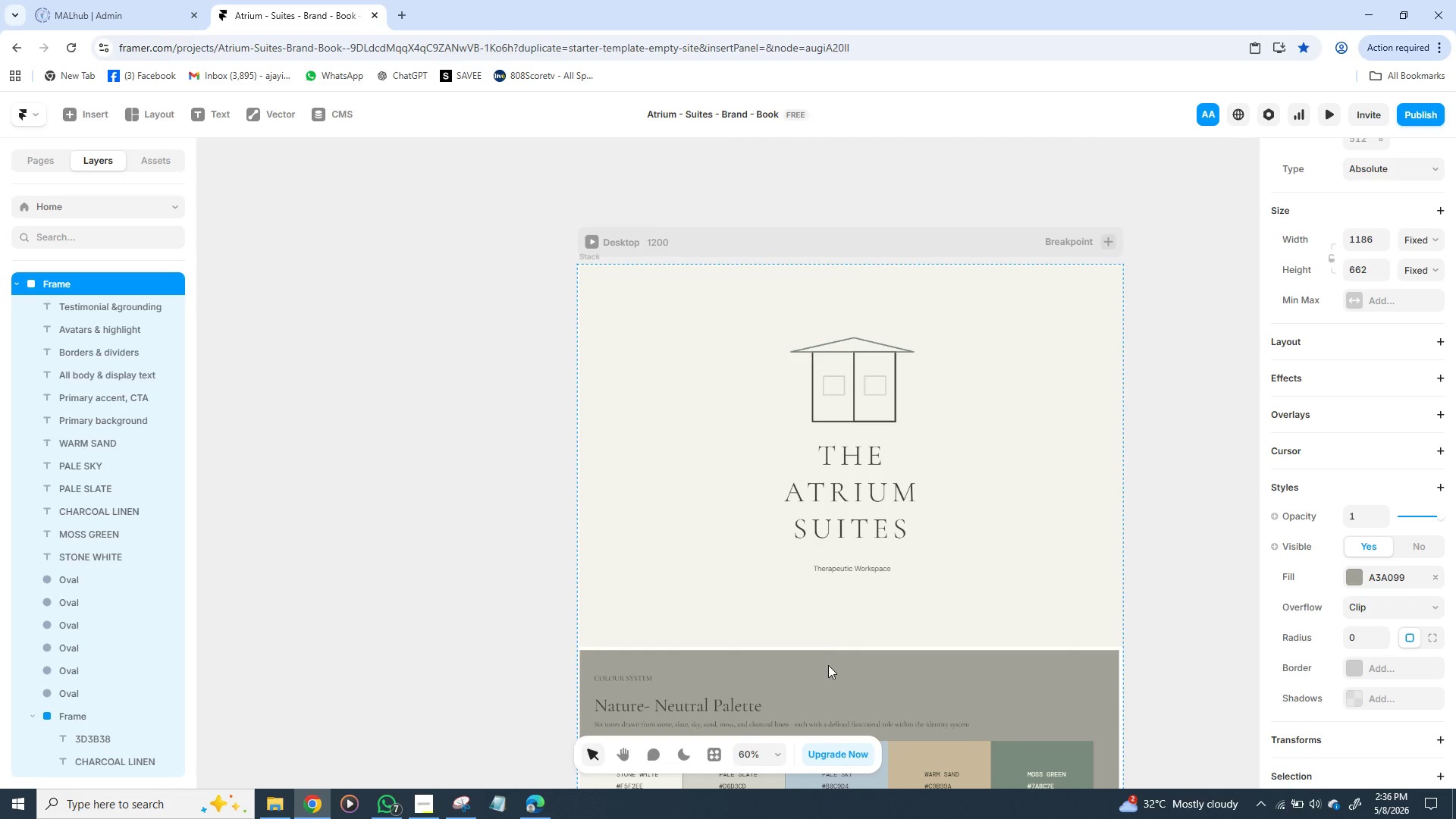 
key(ArrowUp)
 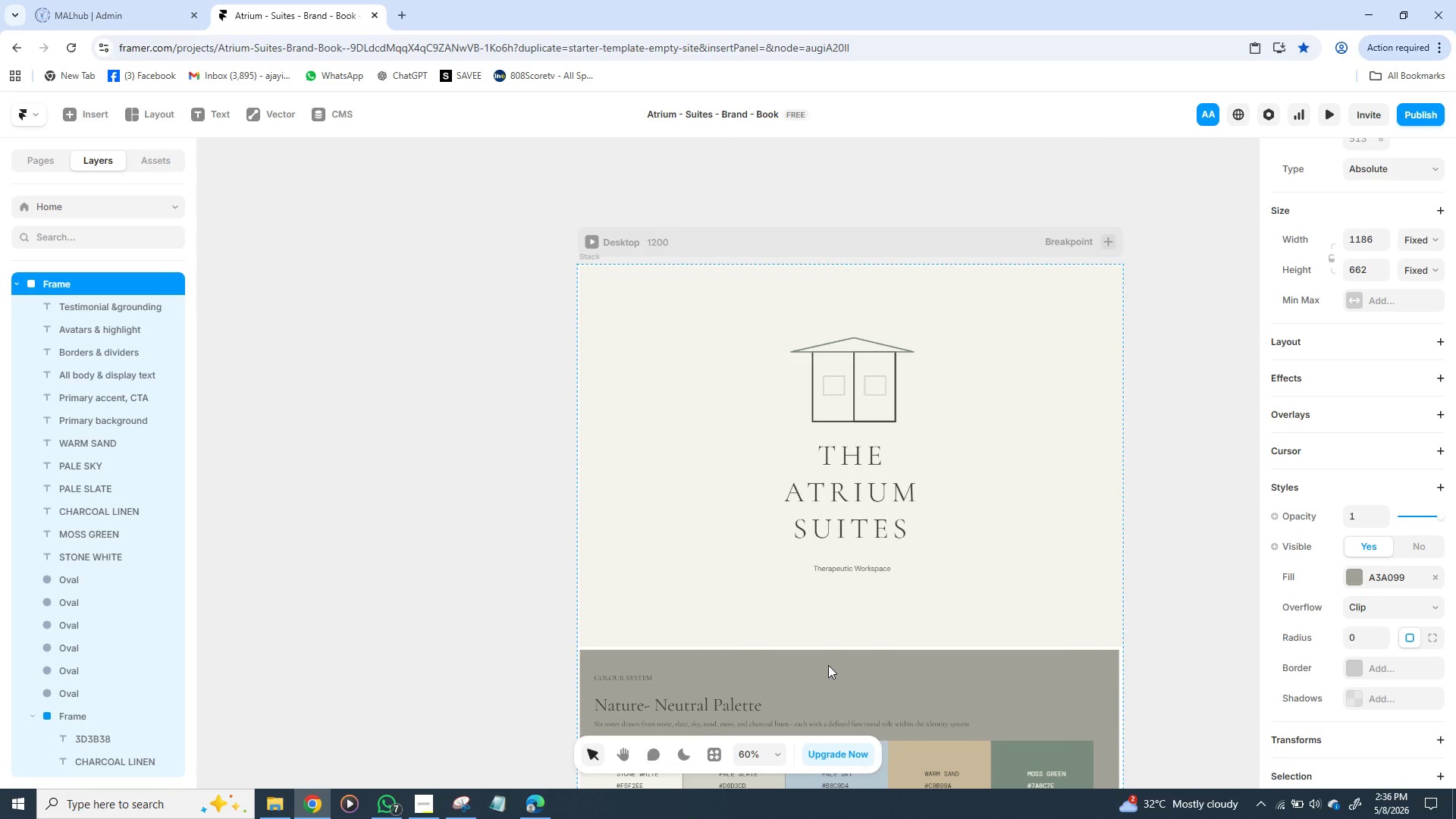 
hold_key(key=ArrowUp, duration=0.45)
 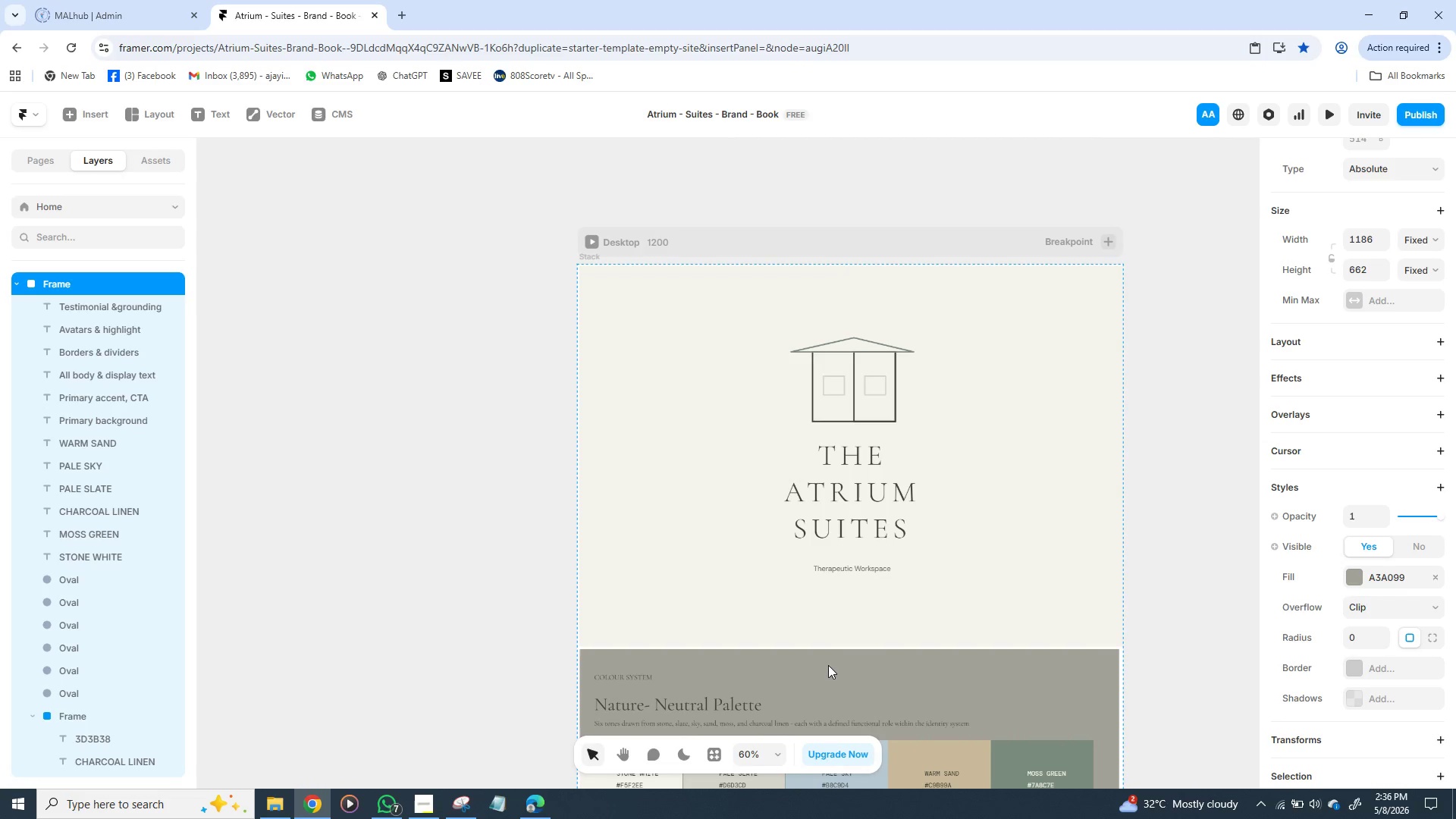 
key(ArrowUp)
 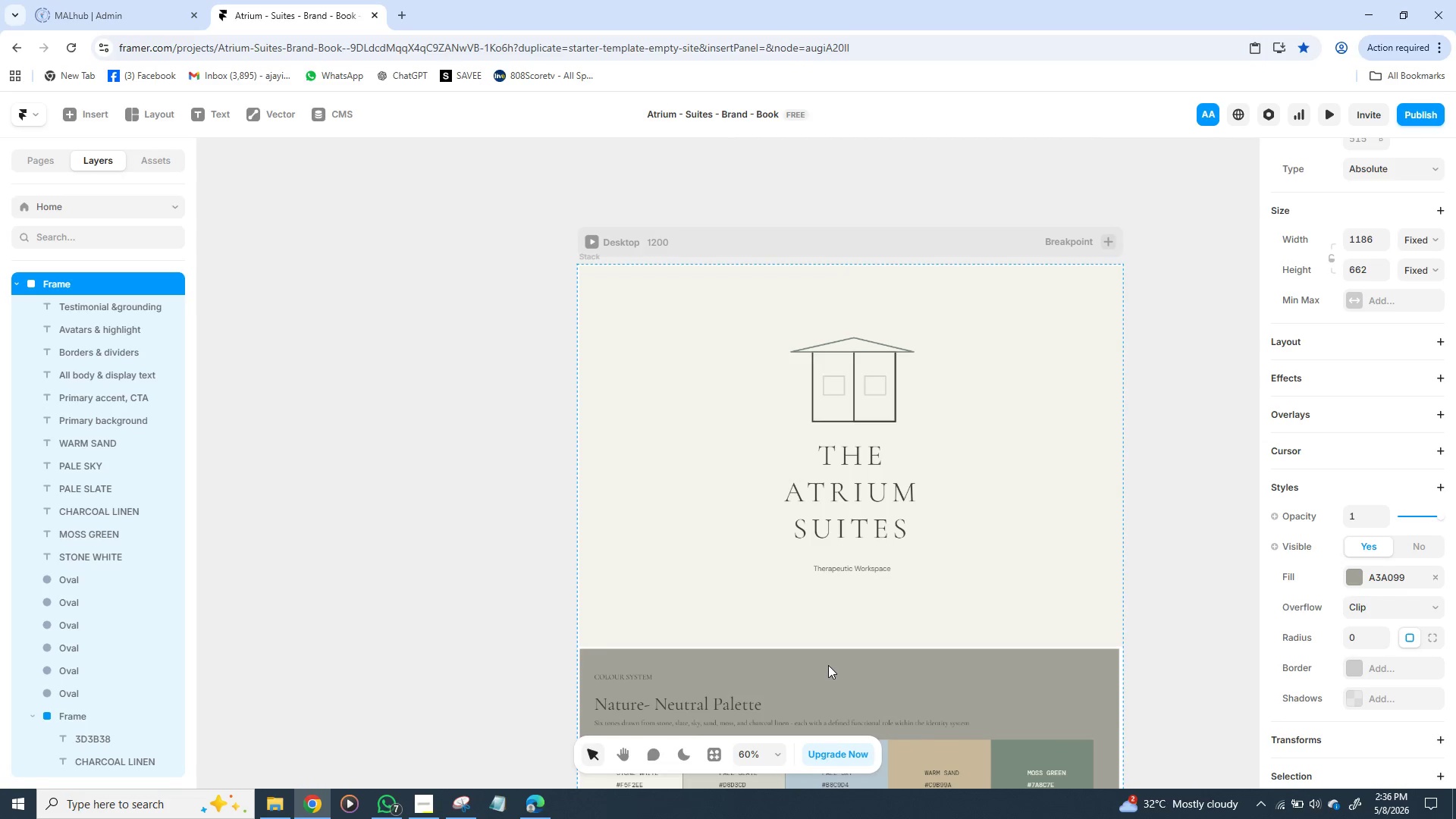 
key(ArrowUp)
 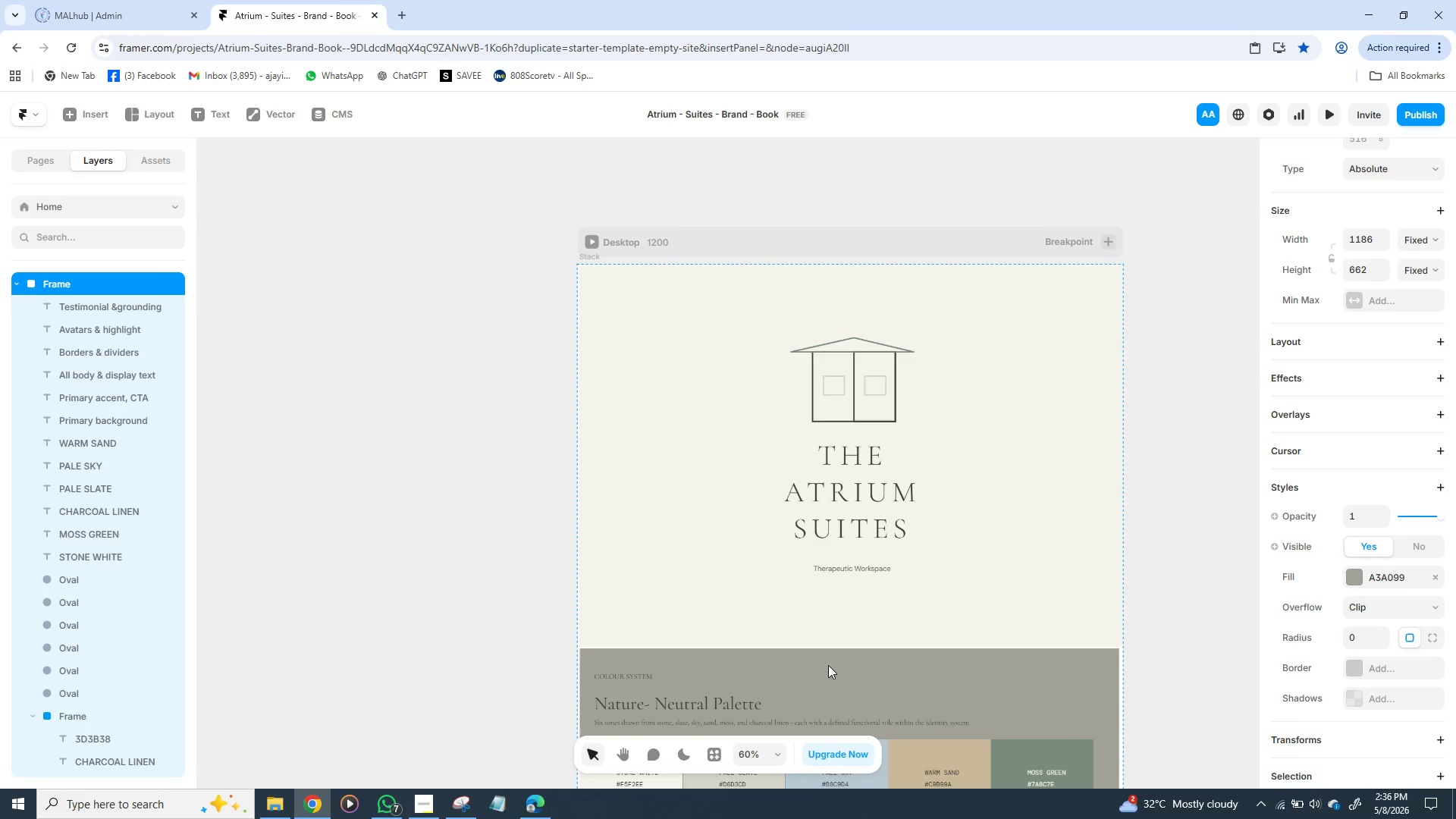 
key(ArrowUp)
 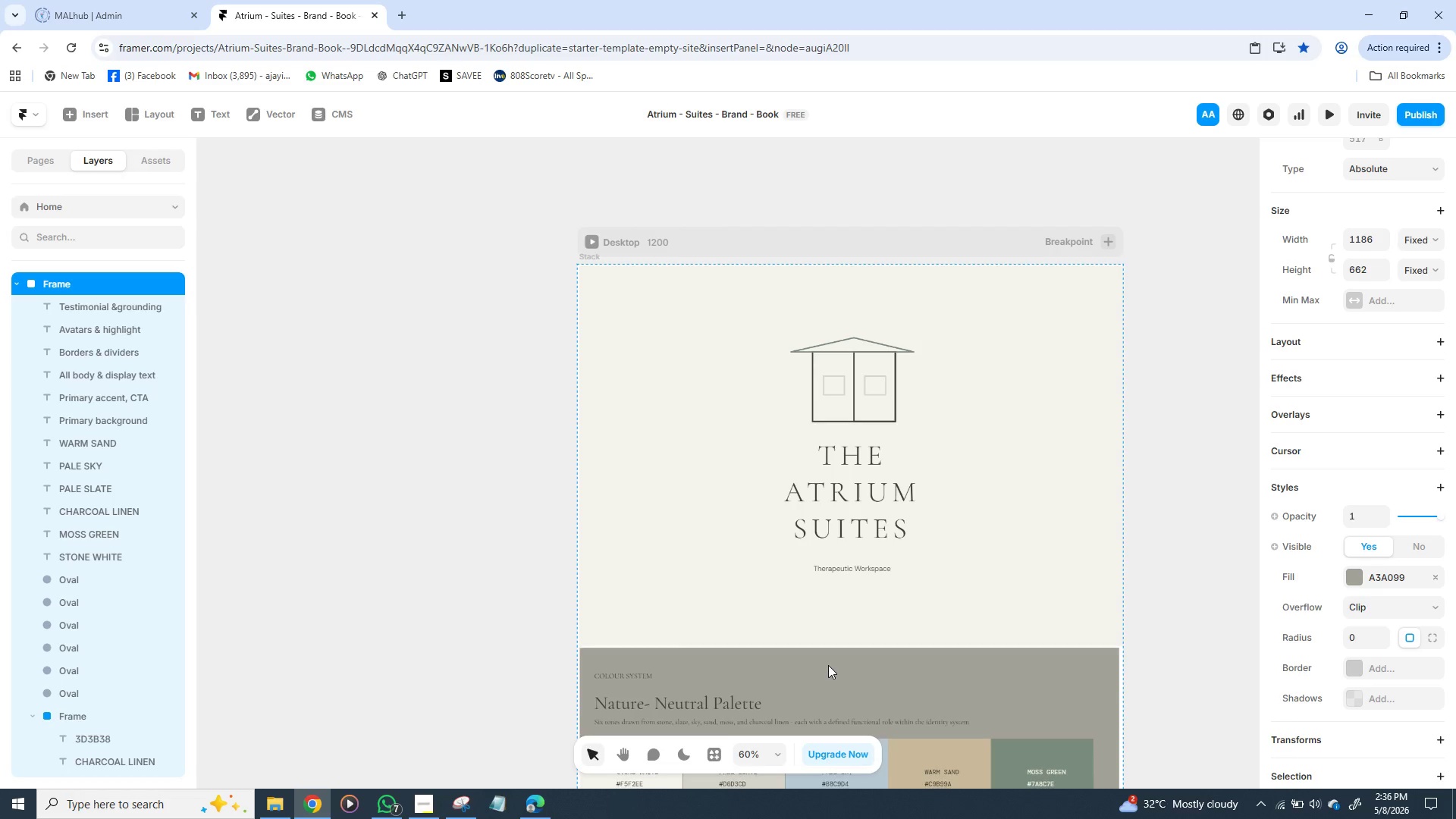 
key(ArrowUp)
 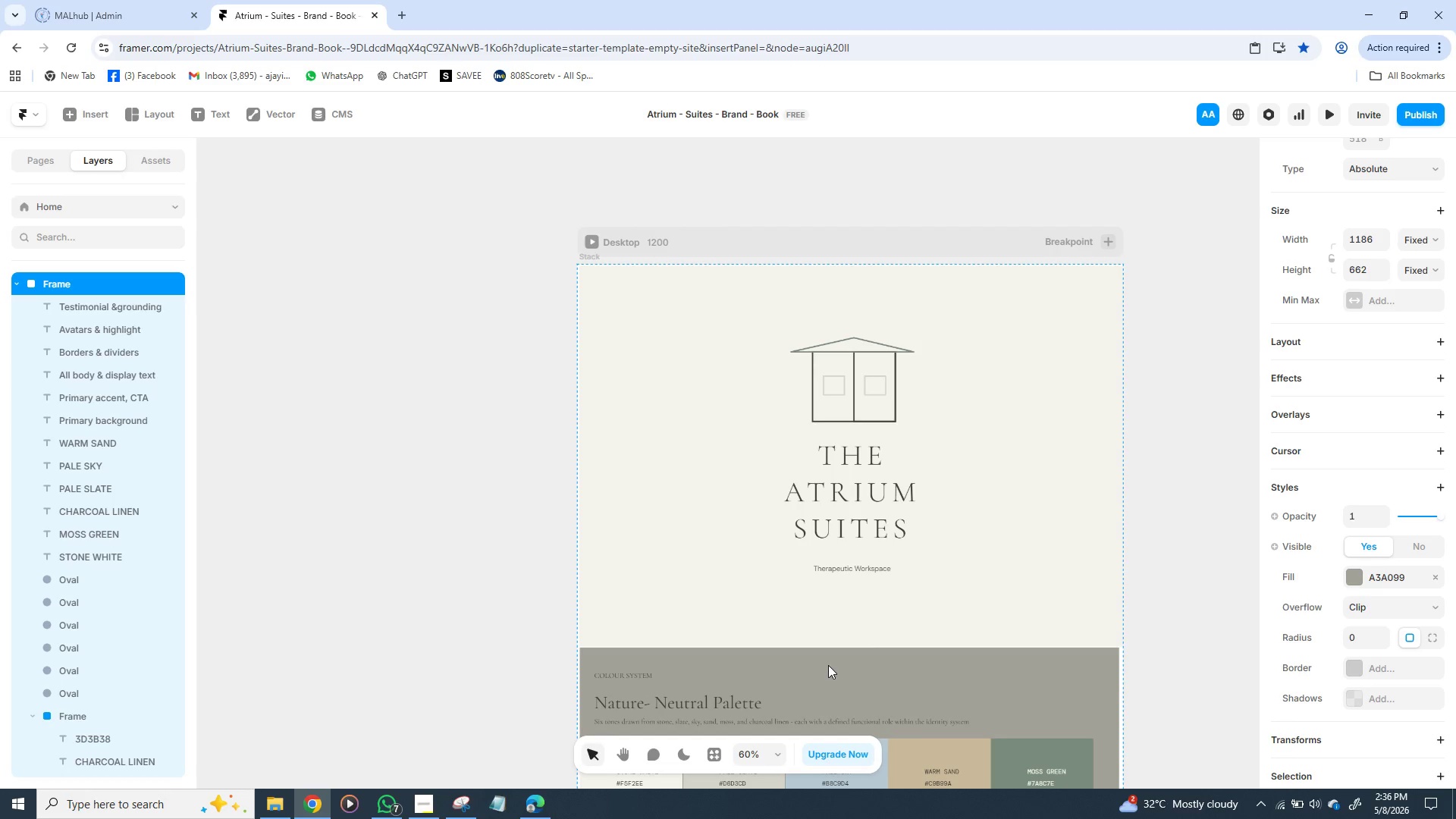 
key(ArrowUp)
 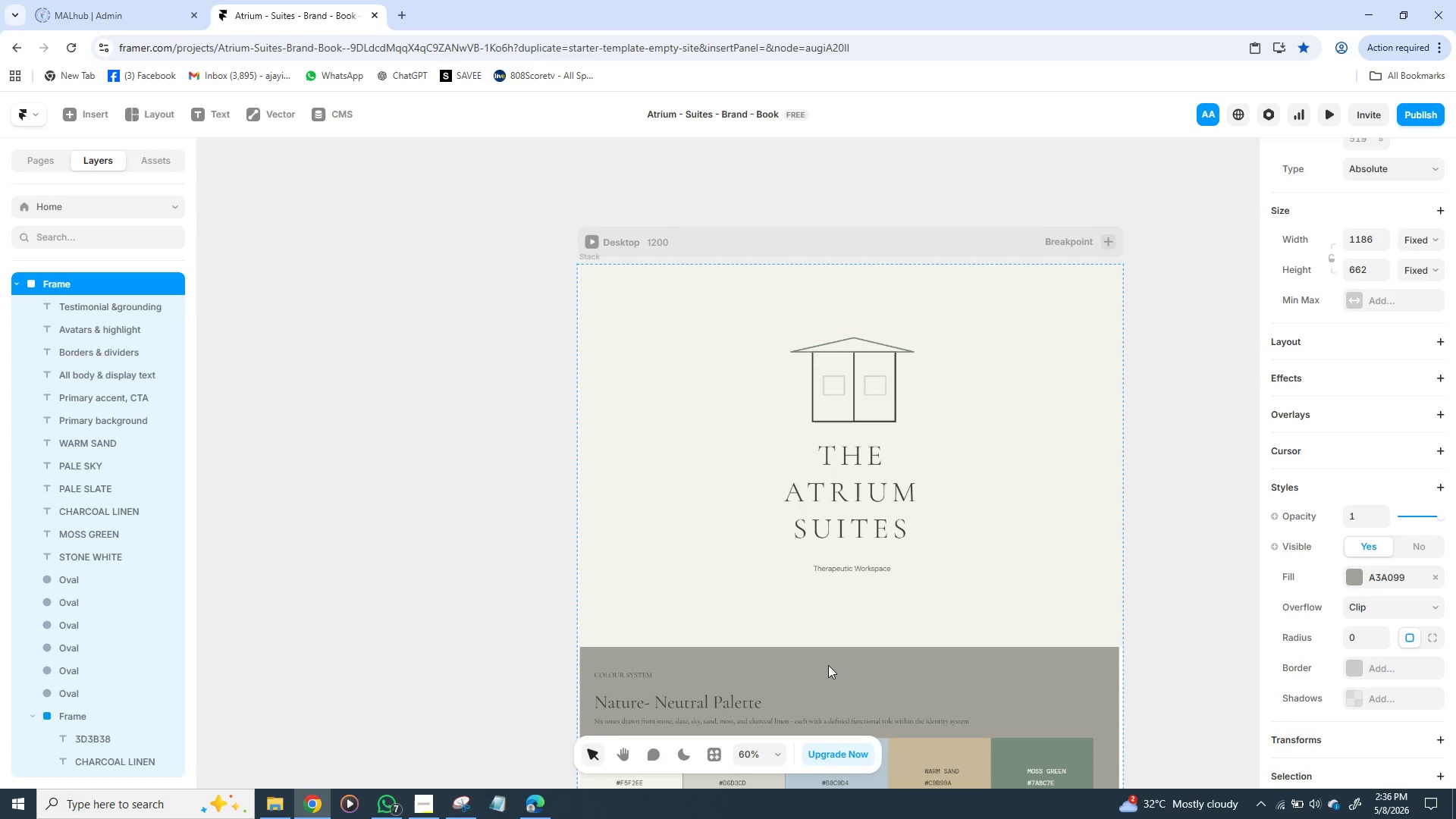 
key(ArrowUp)
 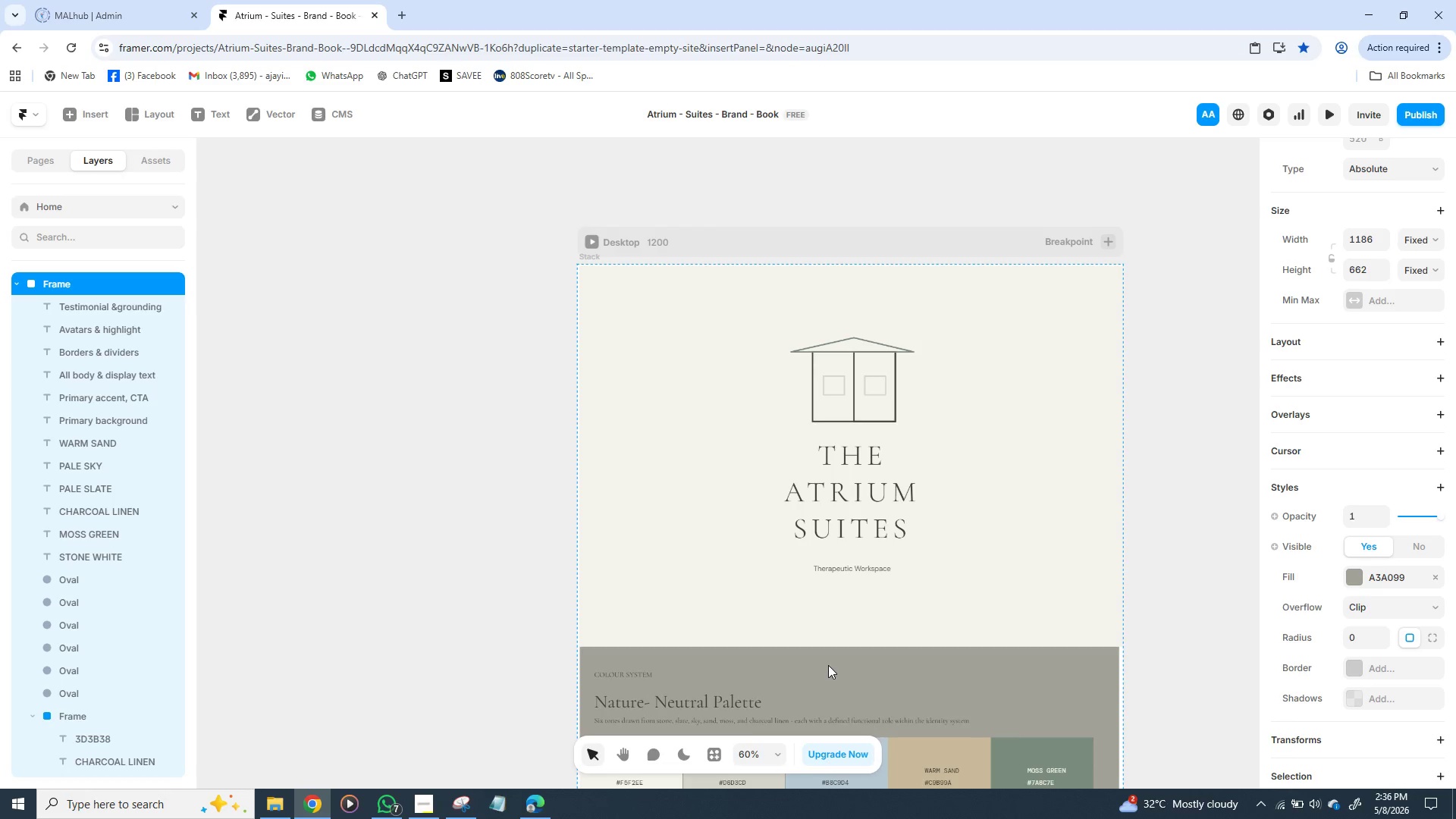 
key(ArrowUp)
 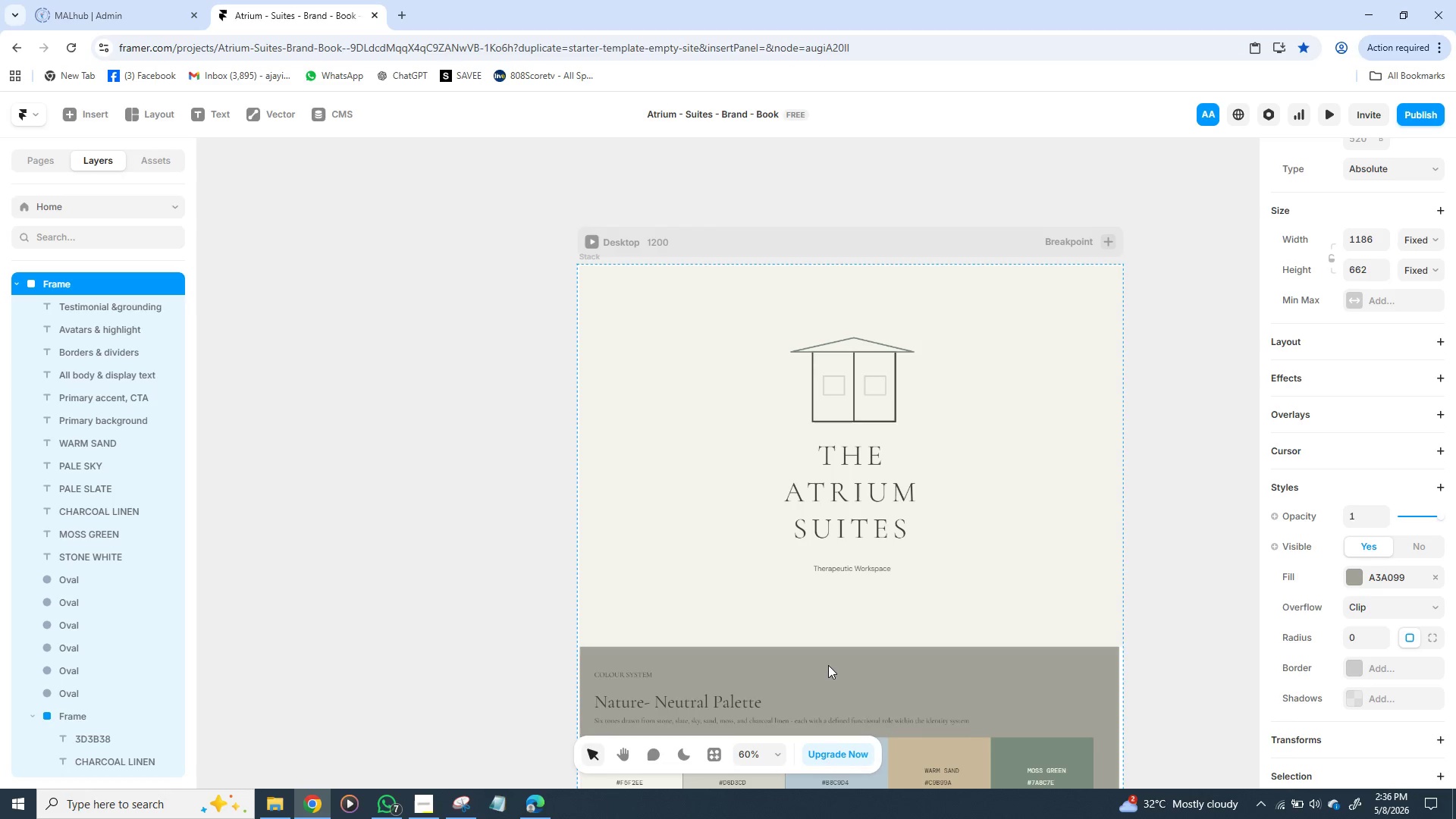 
key(ArrowRight)
 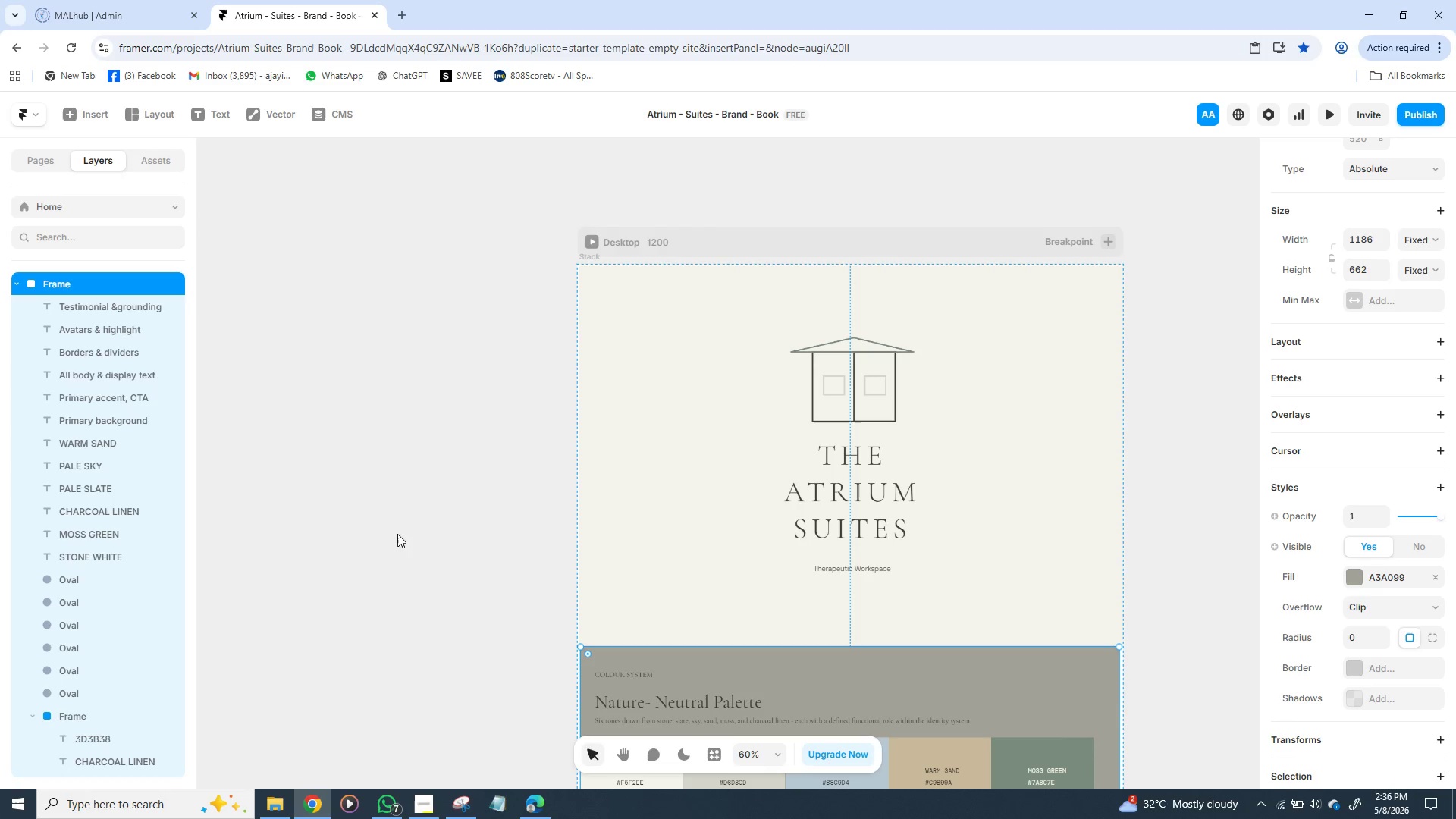 
left_click([346, 514])
 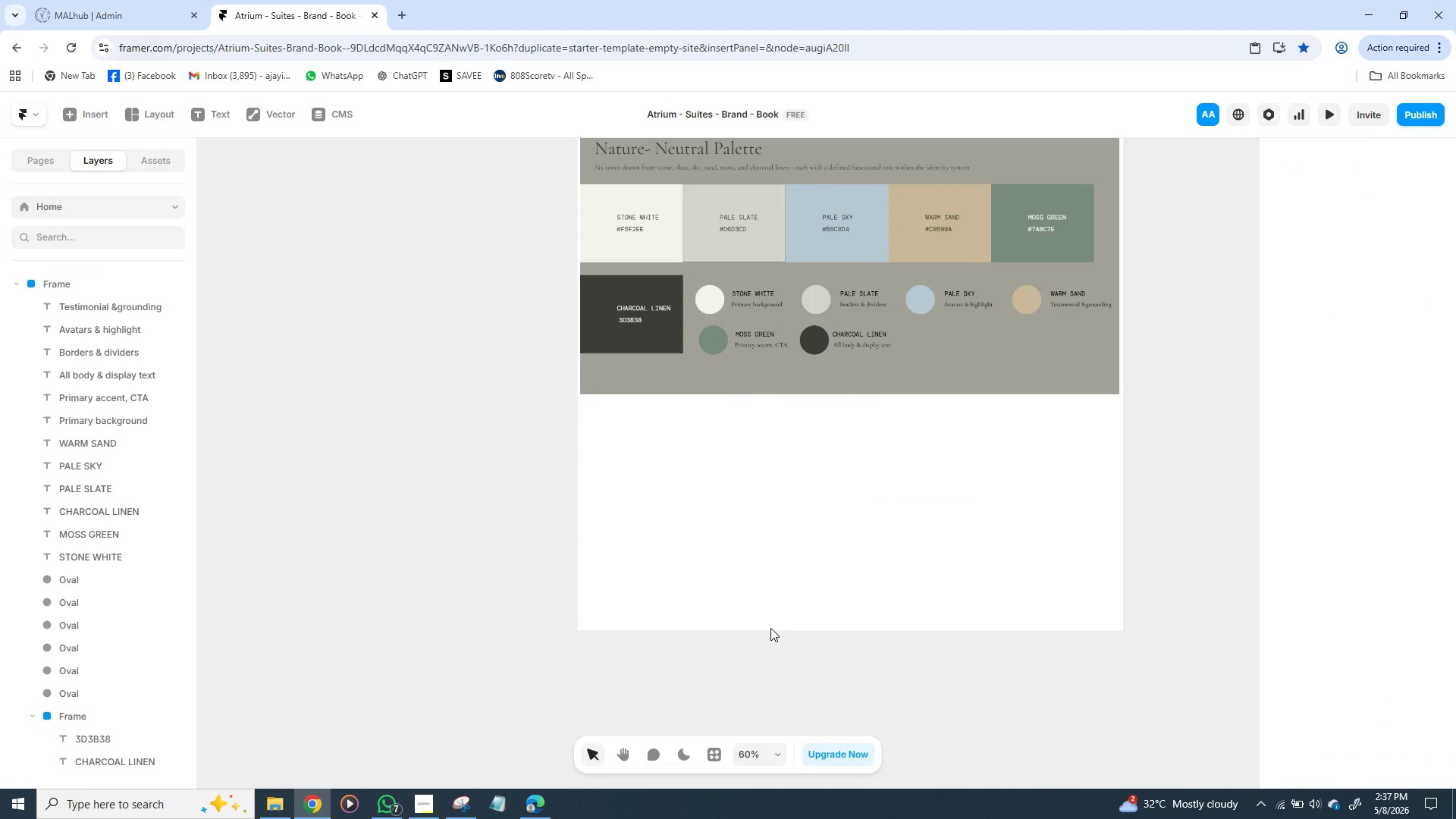 
wait(13.73)
 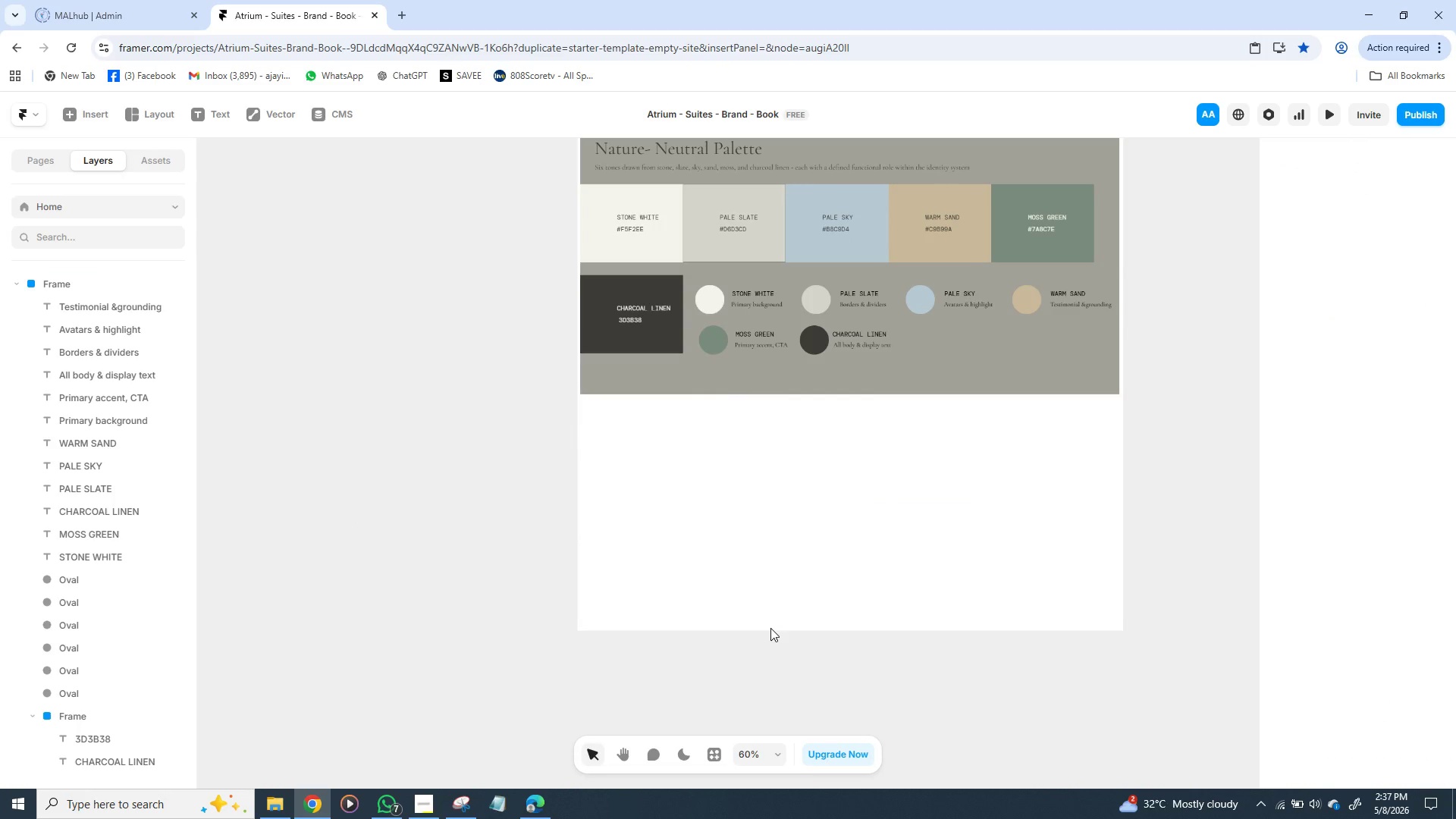 
key(F)
 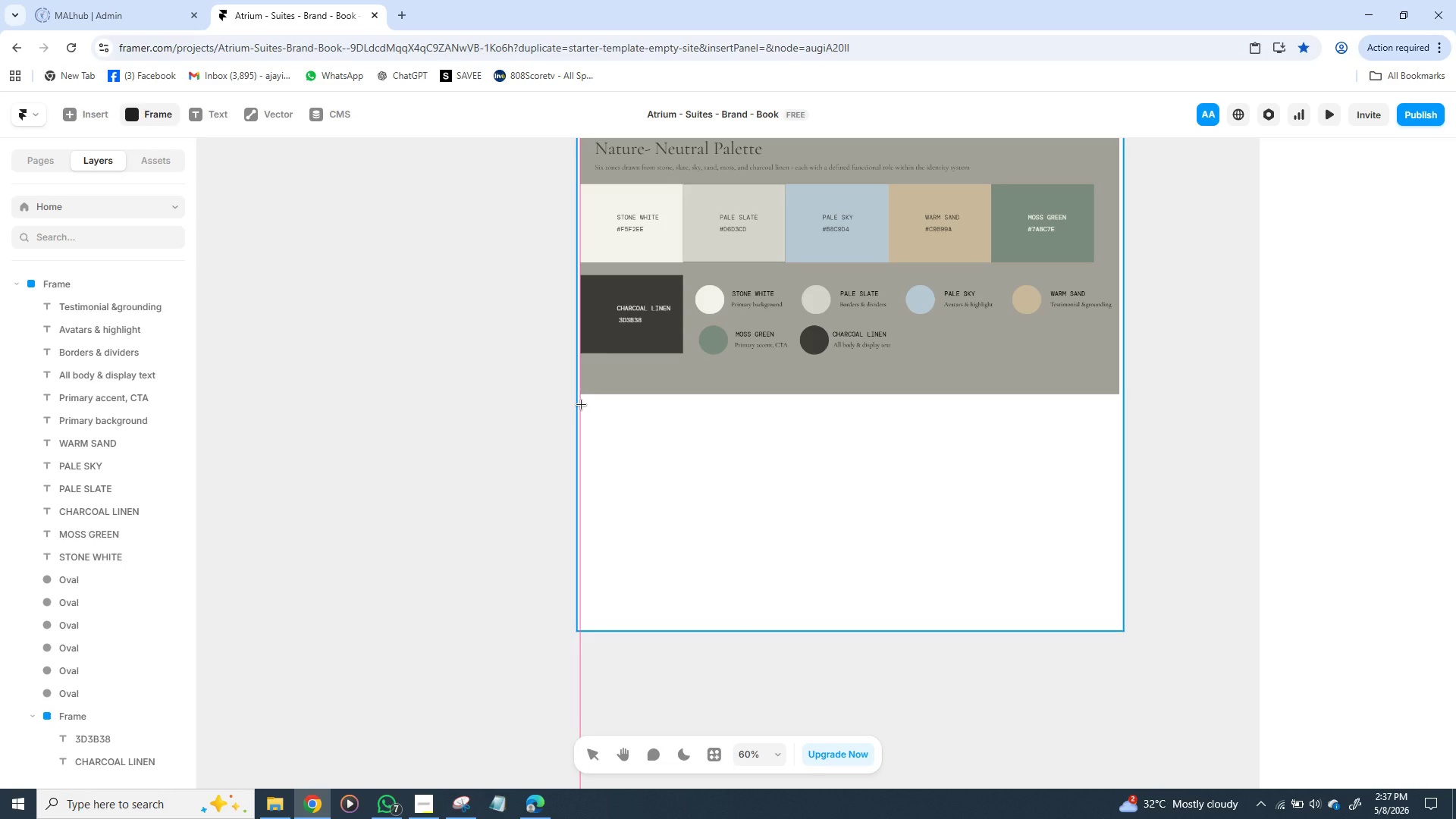 
wait(5.12)
 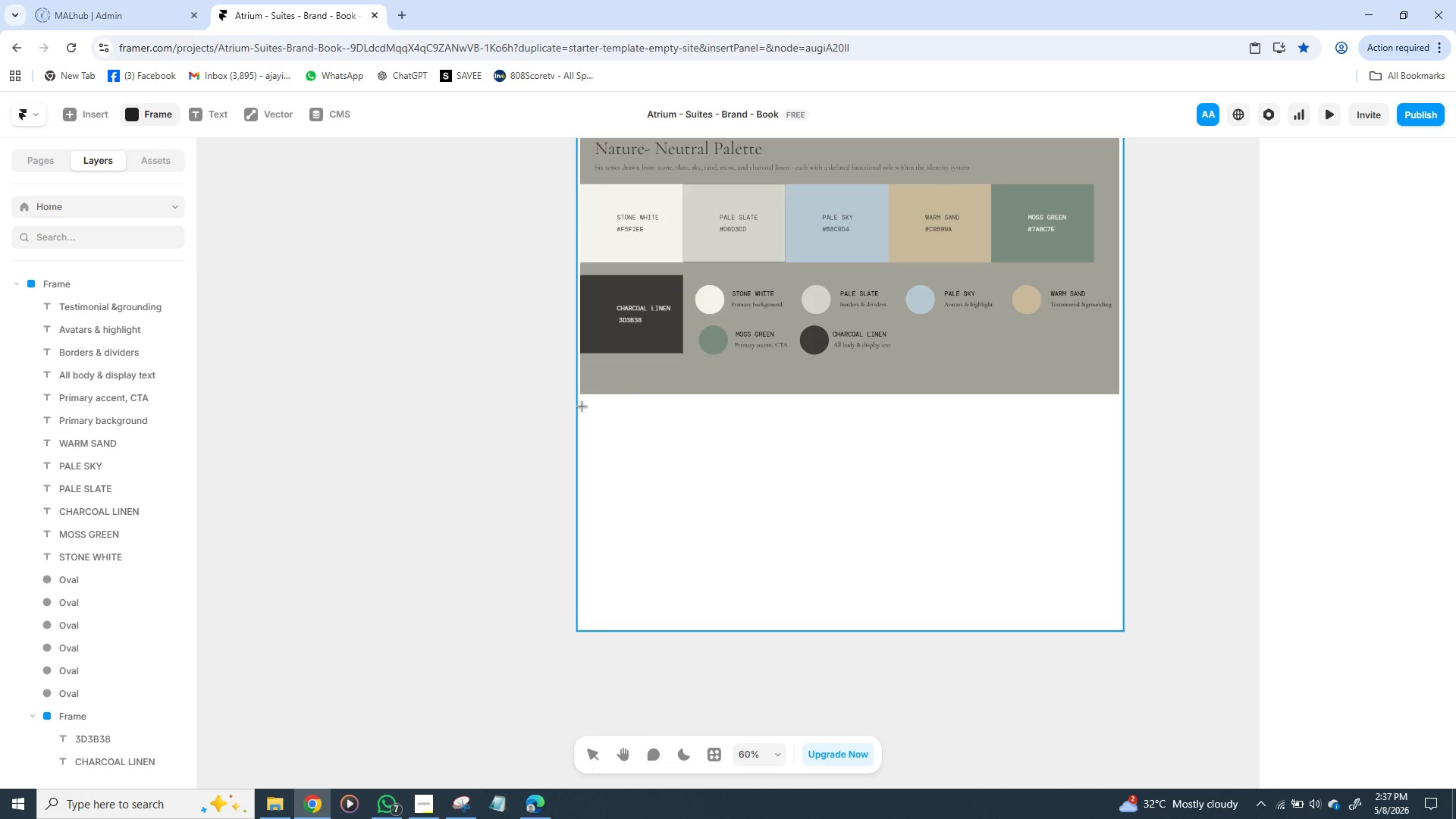 
left_click_drag(start_coordinate=[581, 403], to_coordinate=[1118, 582])
 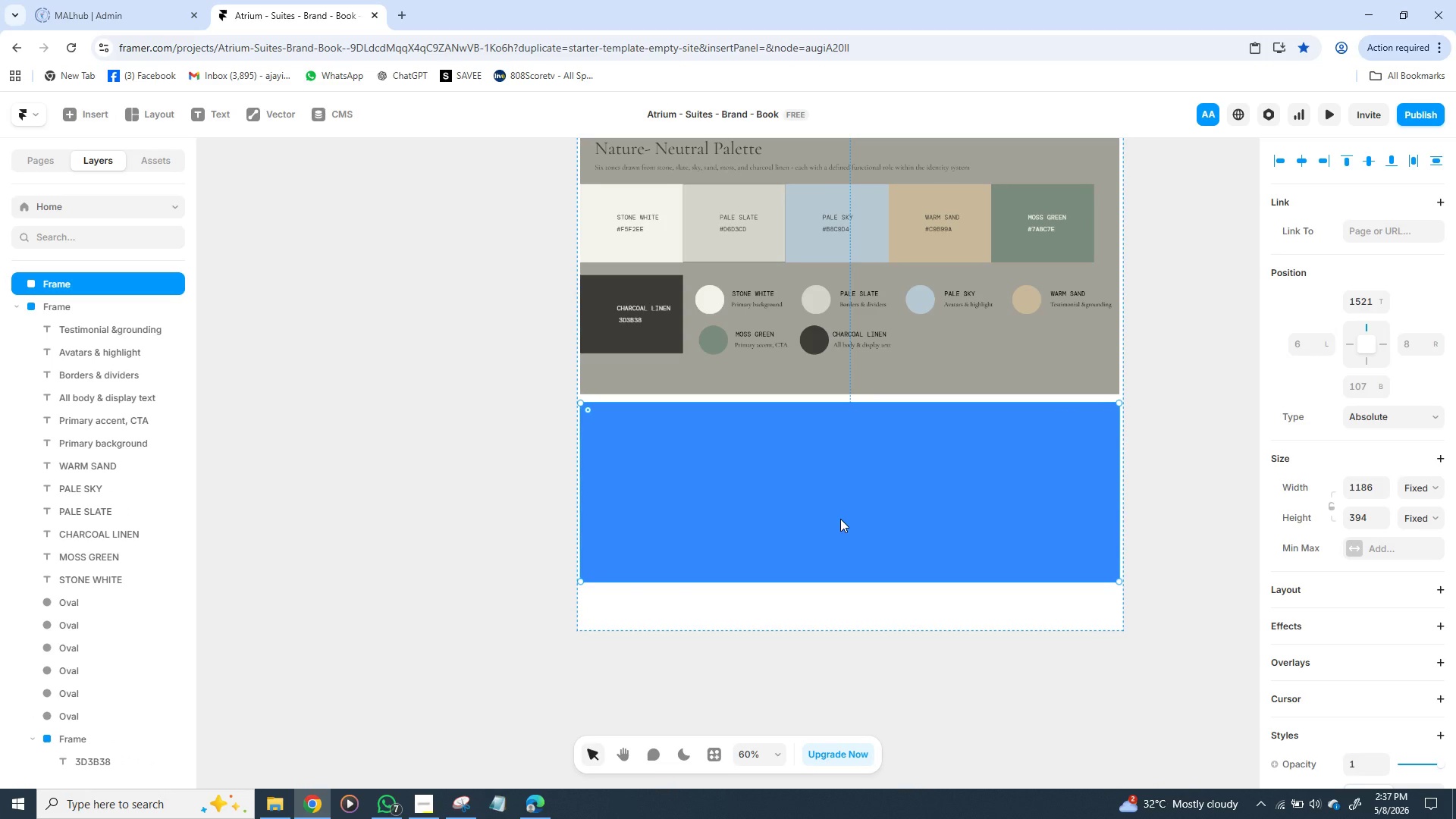 
key(ArrowUp)
 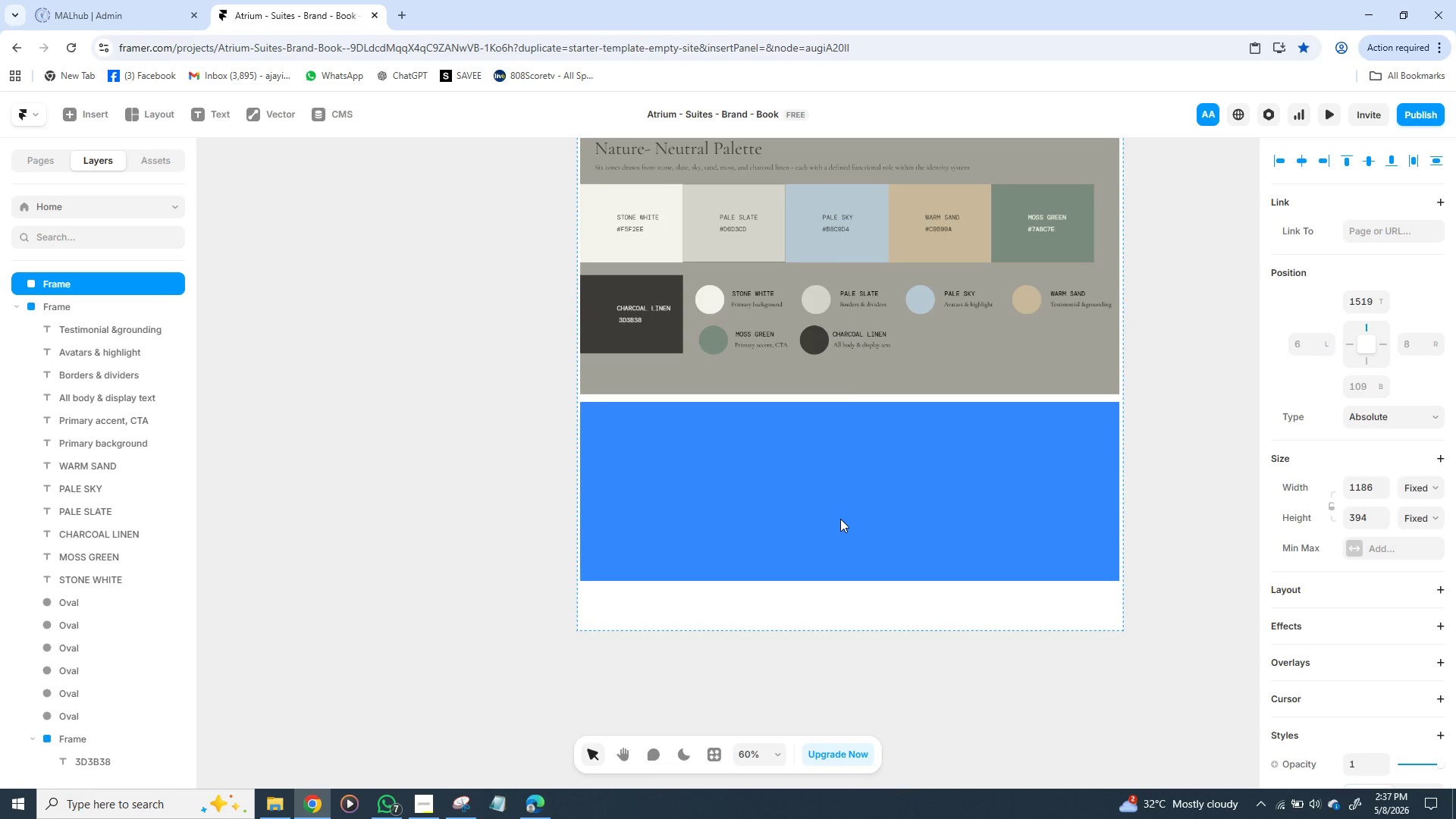 
key(ArrowUp)
 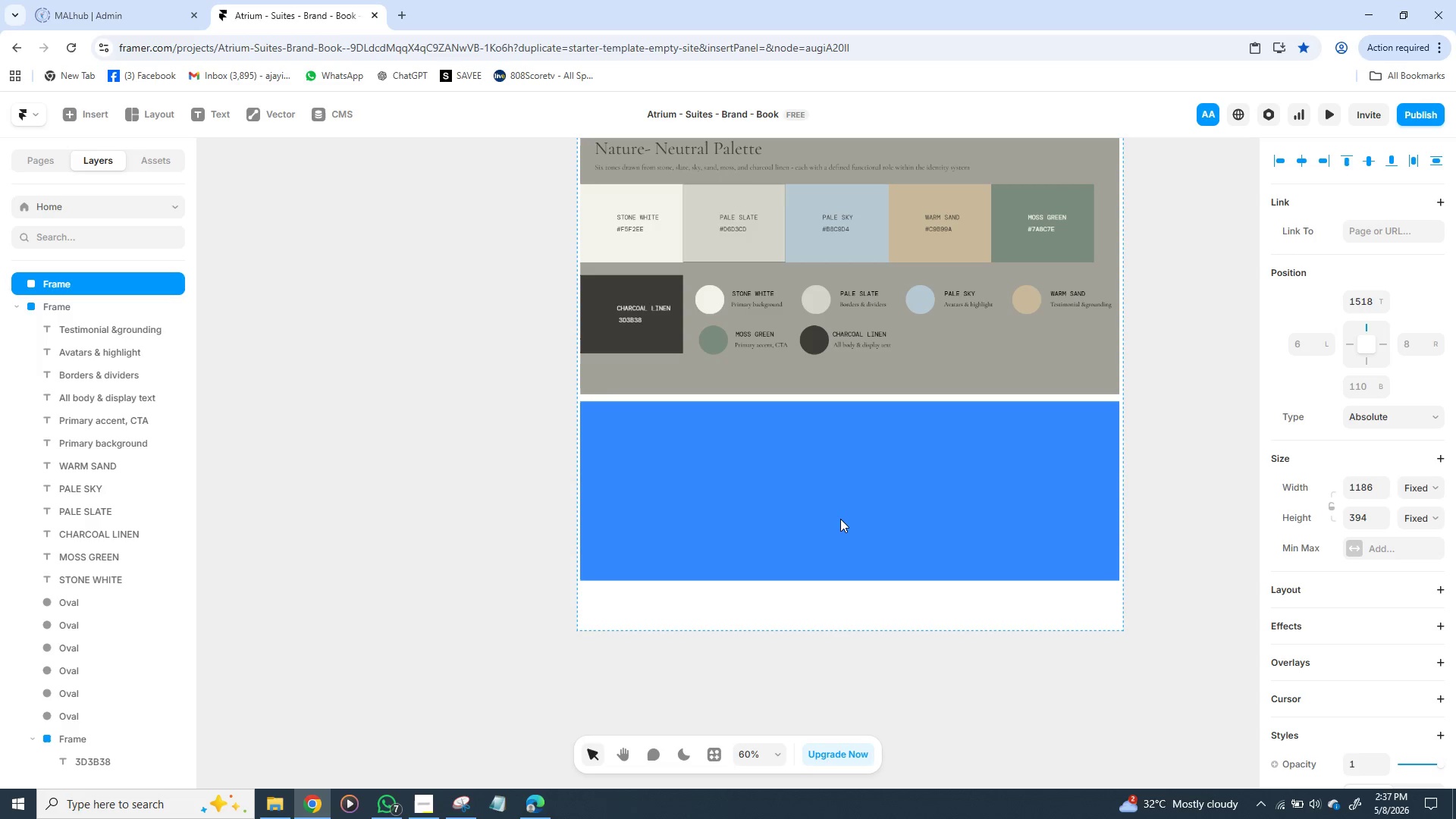 
hold_key(key=ArrowUp, duration=0.56)
 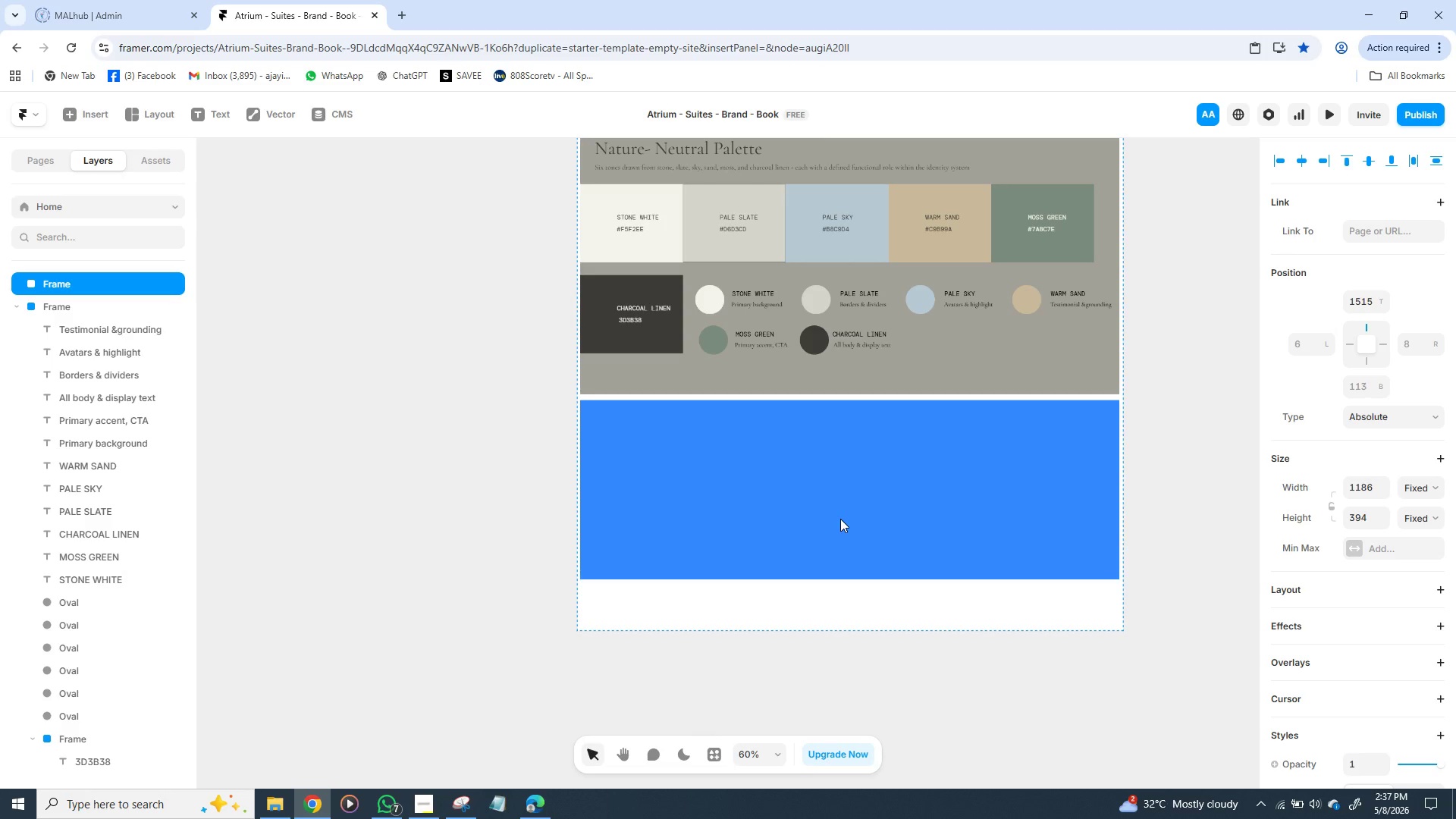 
key(ArrowUp)
 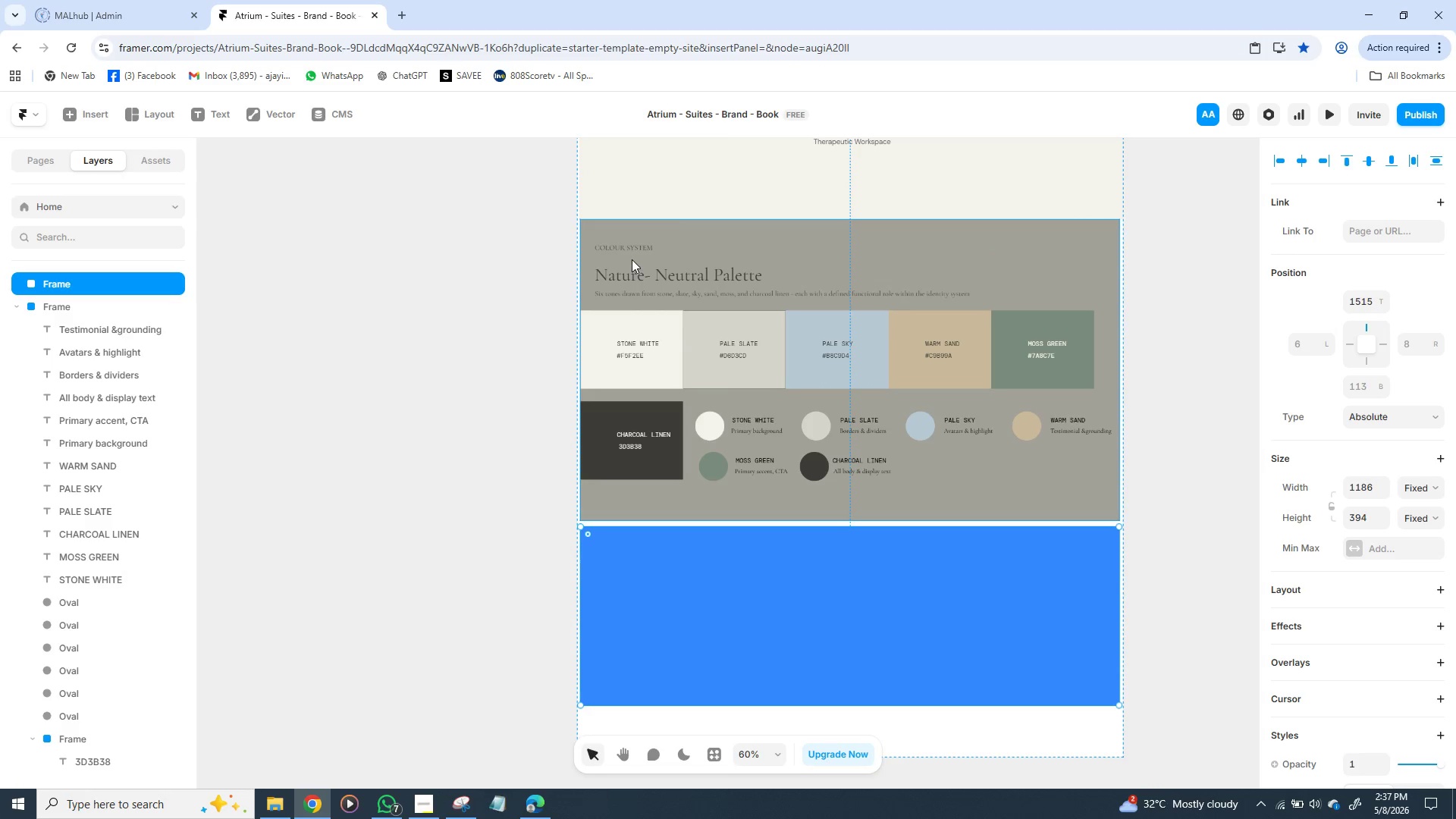 
left_click([622, 243])
 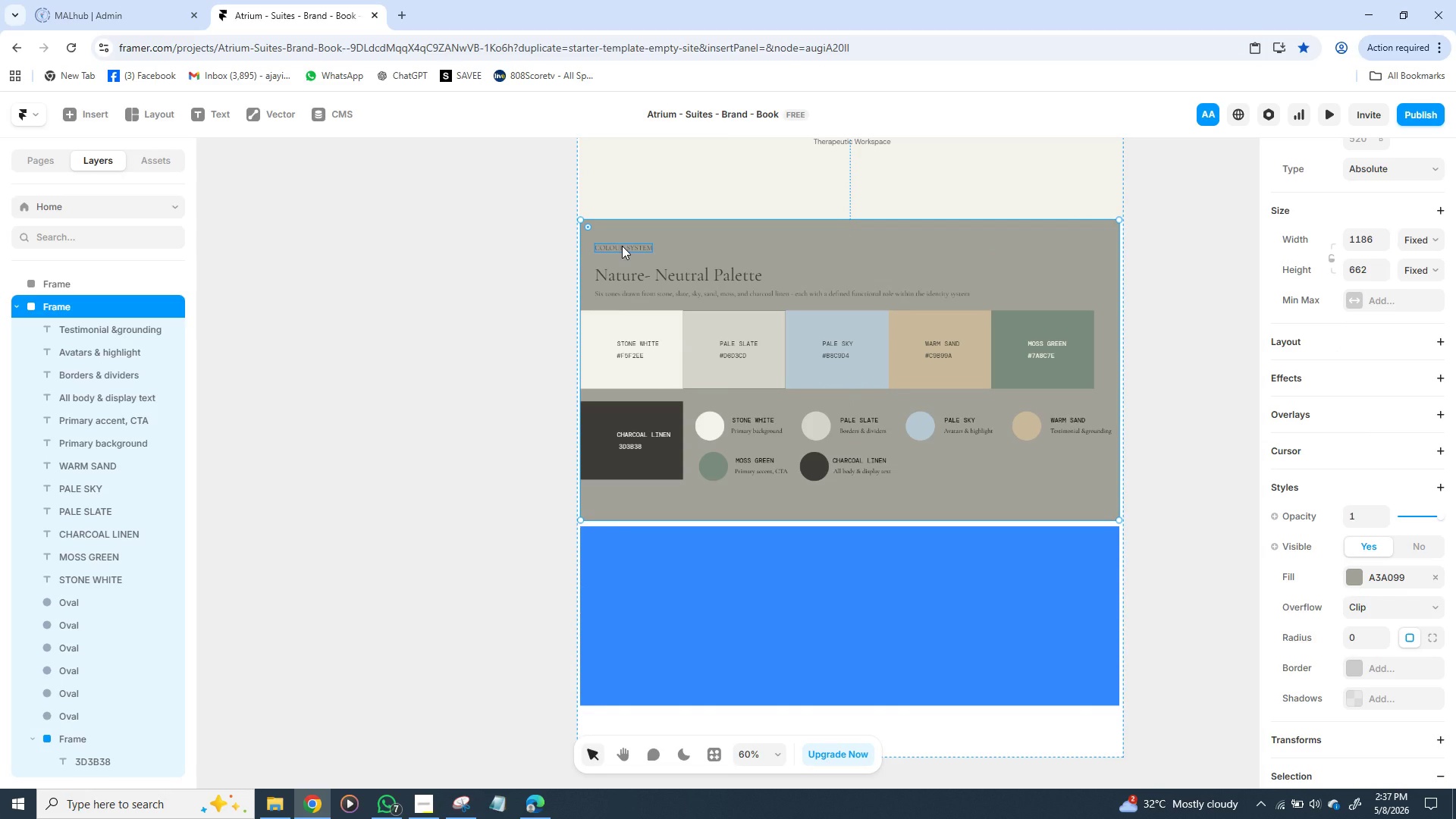 
left_click([622, 246])
 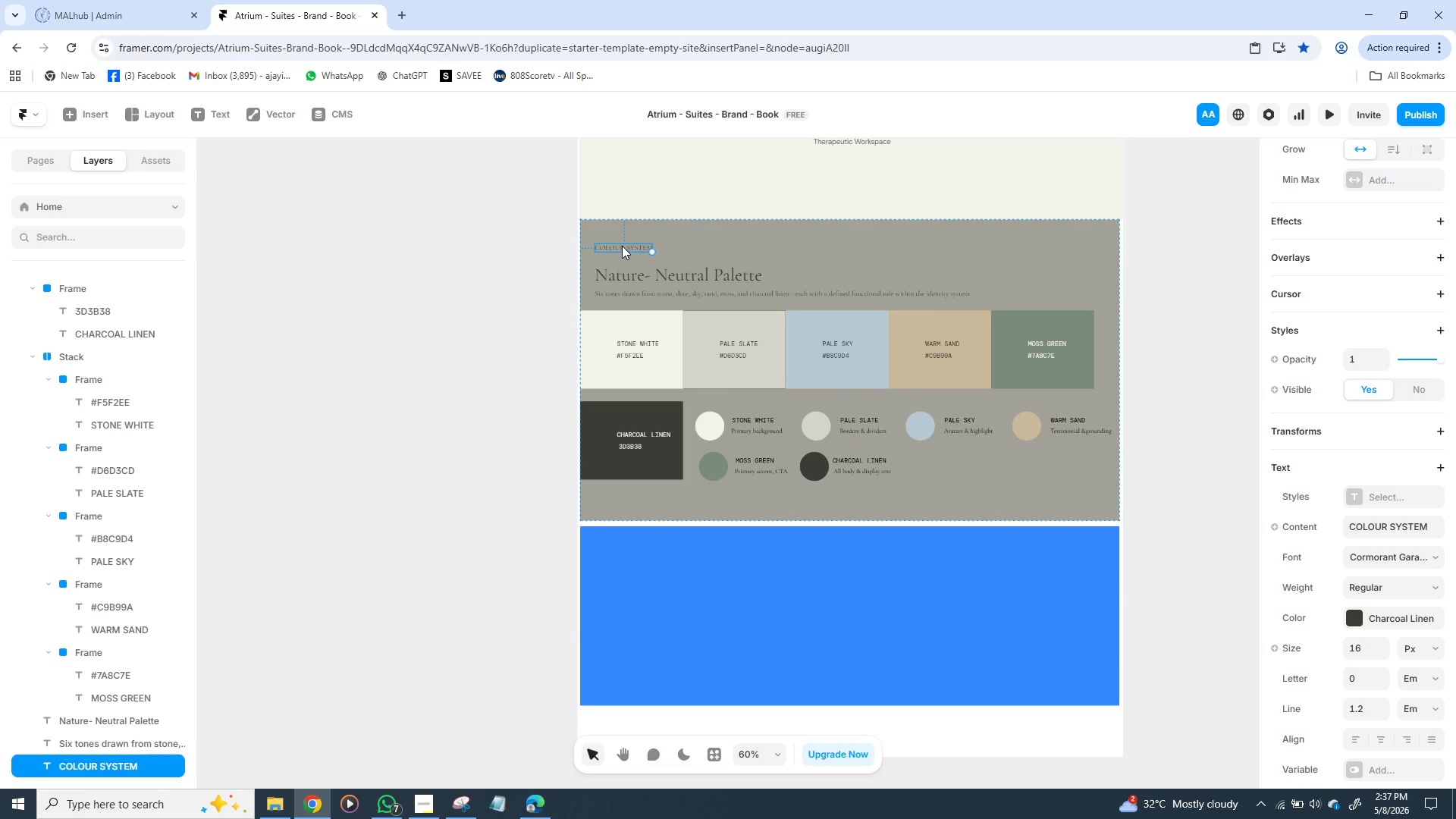 
key(Control+D)
 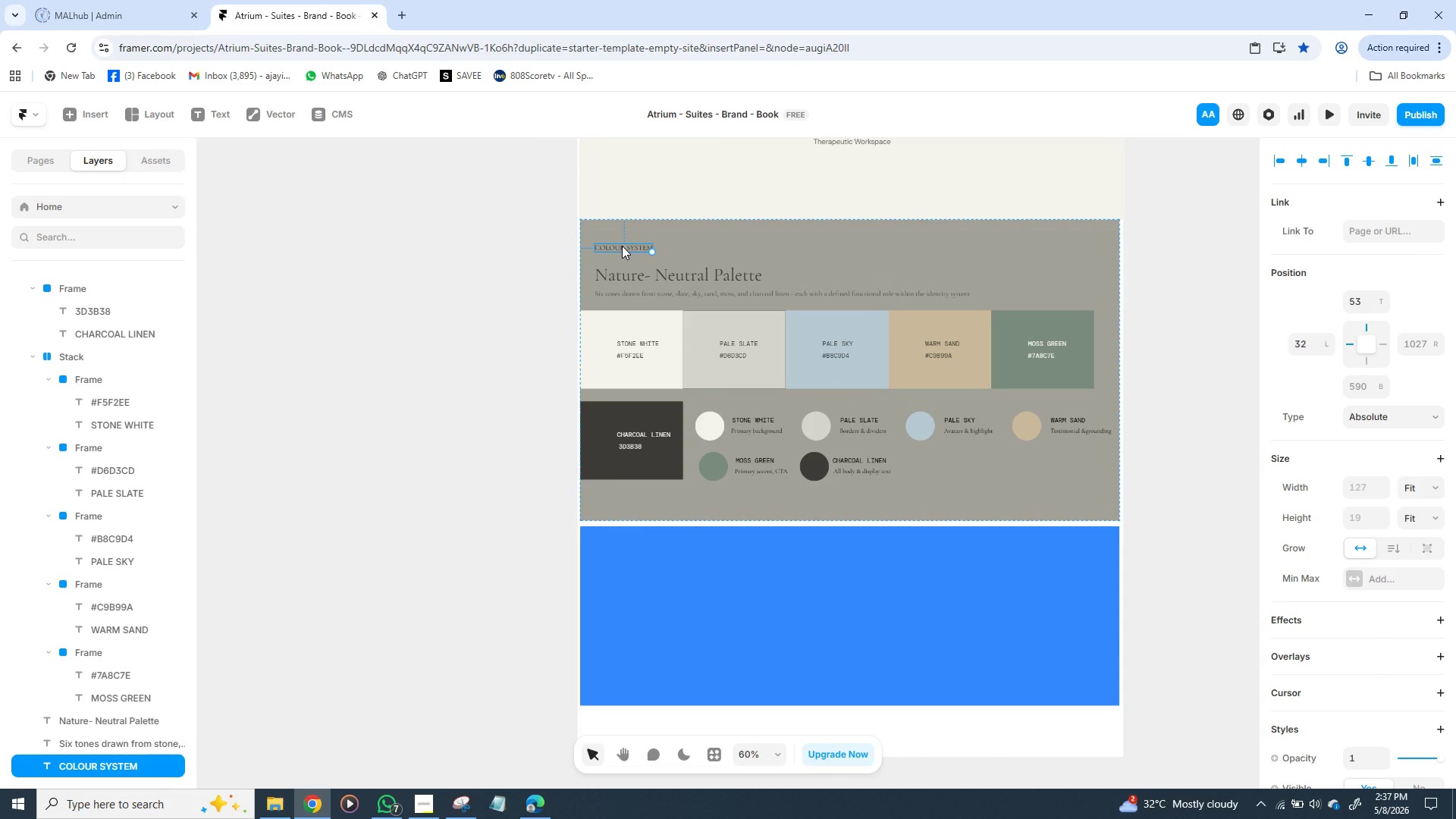 
left_click_drag(start_coordinate=[622, 246], to_coordinate=[620, 551])
 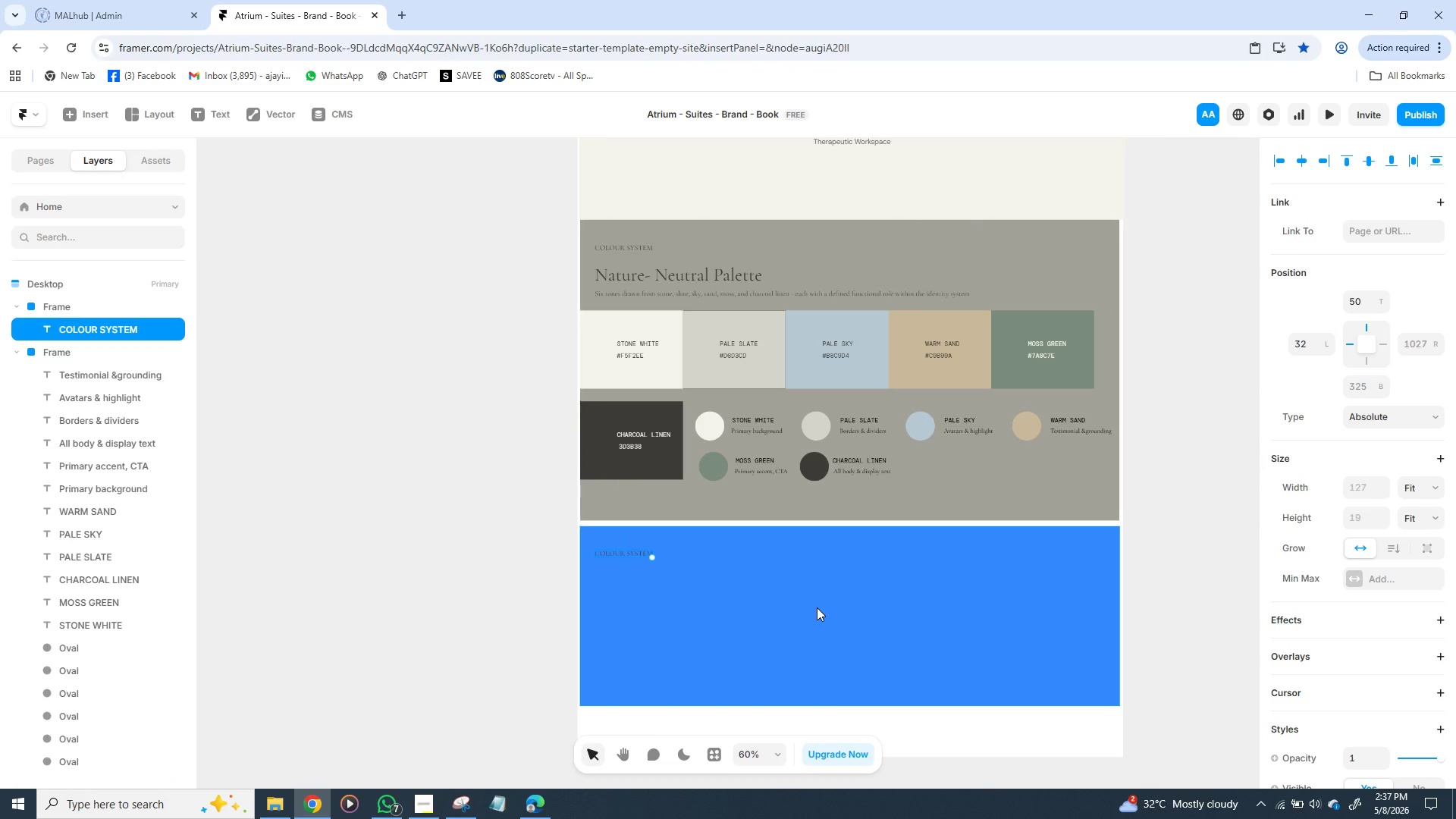 
wait(11.11)
 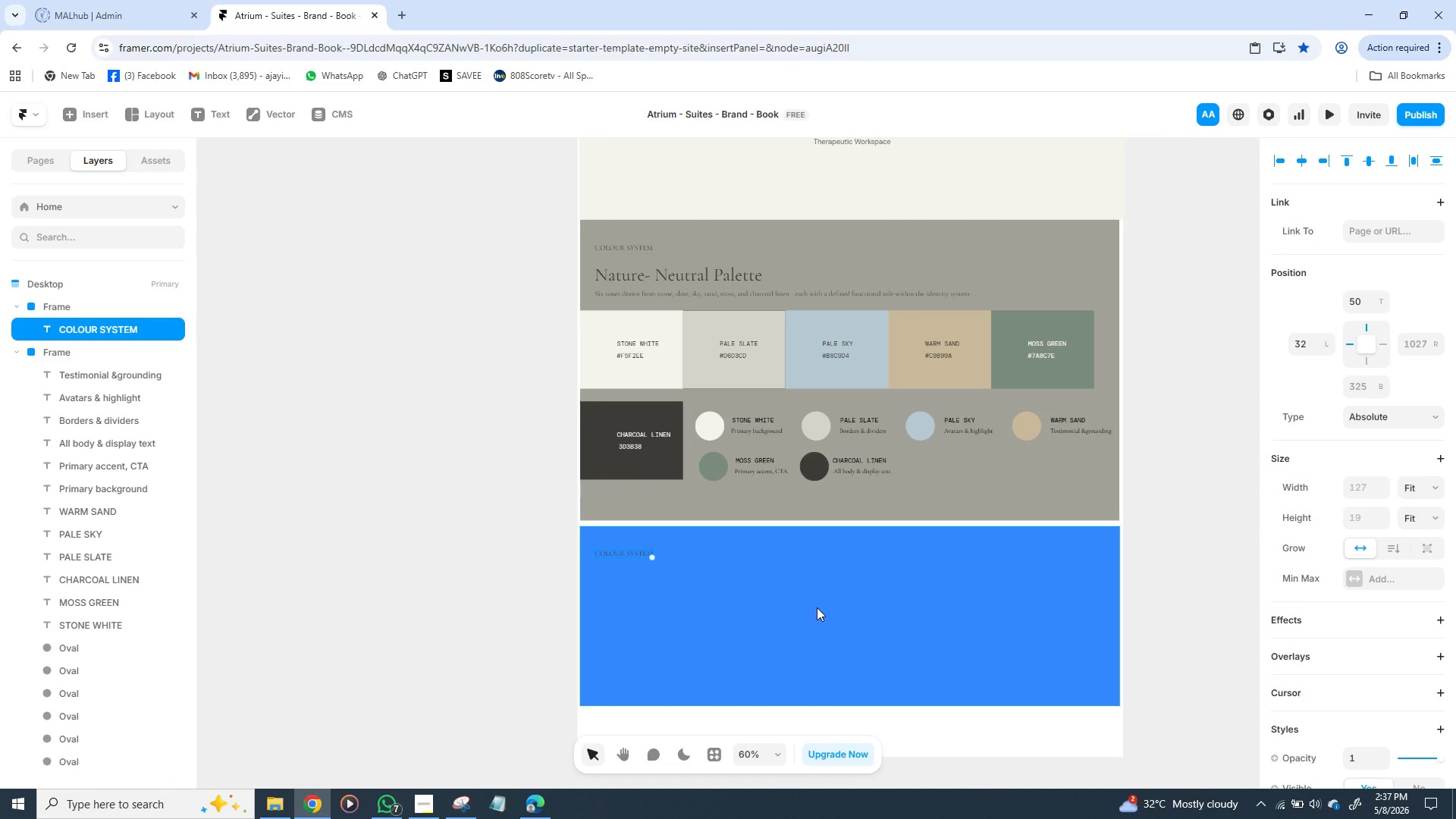 
mouse_move([1372, 647])
 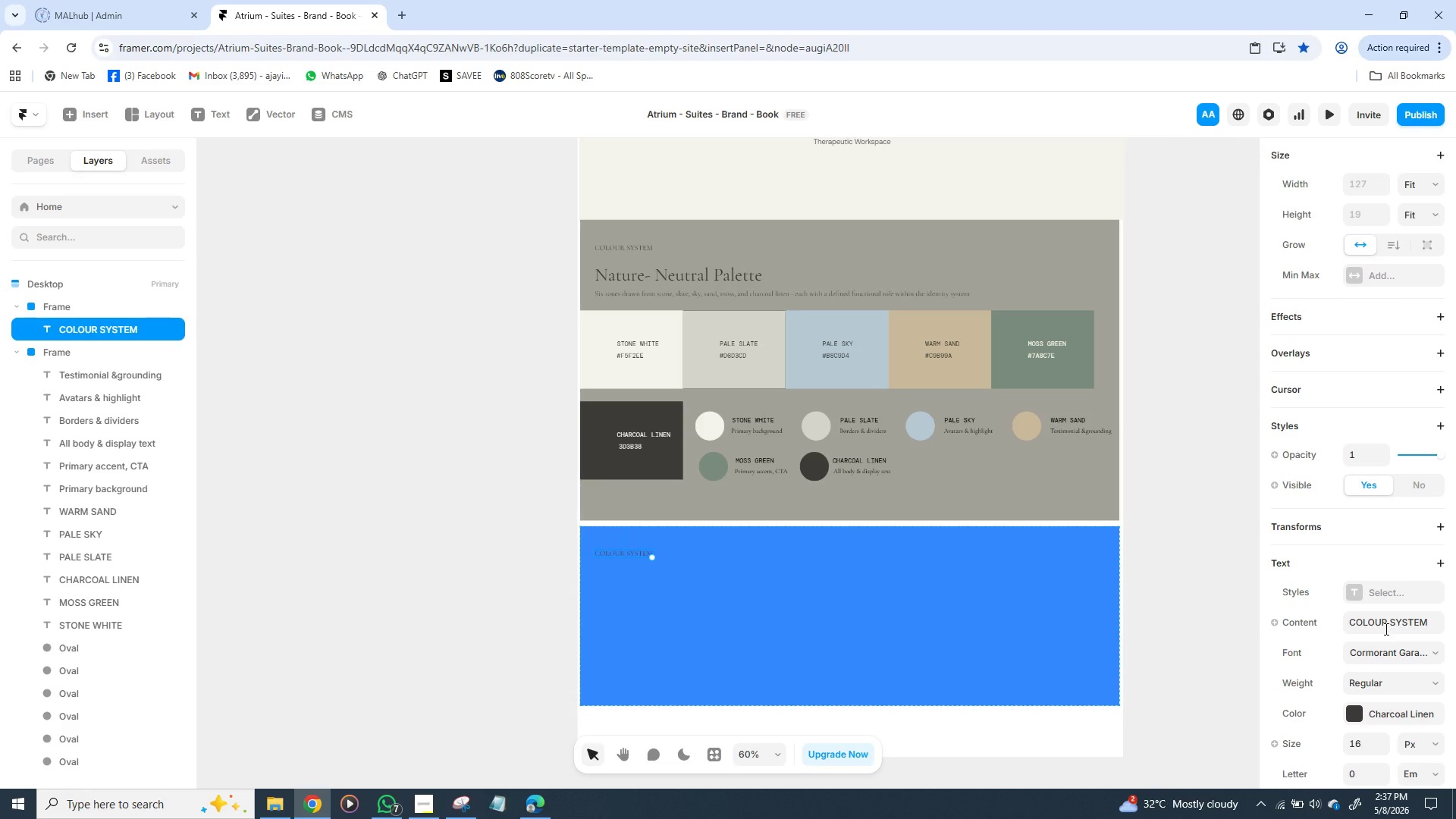 
left_click([1385, 629])
 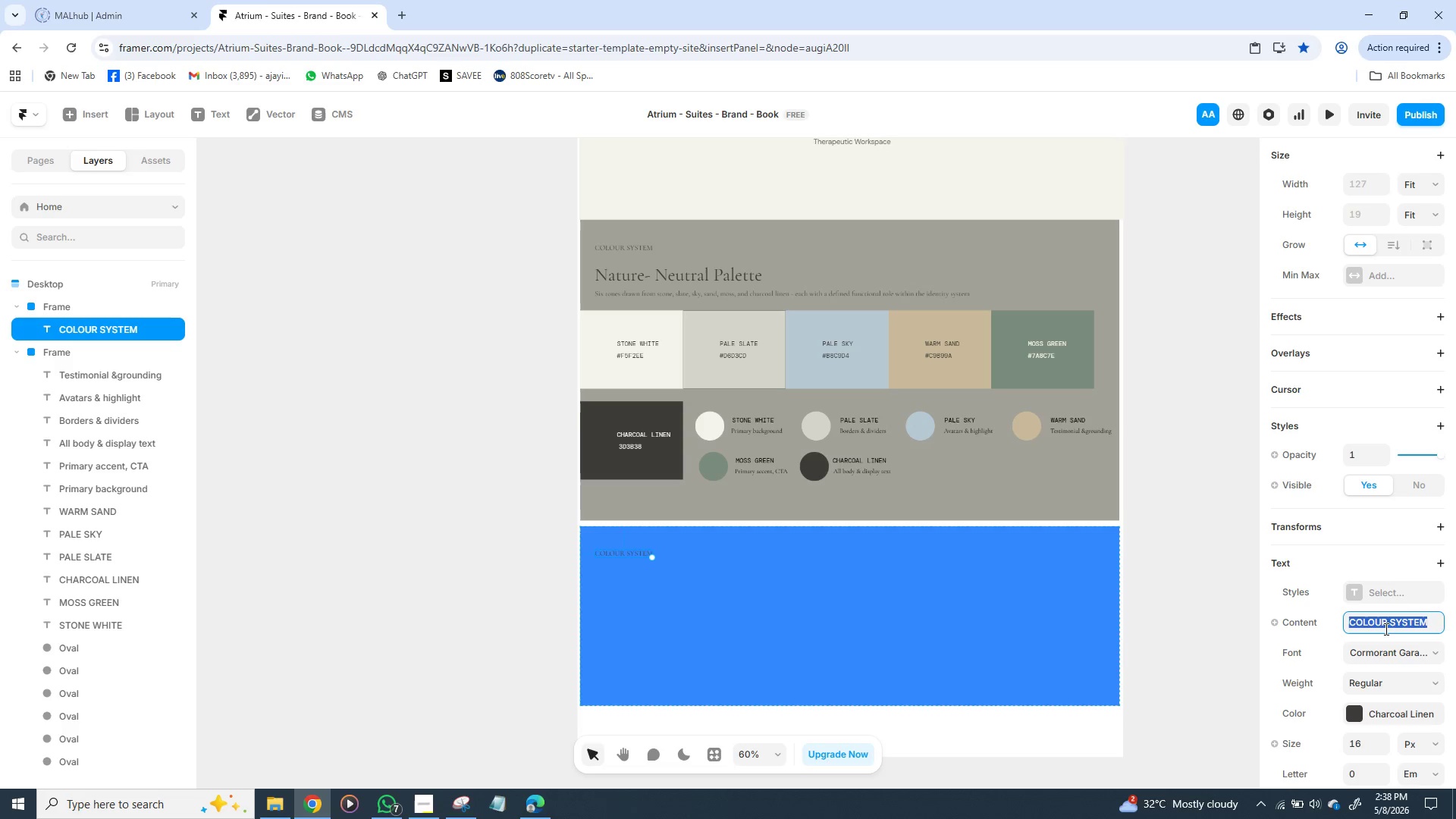 
type(t)
key(Backspace)
type(t)
key(Backspace)
type(TYPOGRA)
 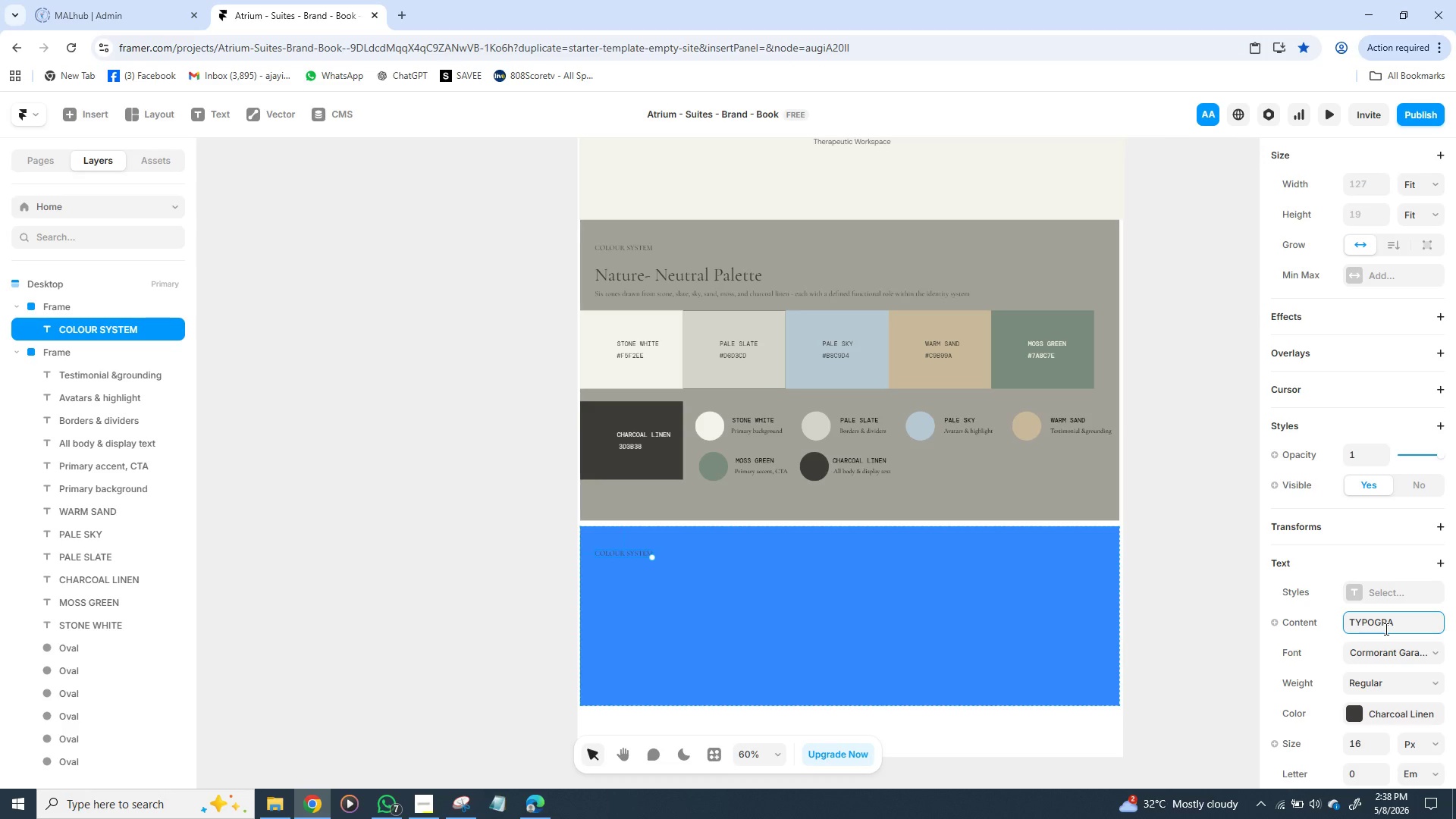 
wait(10.7)
 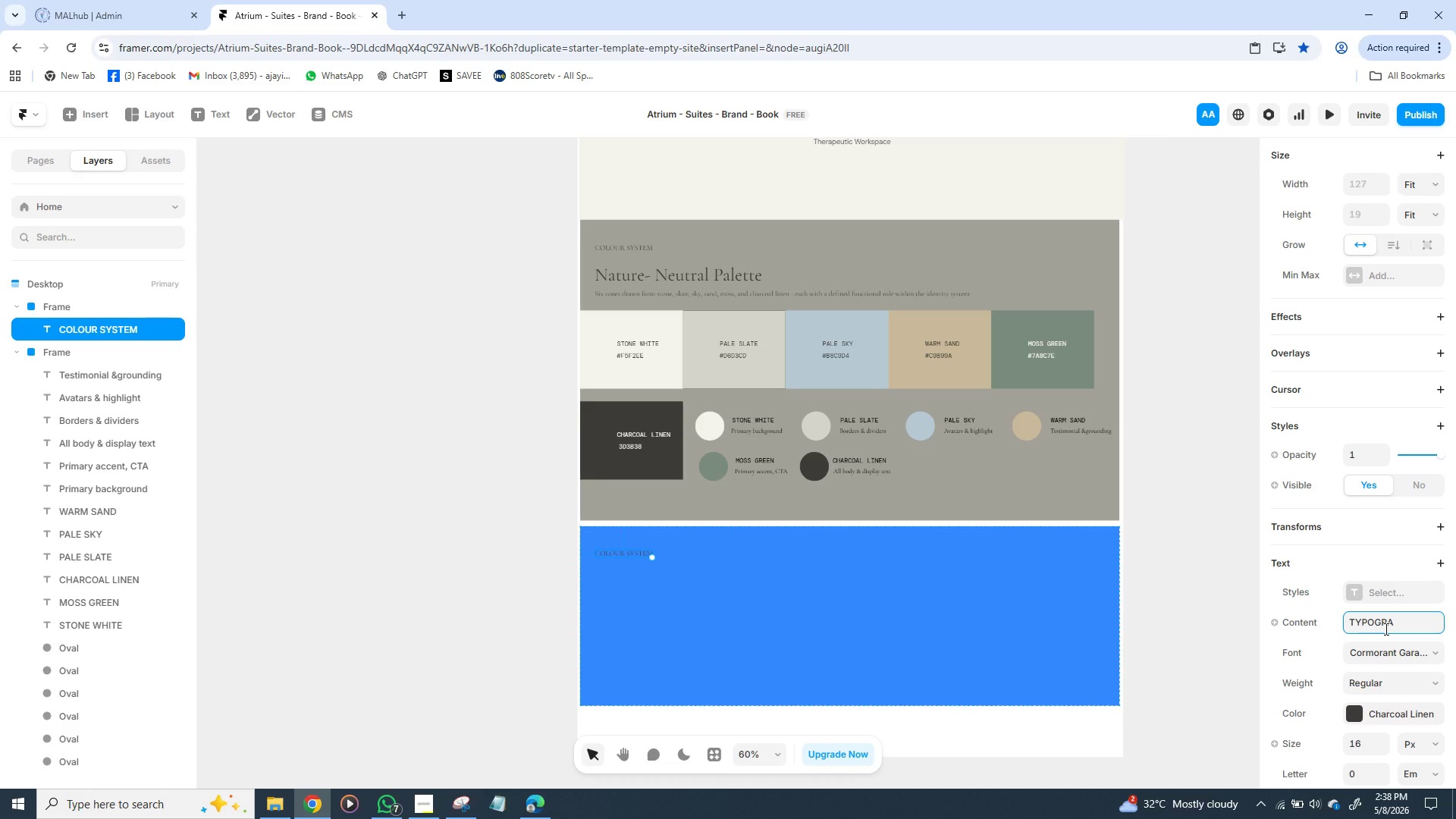 
type(PHY )
 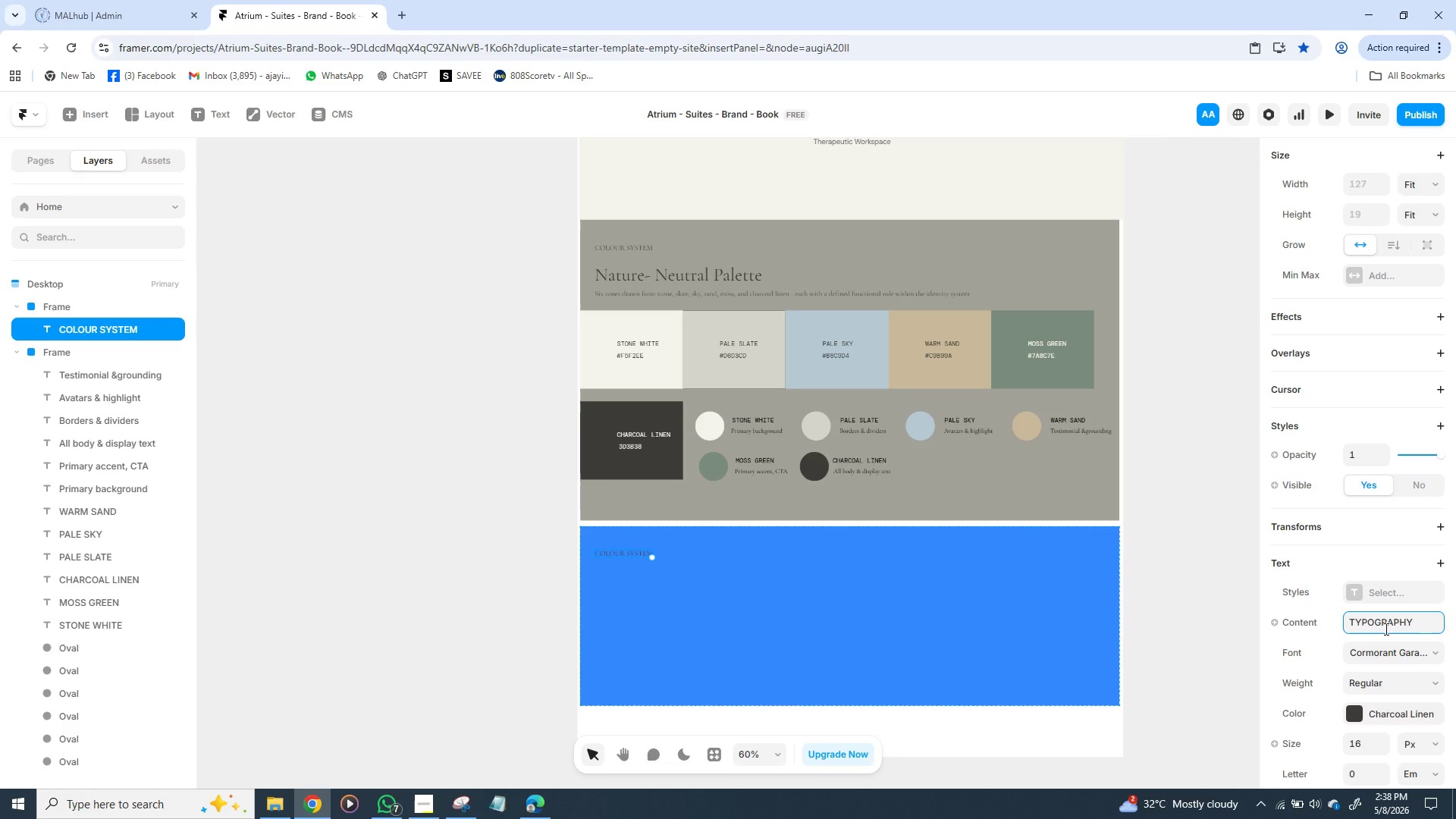 
wait(8.31)
 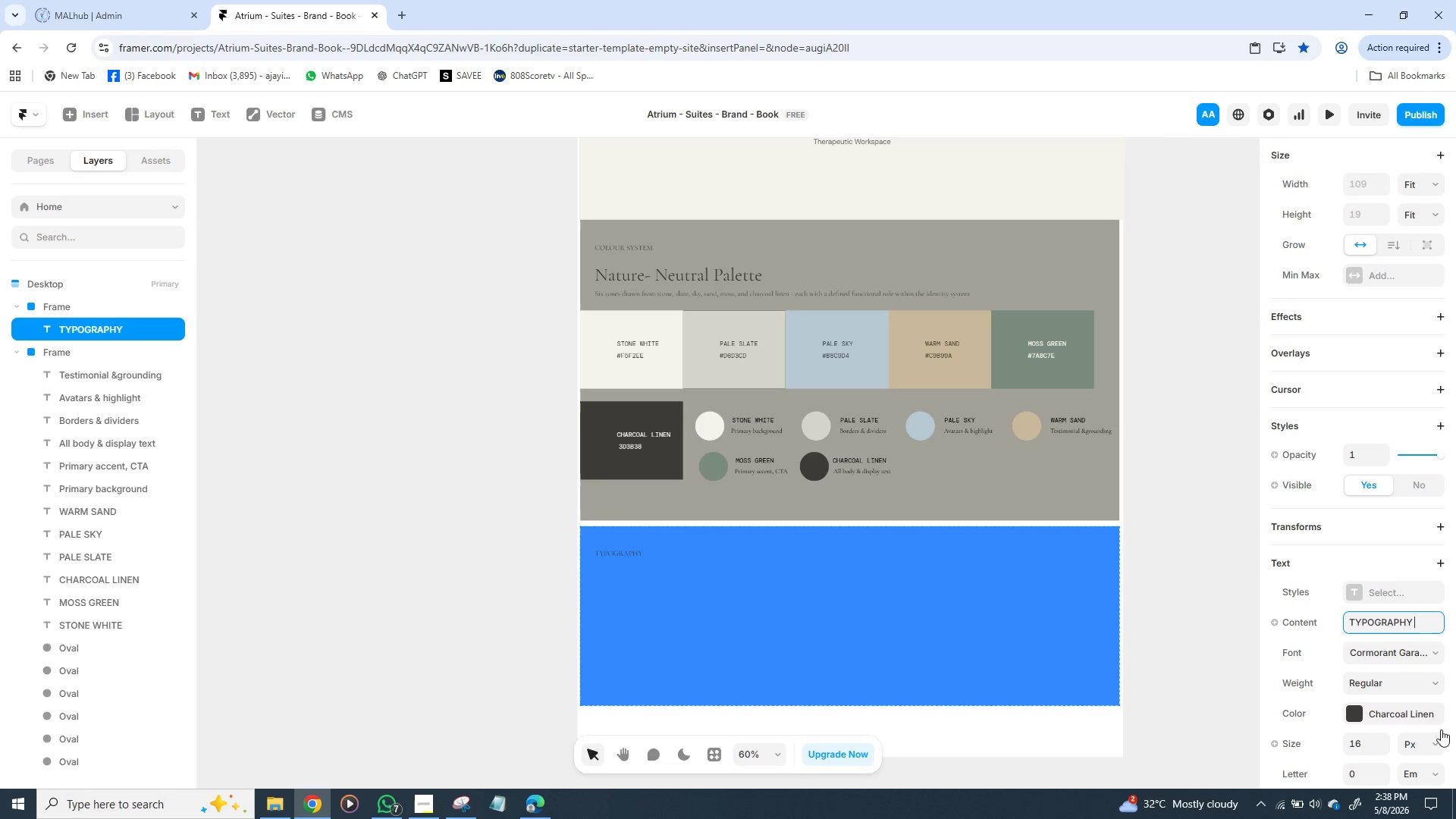 
left_click([1050, 604])
 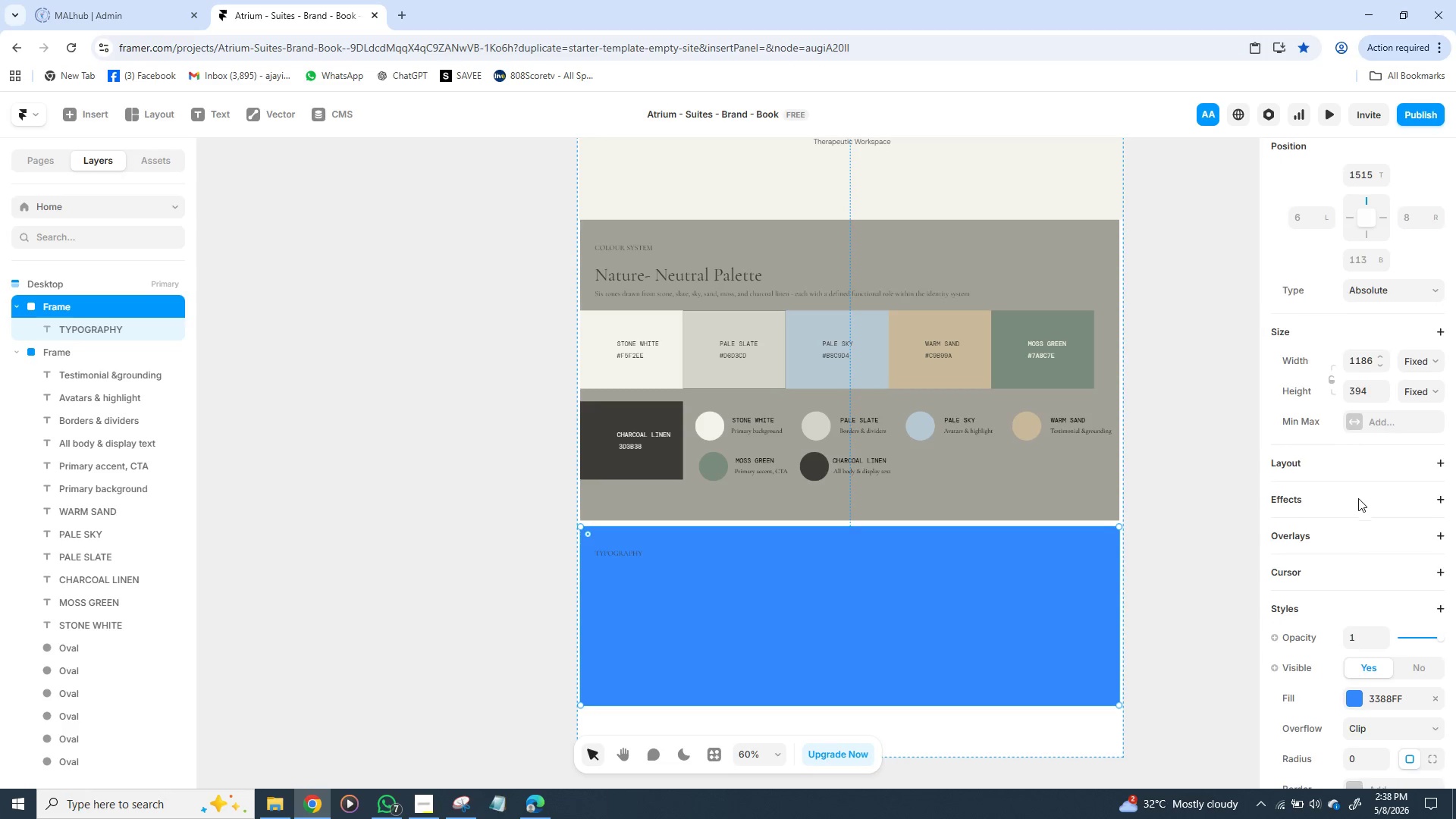 
wait(5.66)
 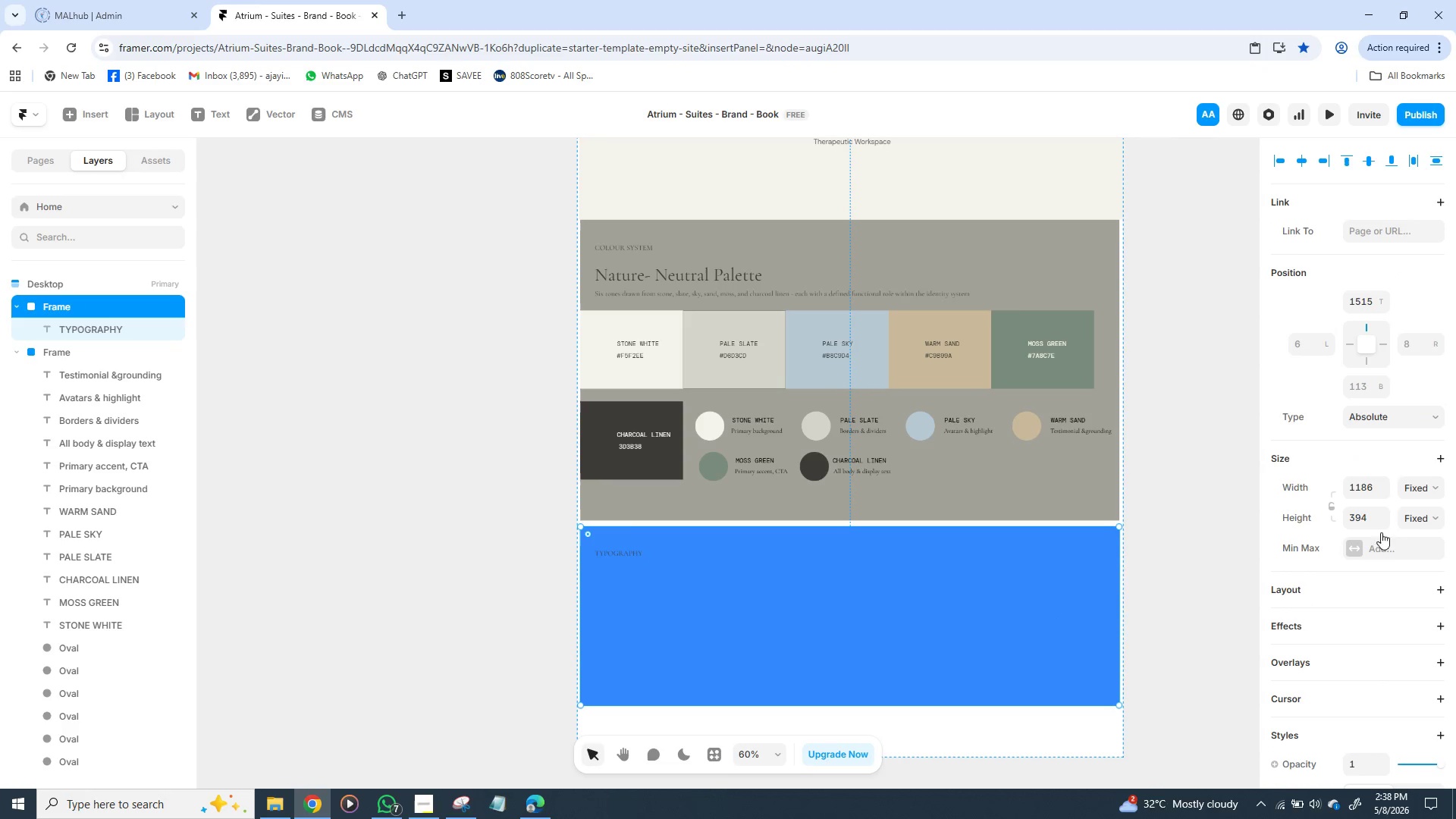 
left_click([1360, 585])
 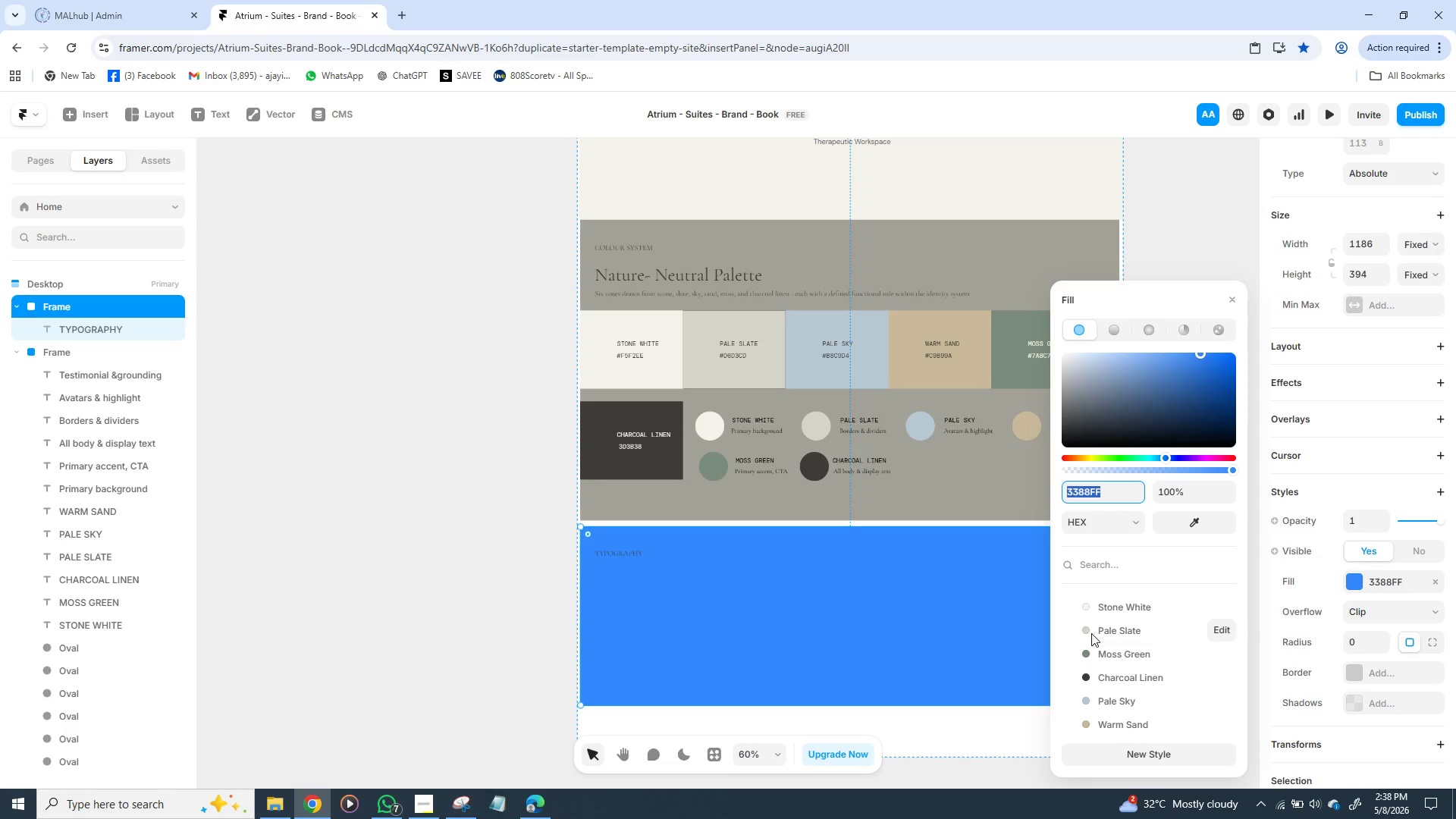 
left_click([1087, 632])
 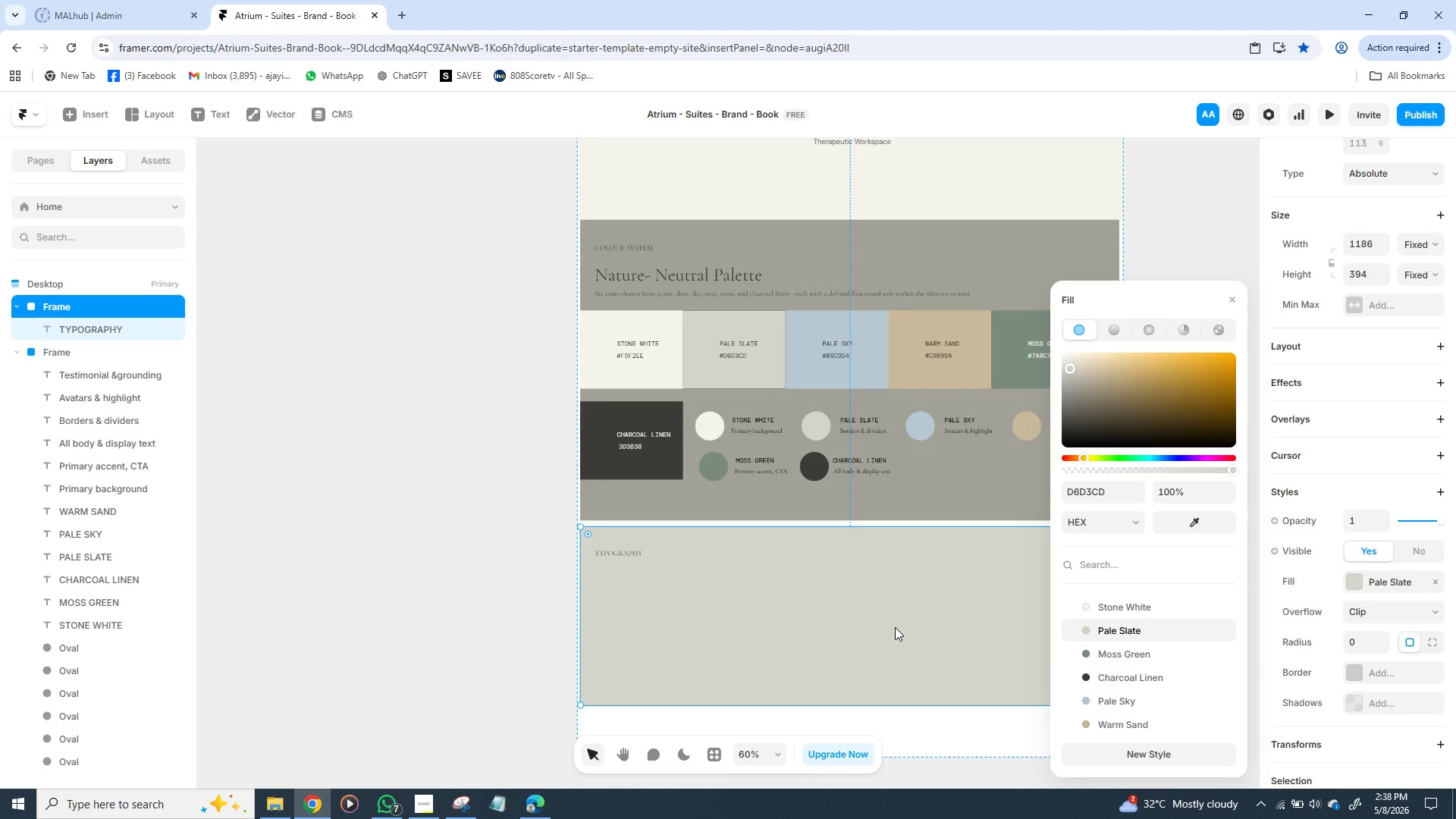 
left_click([895, 627])
 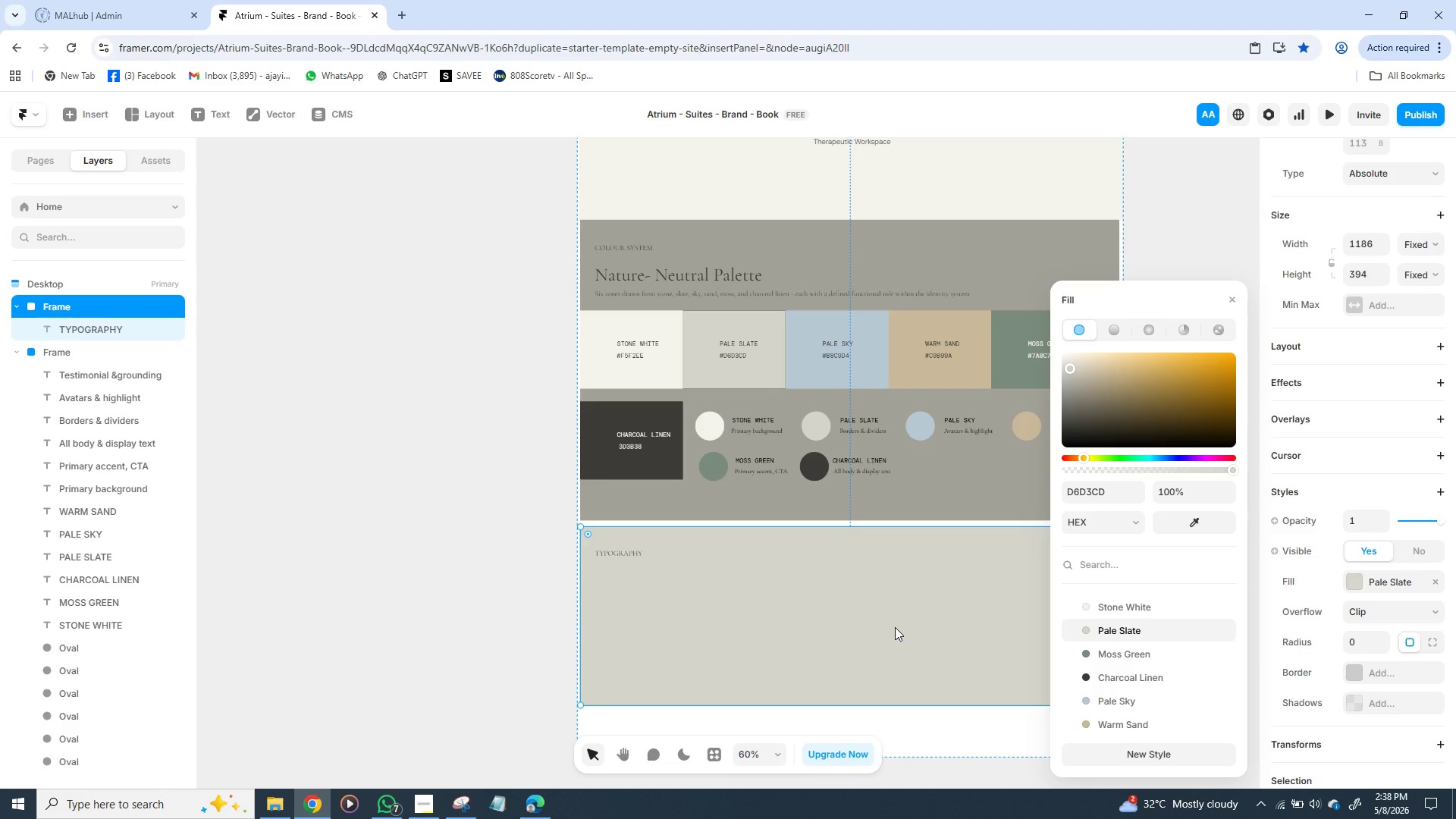 
key(ArrowUp)
 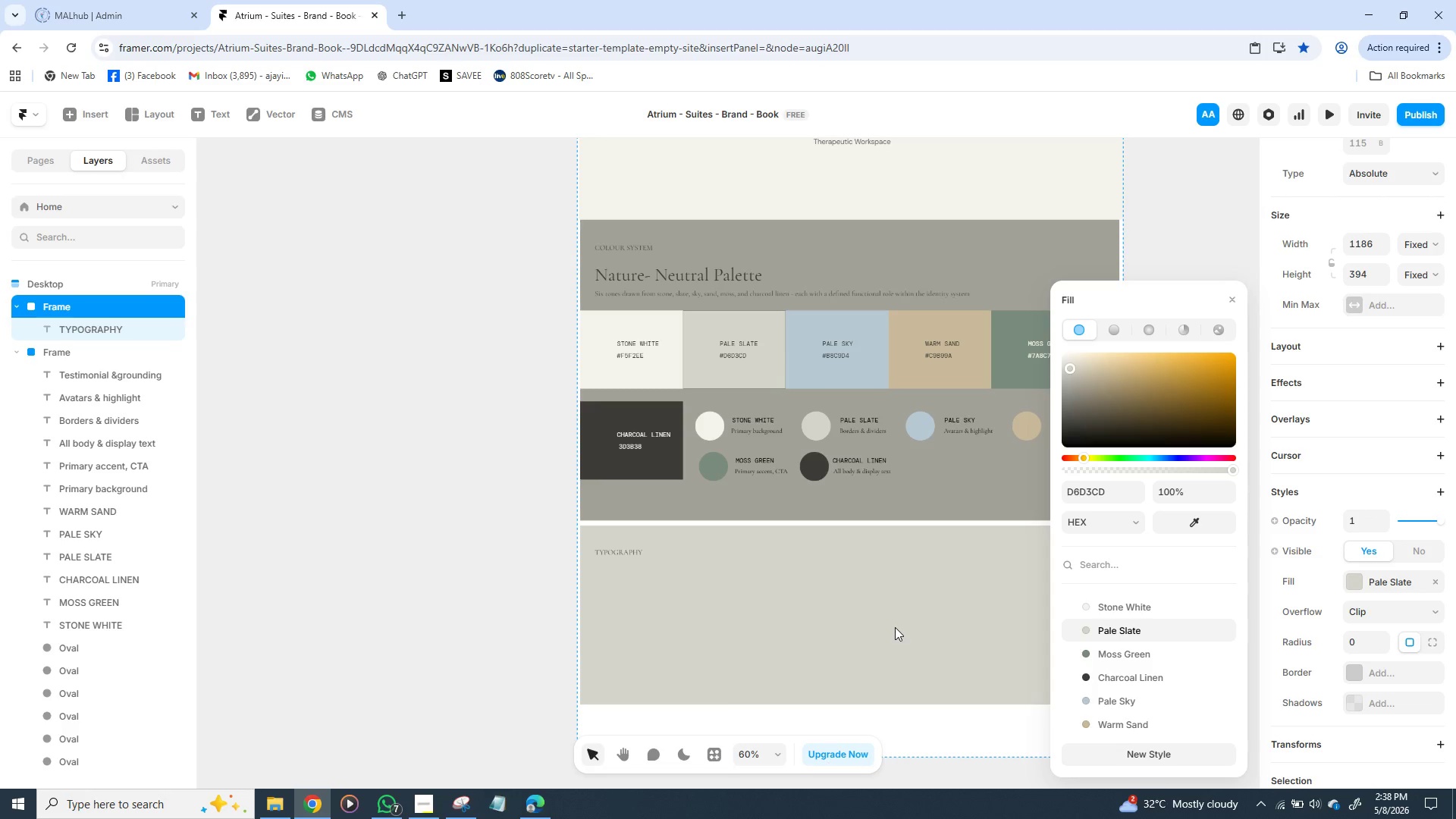 
key(ArrowUp)
 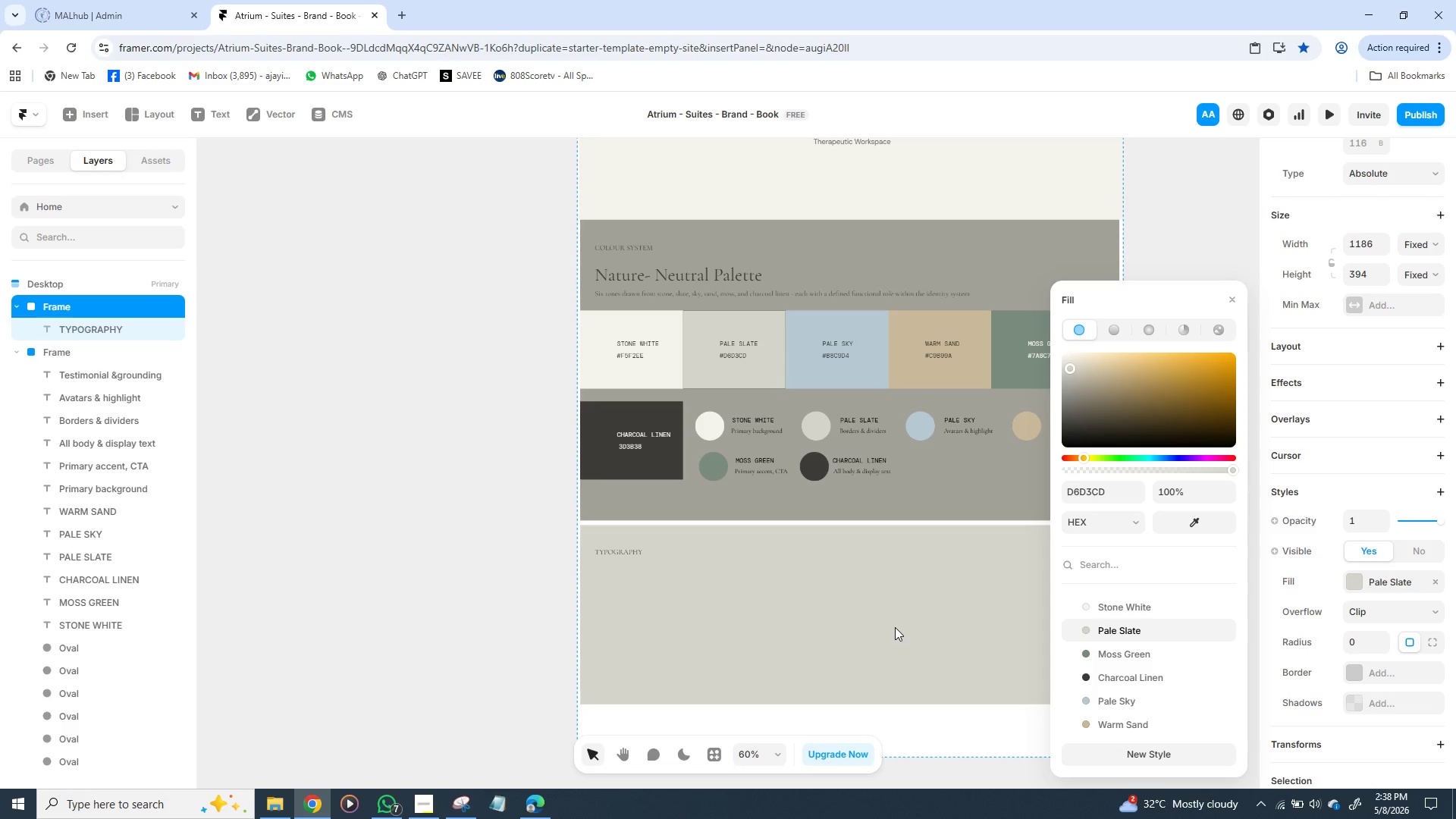 
key(ArrowUp)
 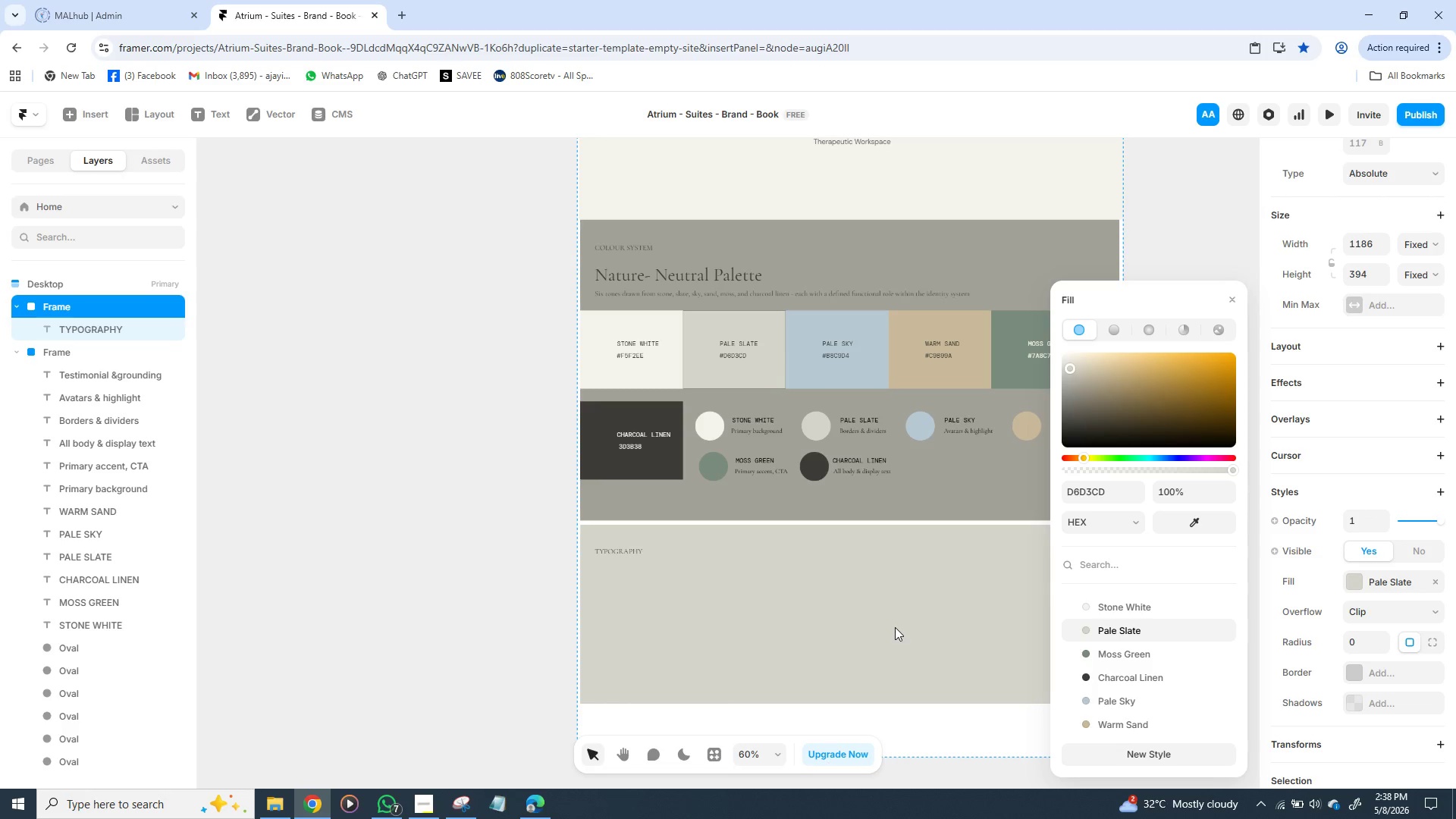 
key(ArrowUp)
 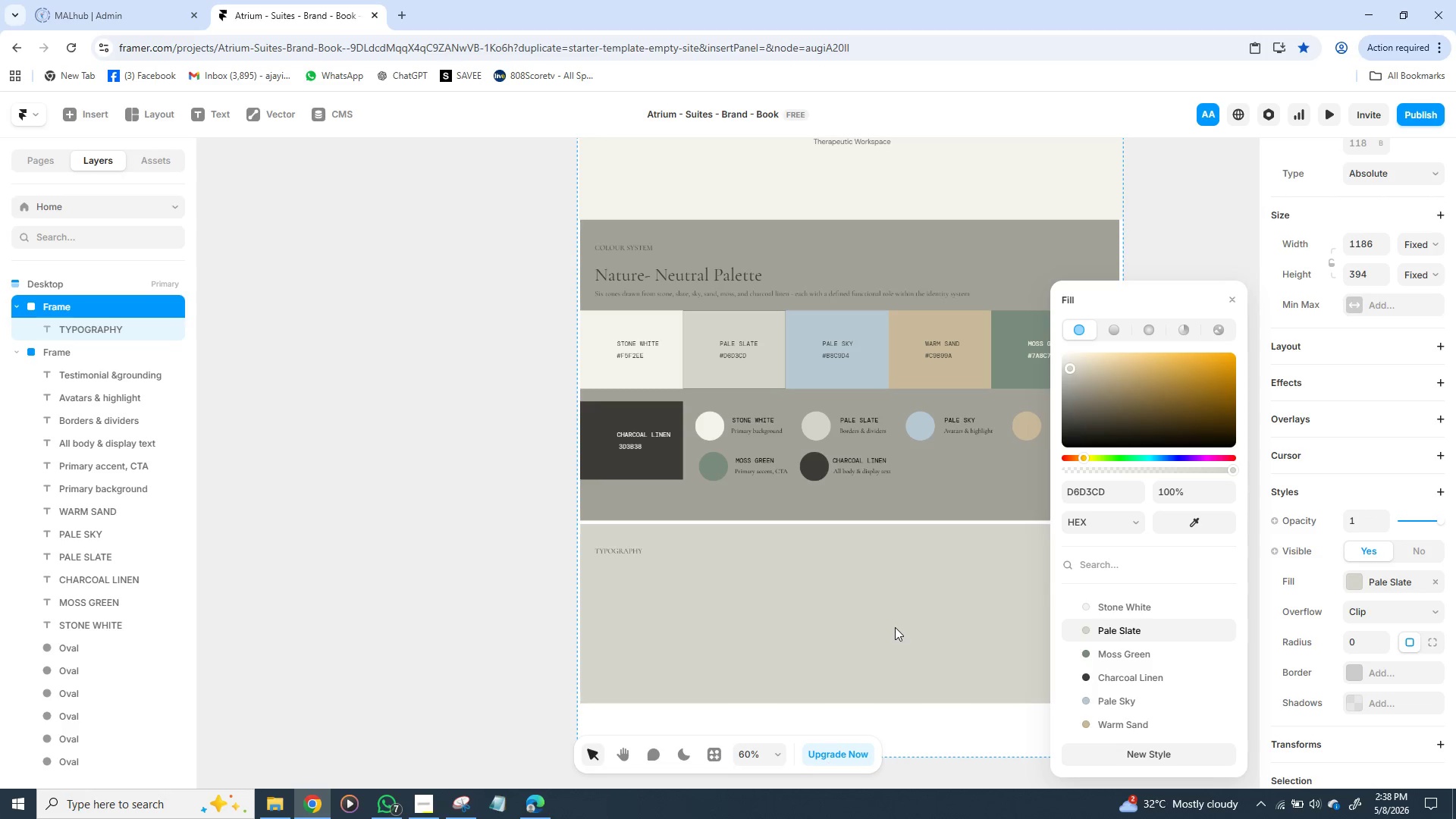 
key(ArrowUp)
 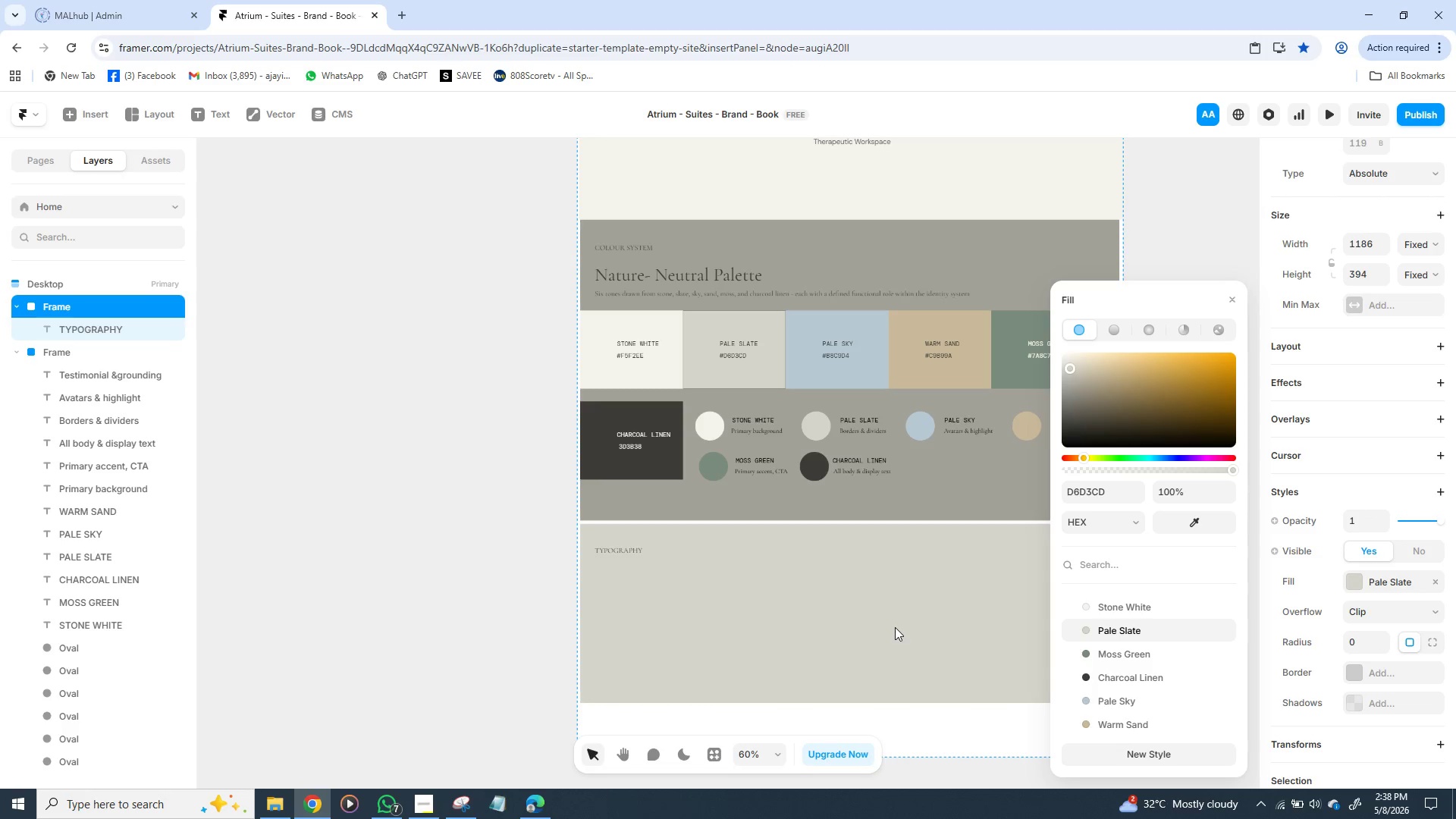 
key(ArrowUp)
 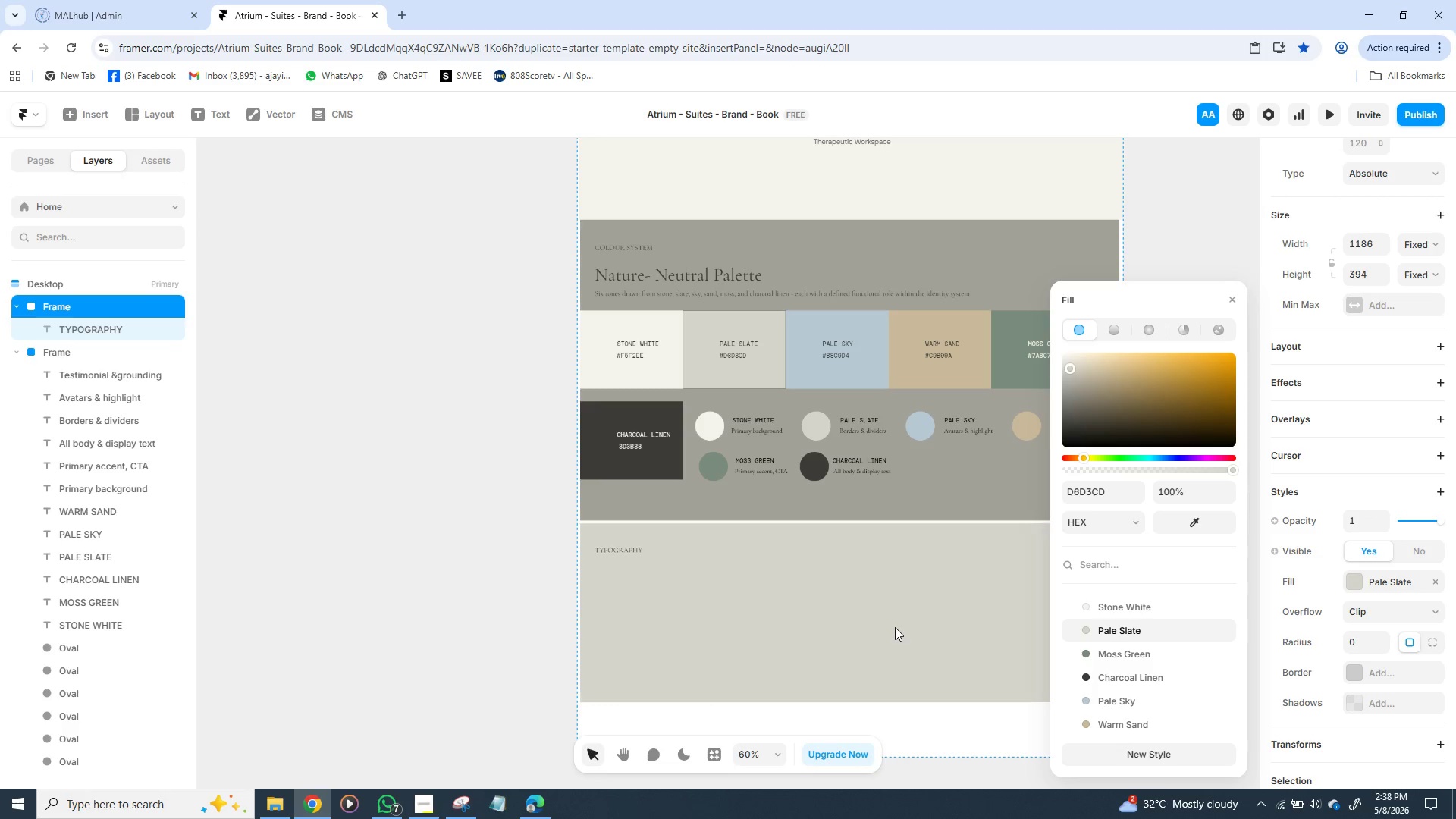 
key(ArrowUp)
 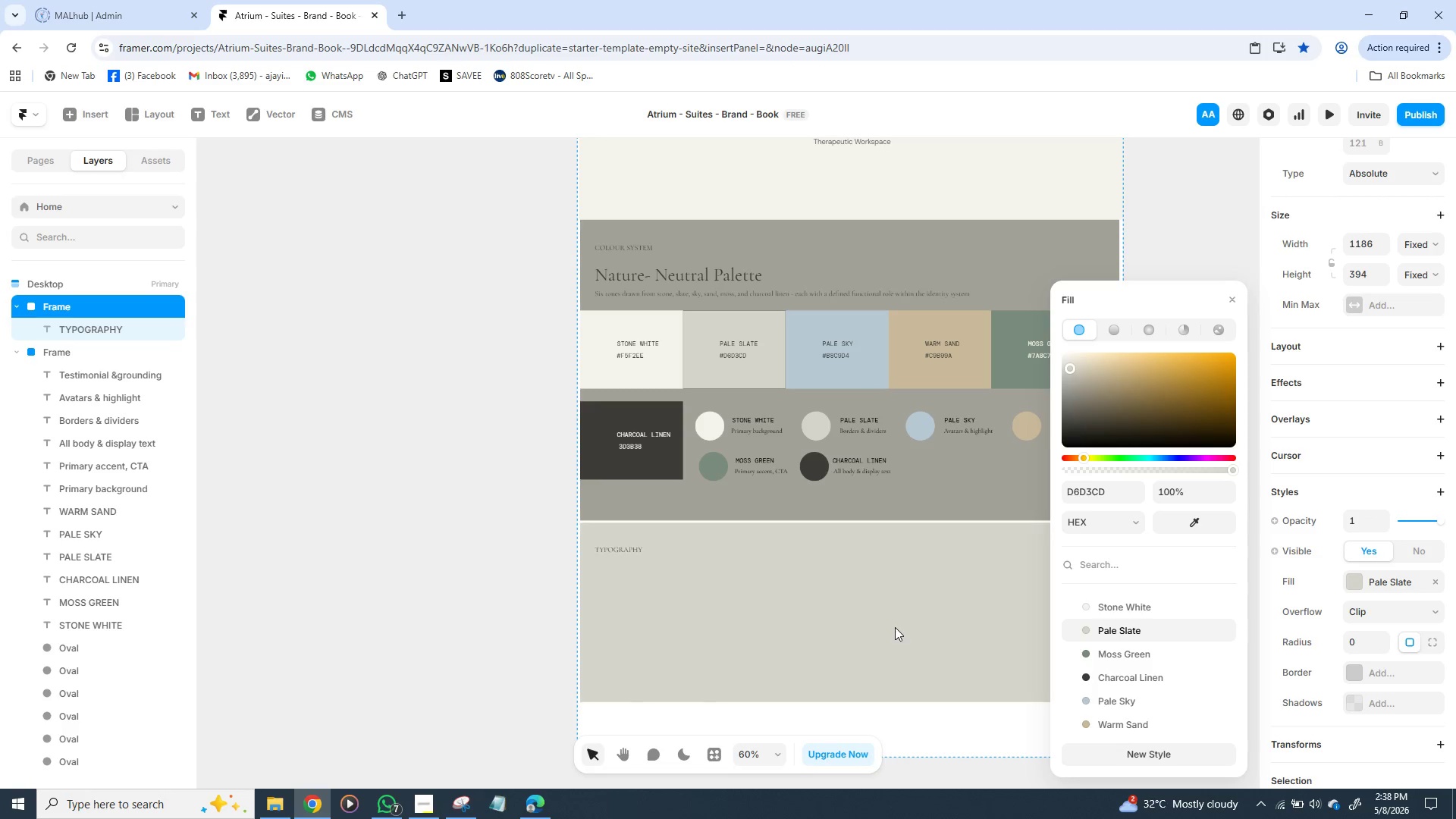 
key(ArrowUp)
 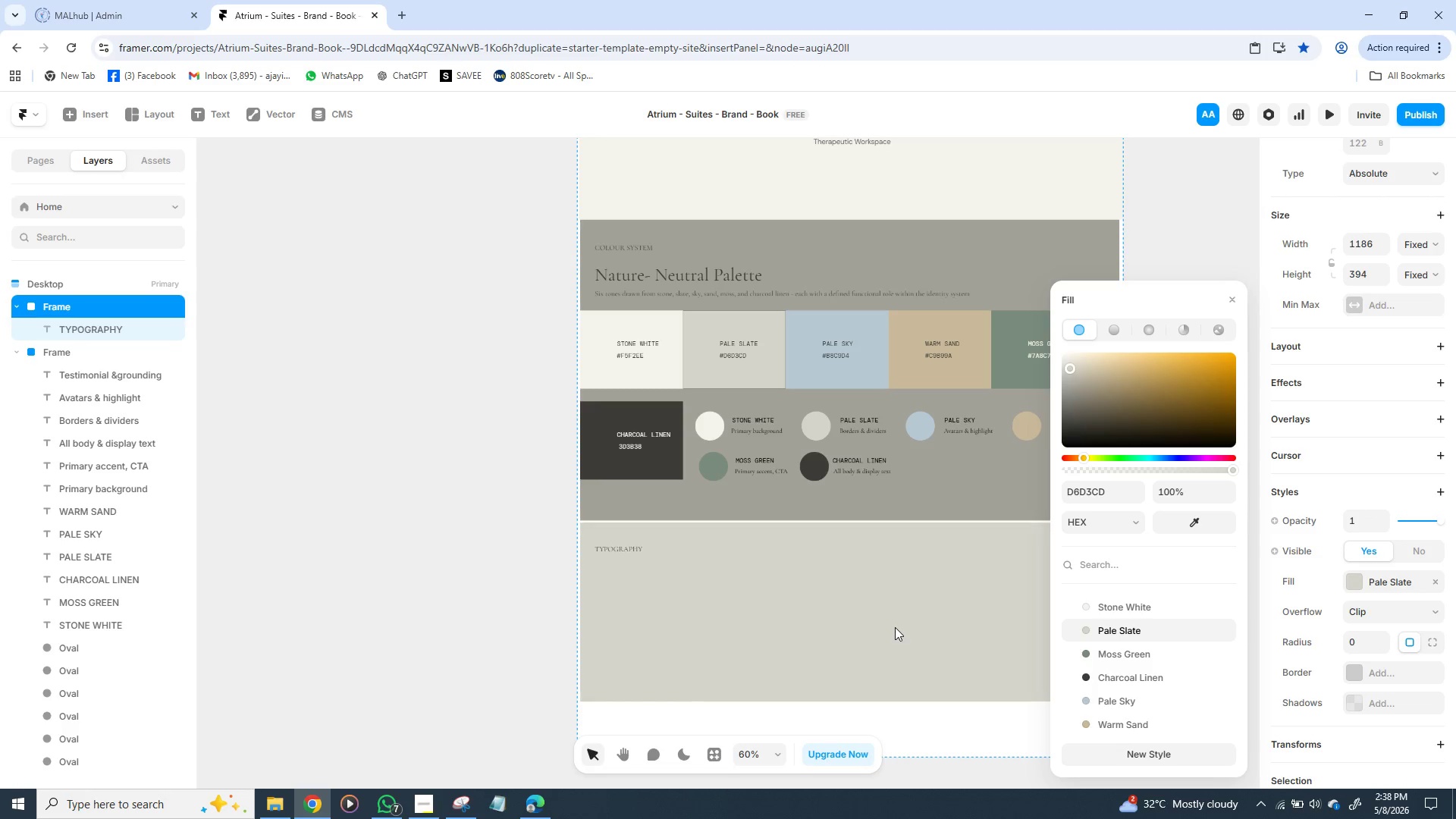 
key(ArrowUp)
 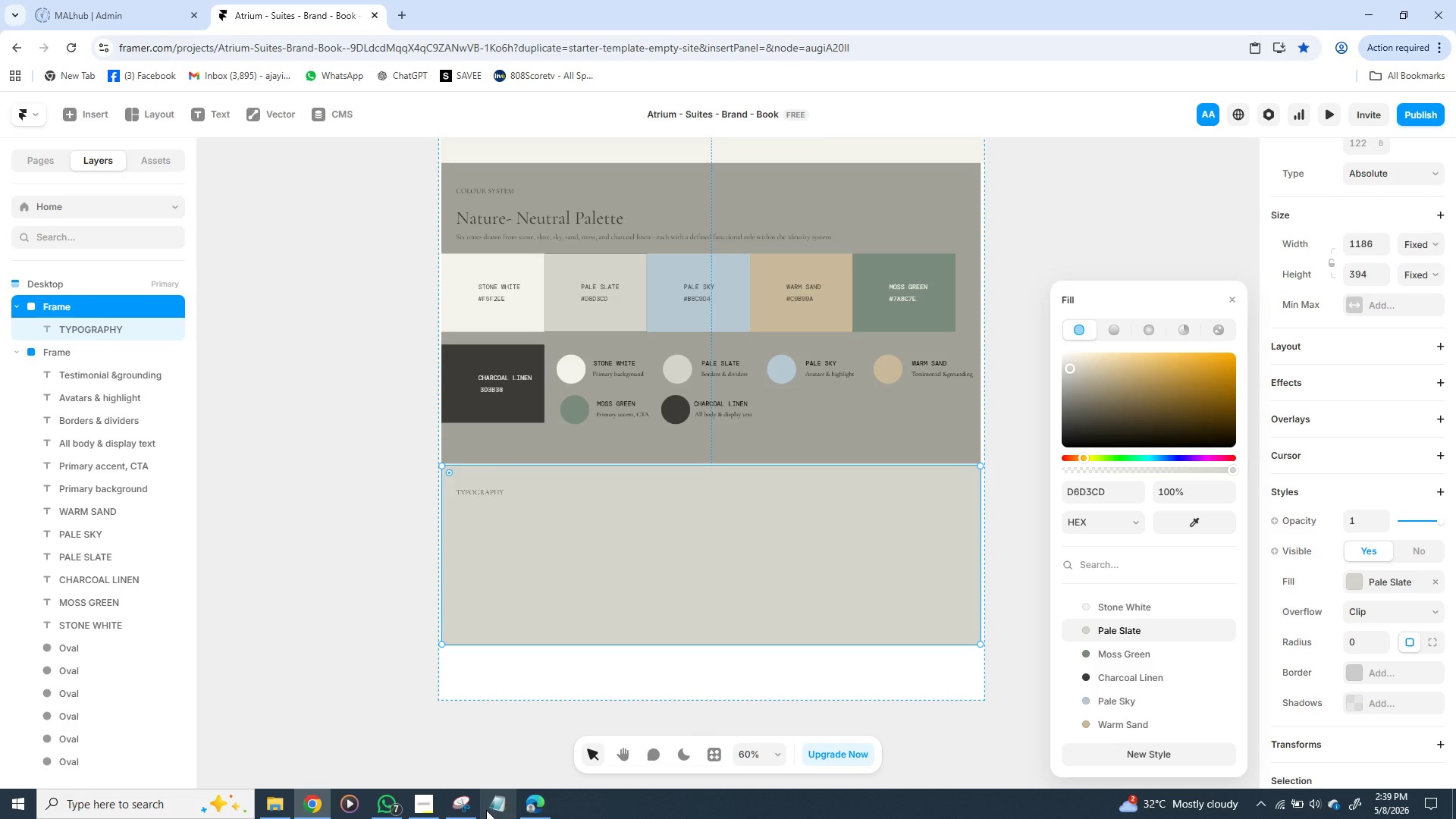 
wait(27.03)
 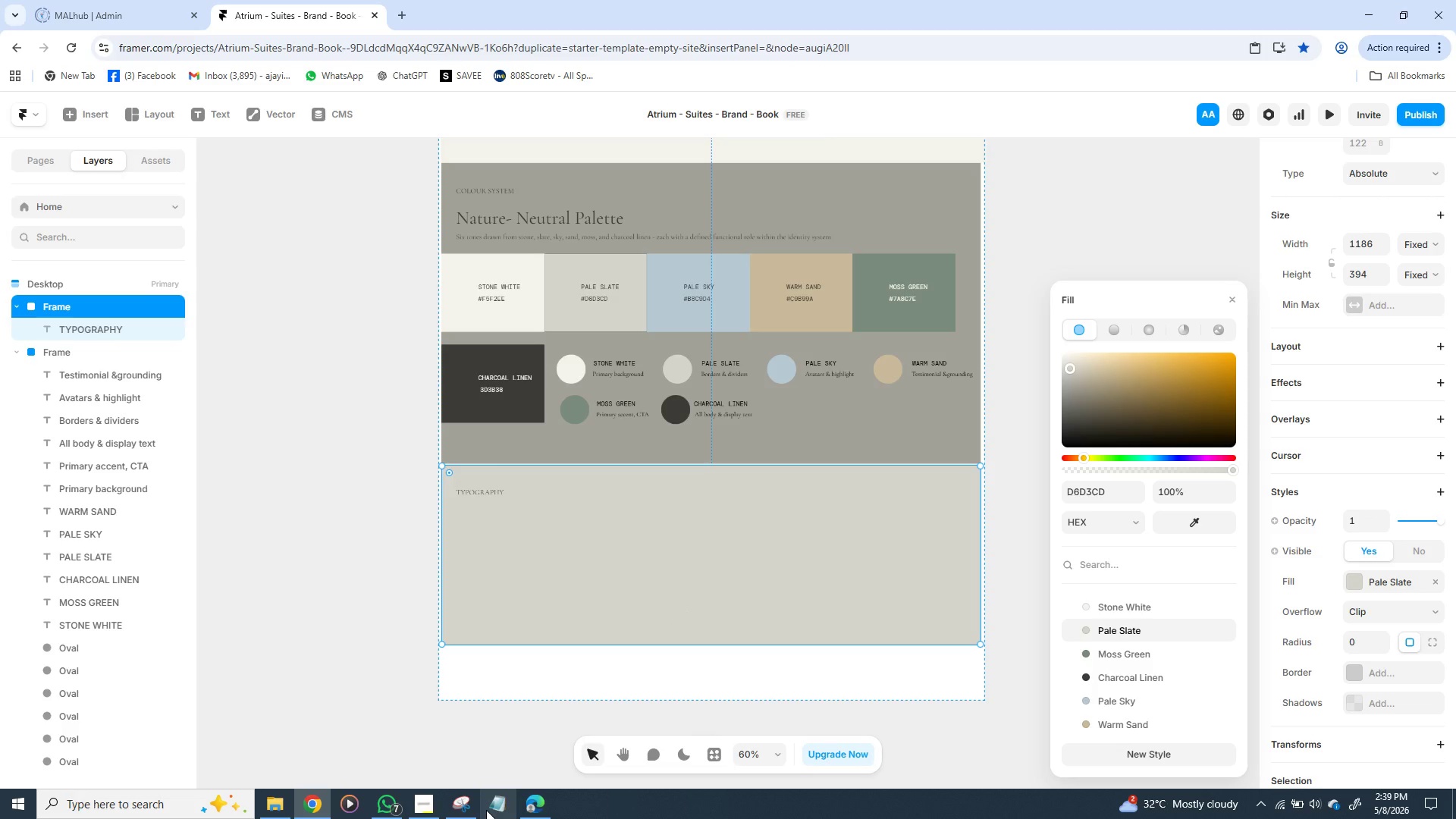 
mouse_move([498, 814])
 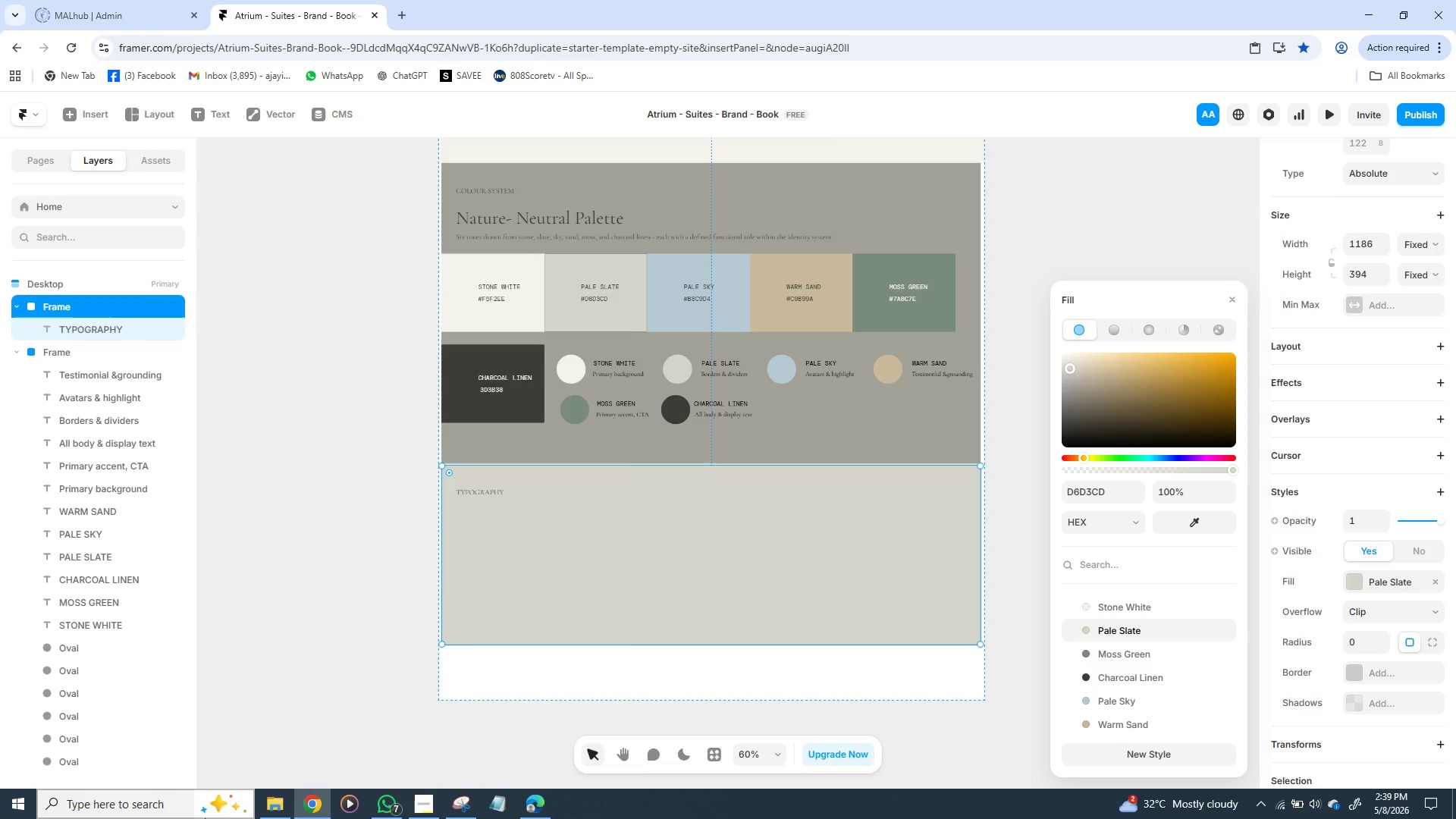 
wait(8.98)
 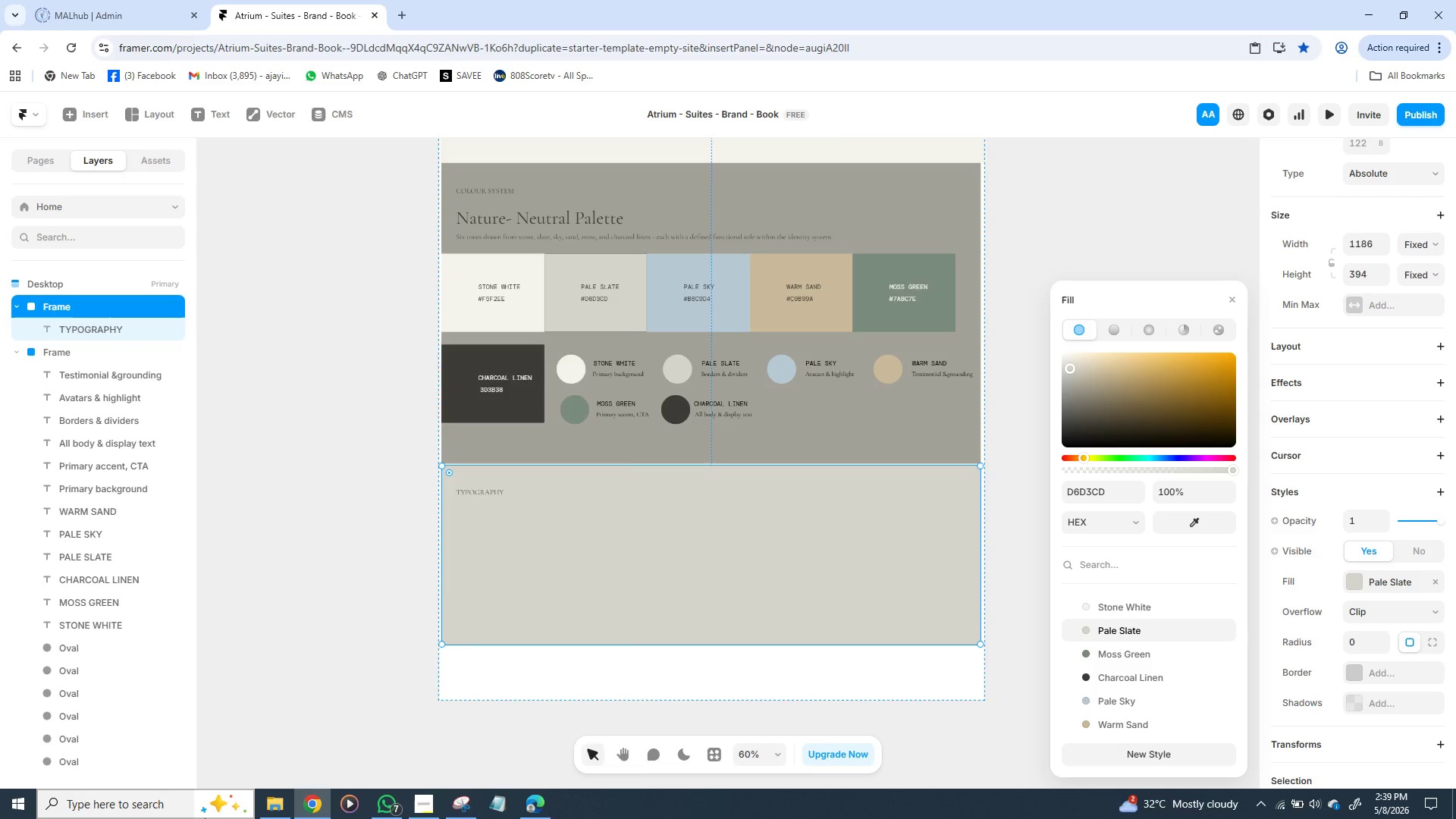 
left_click([1432, 799])
 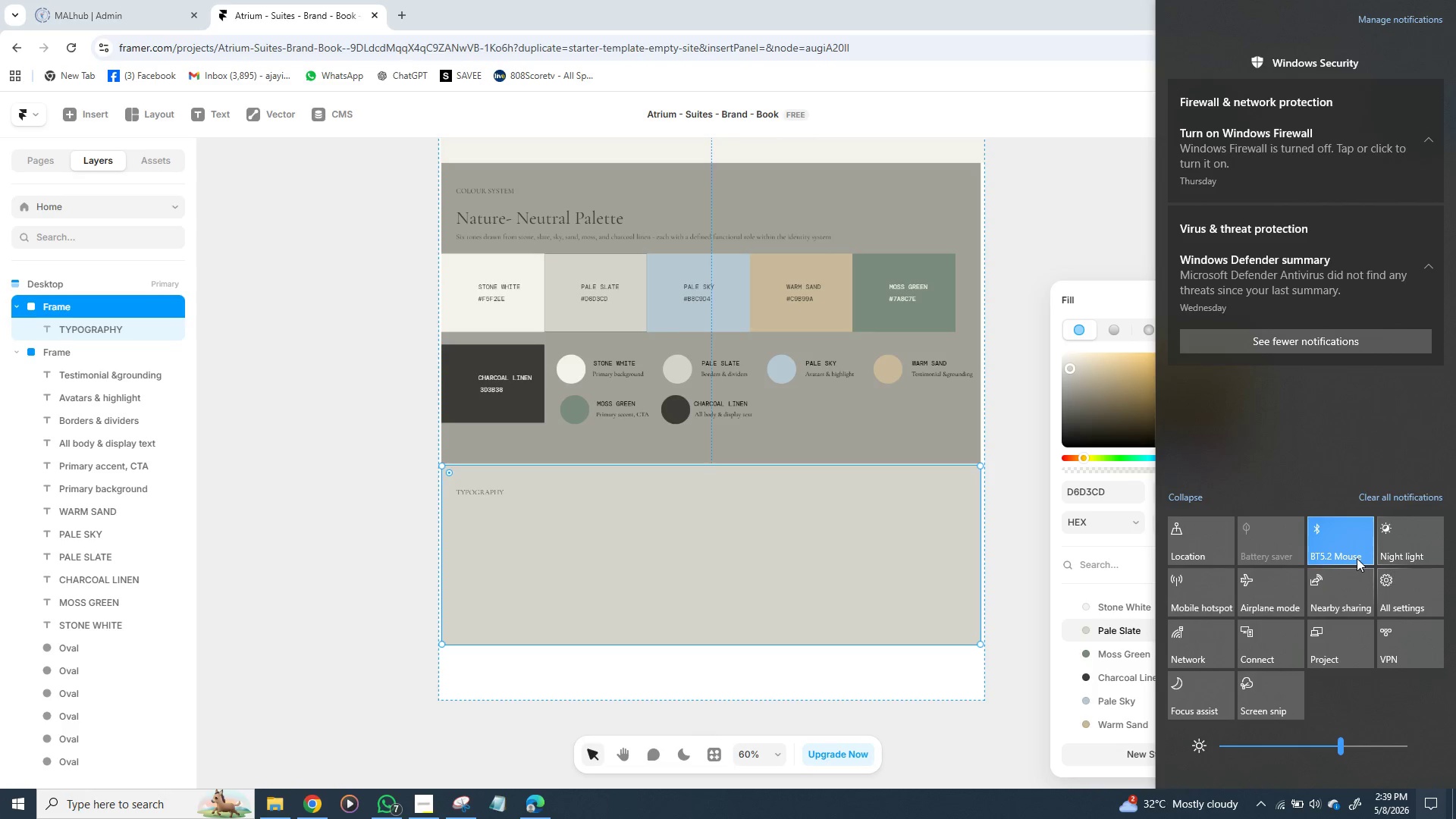 
left_click([1349, 552])
 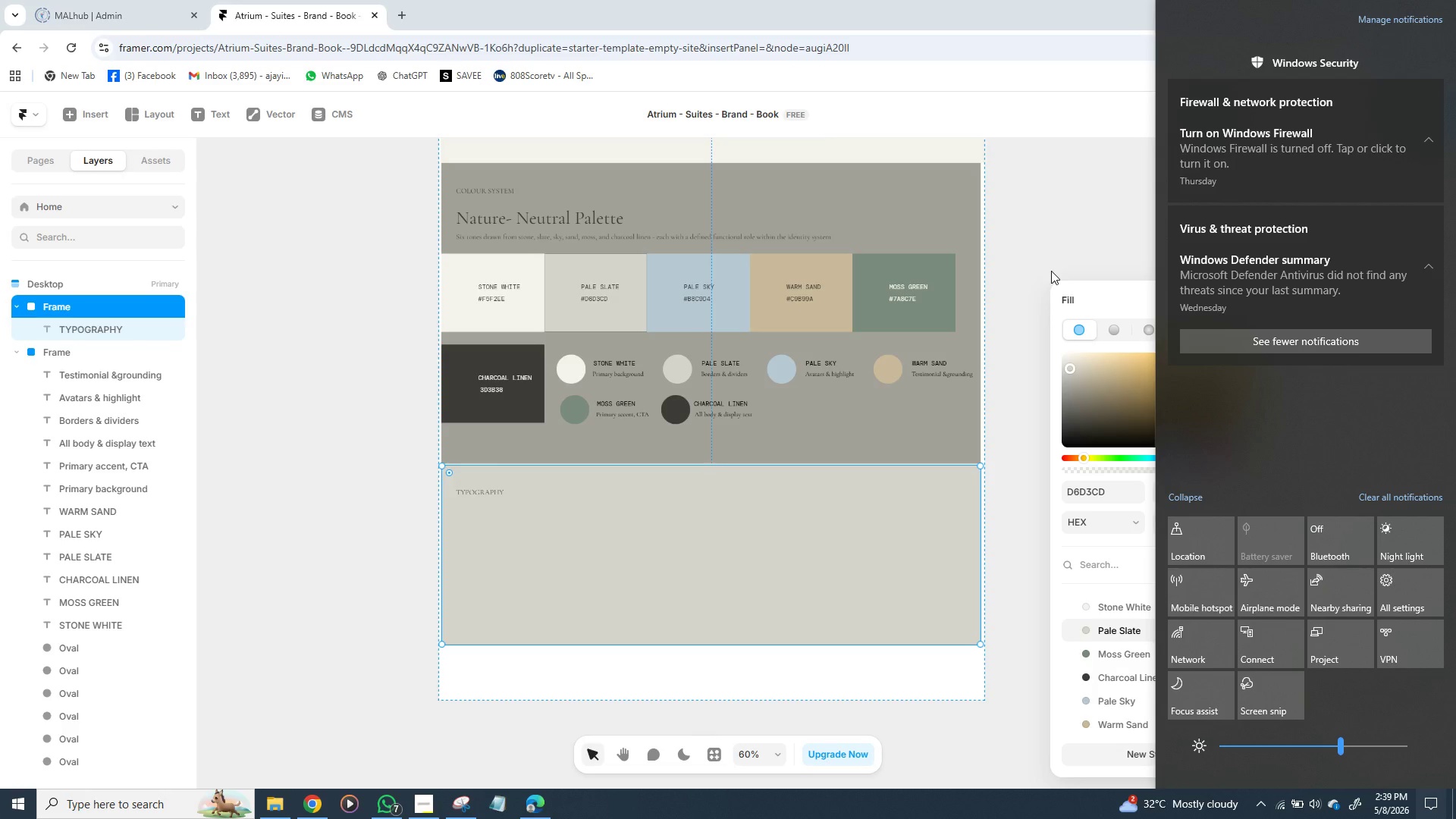 
left_click([1026, 243])
 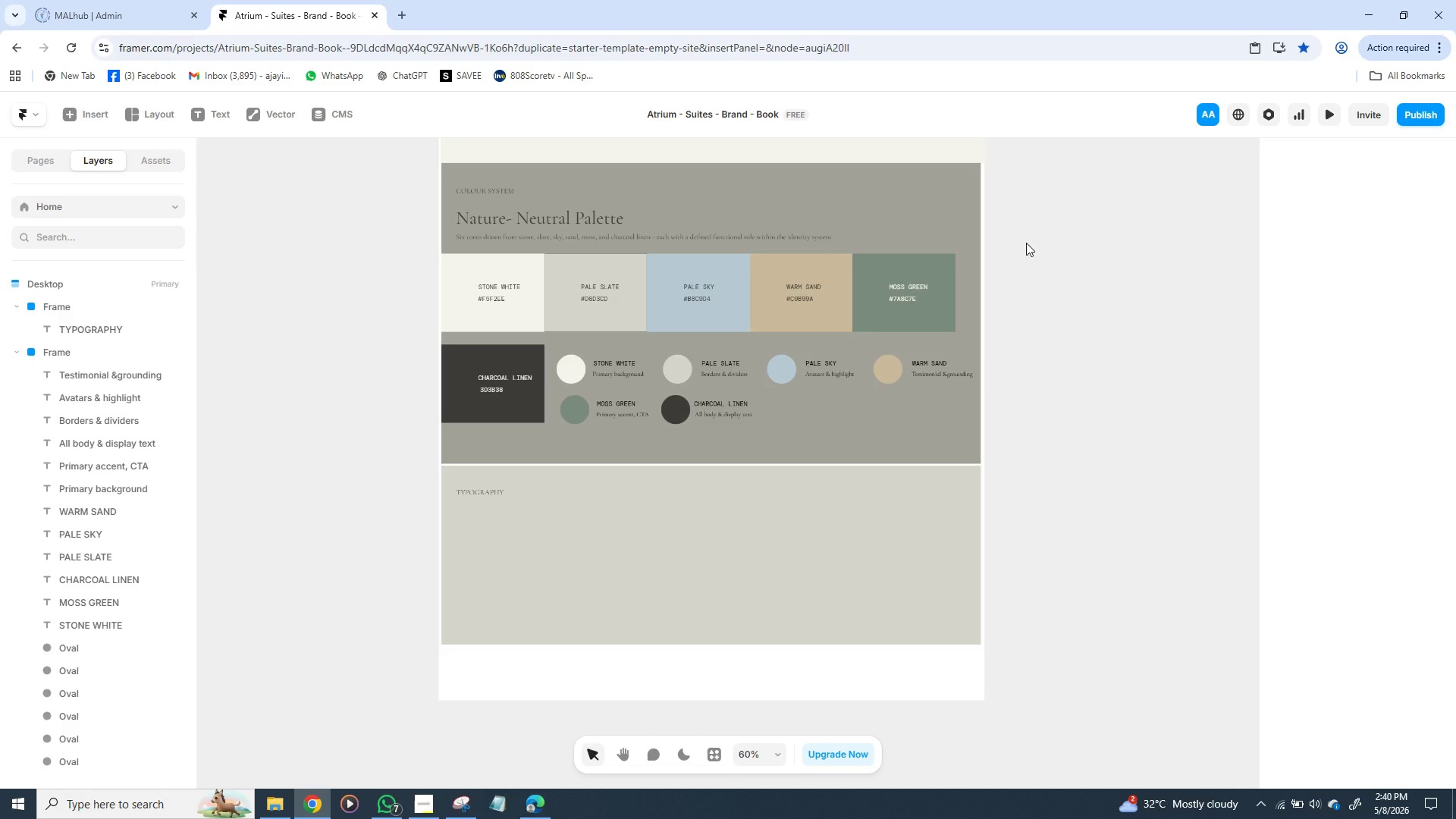 
wait(31.45)
 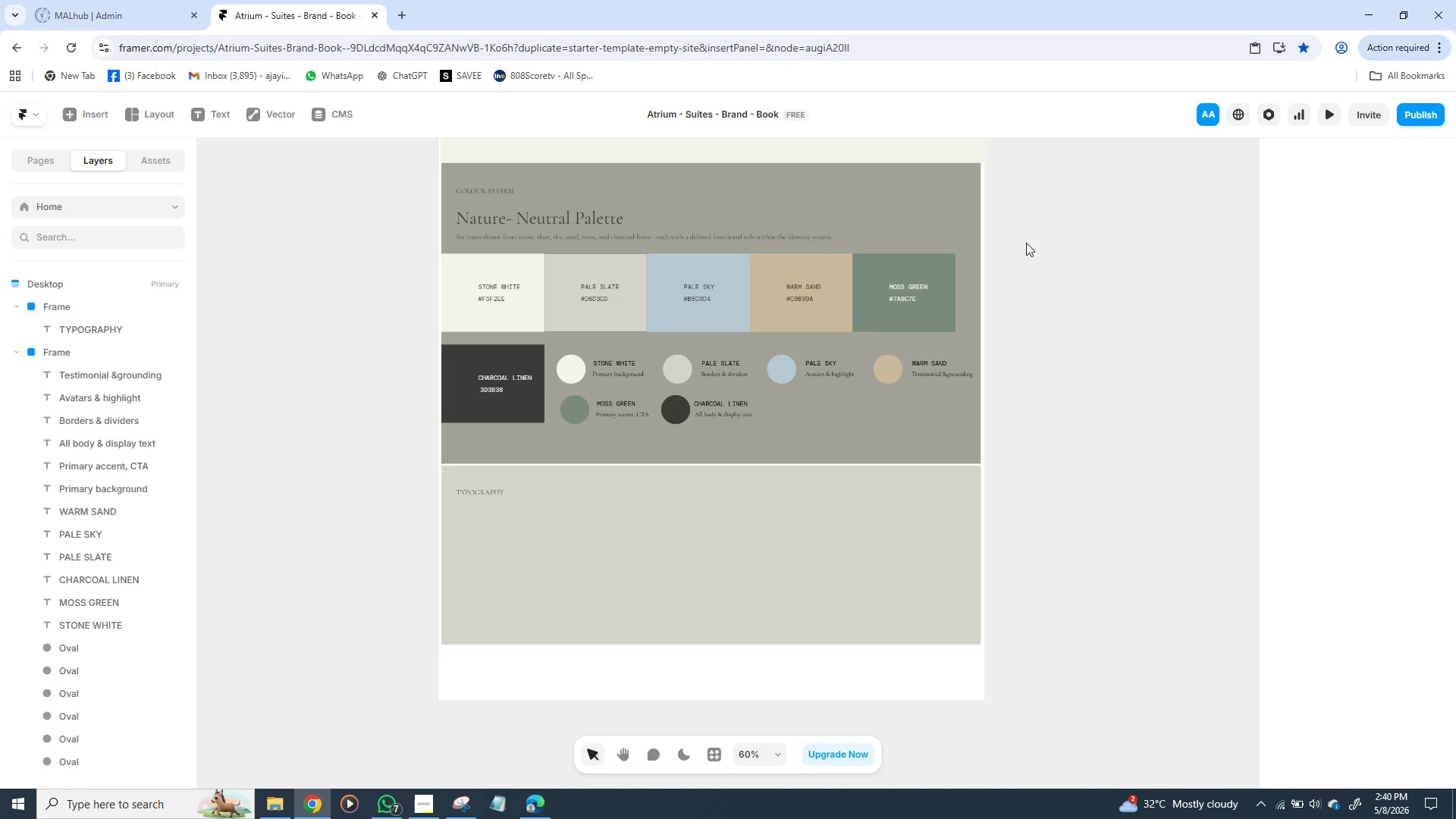 
left_click([562, 215])
 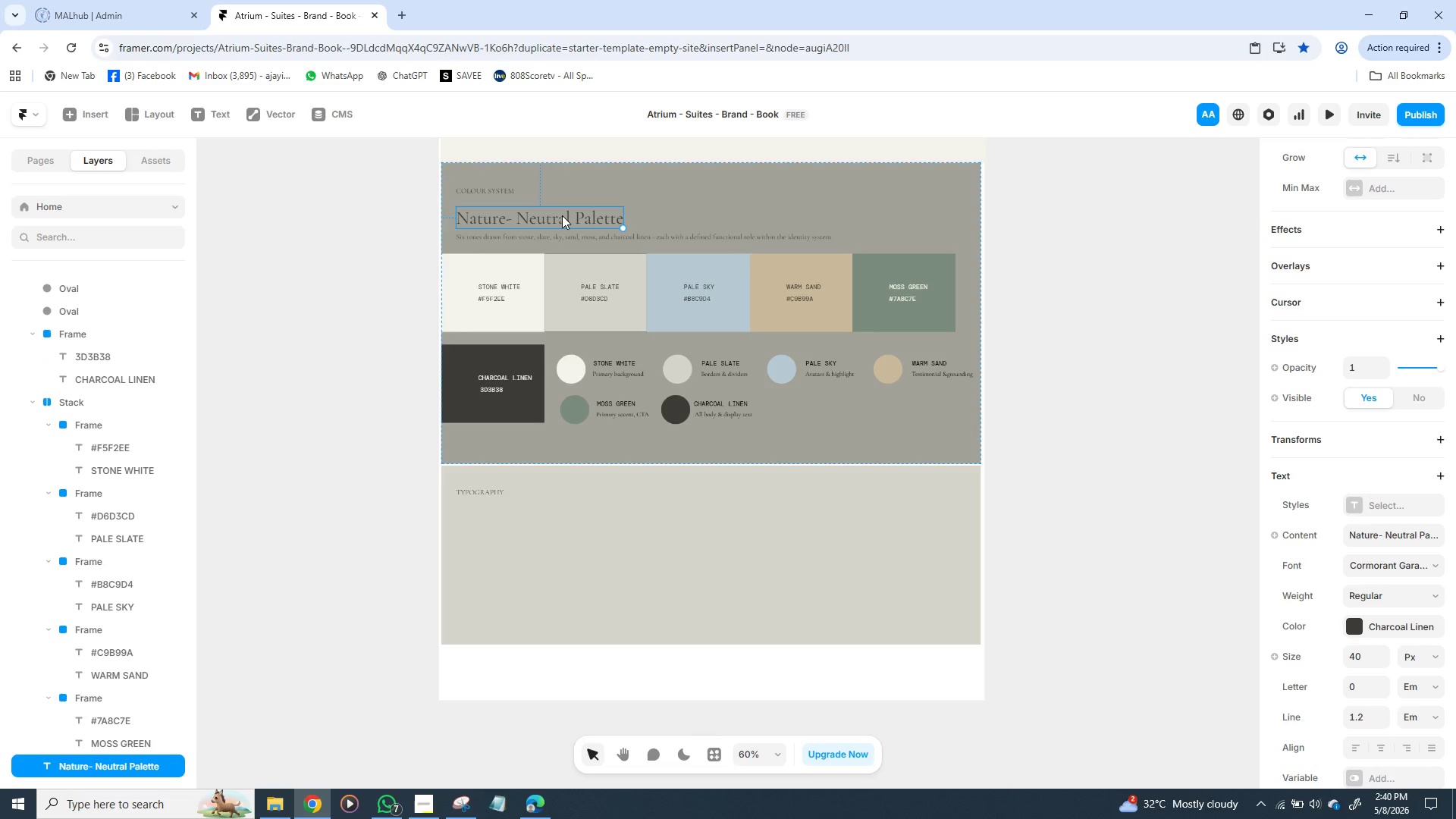 
hold_key(key=ControlLeft, duration=1.5)
 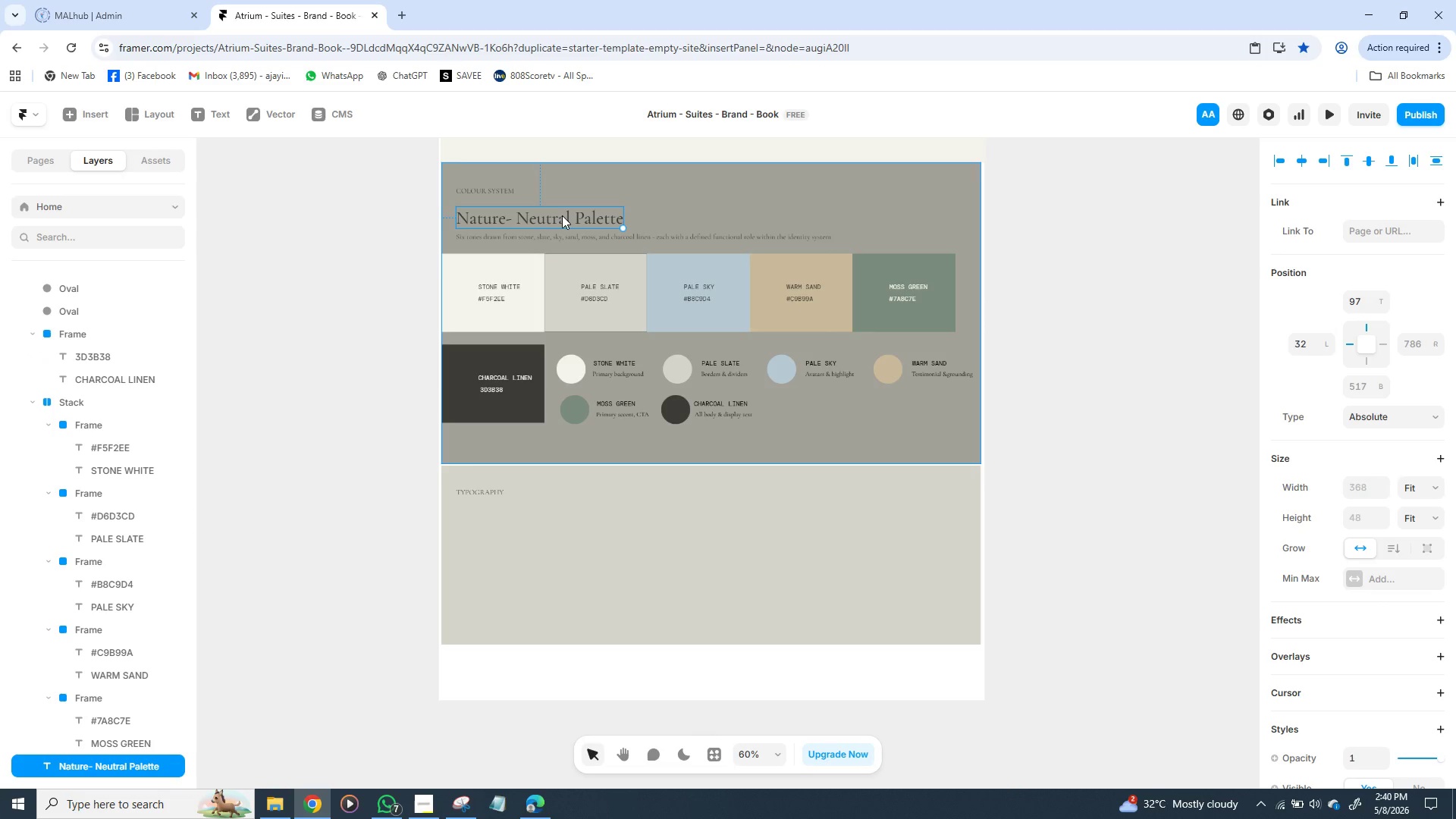 
key(Control+D)
 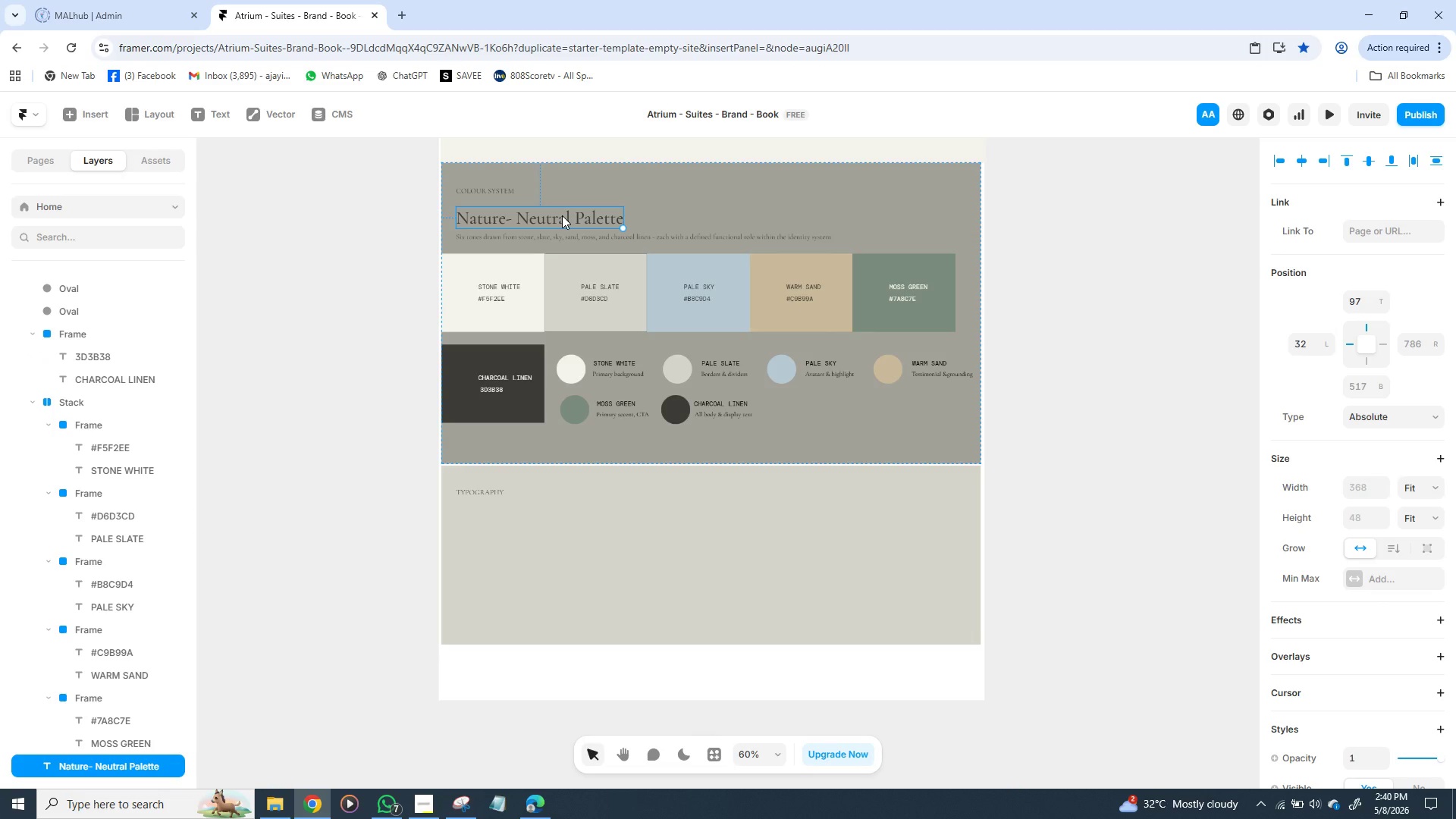 
left_click_drag(start_coordinate=[562, 215], to_coordinate=[562, 509])
 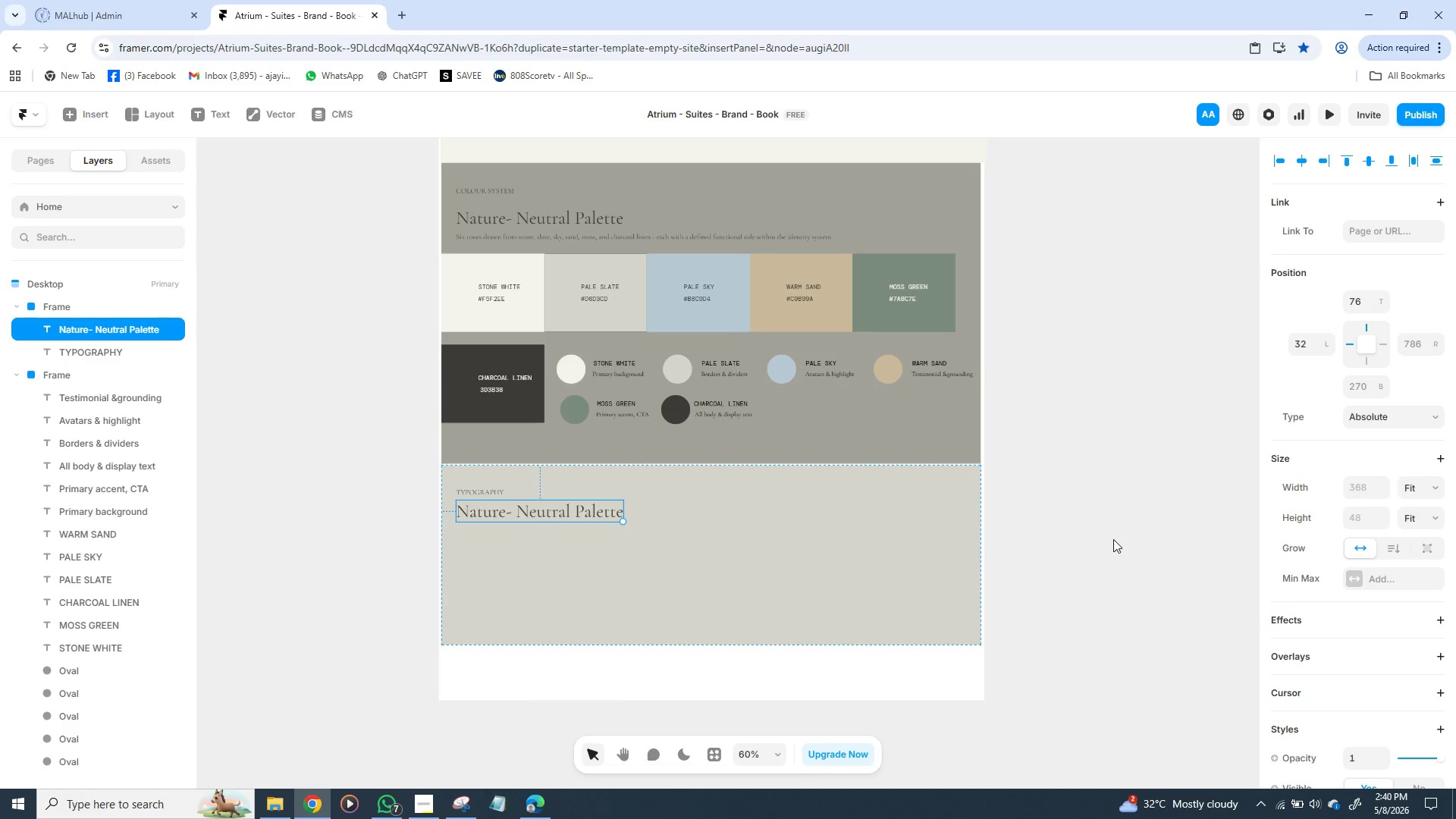 
mouse_move([1388, 647])
 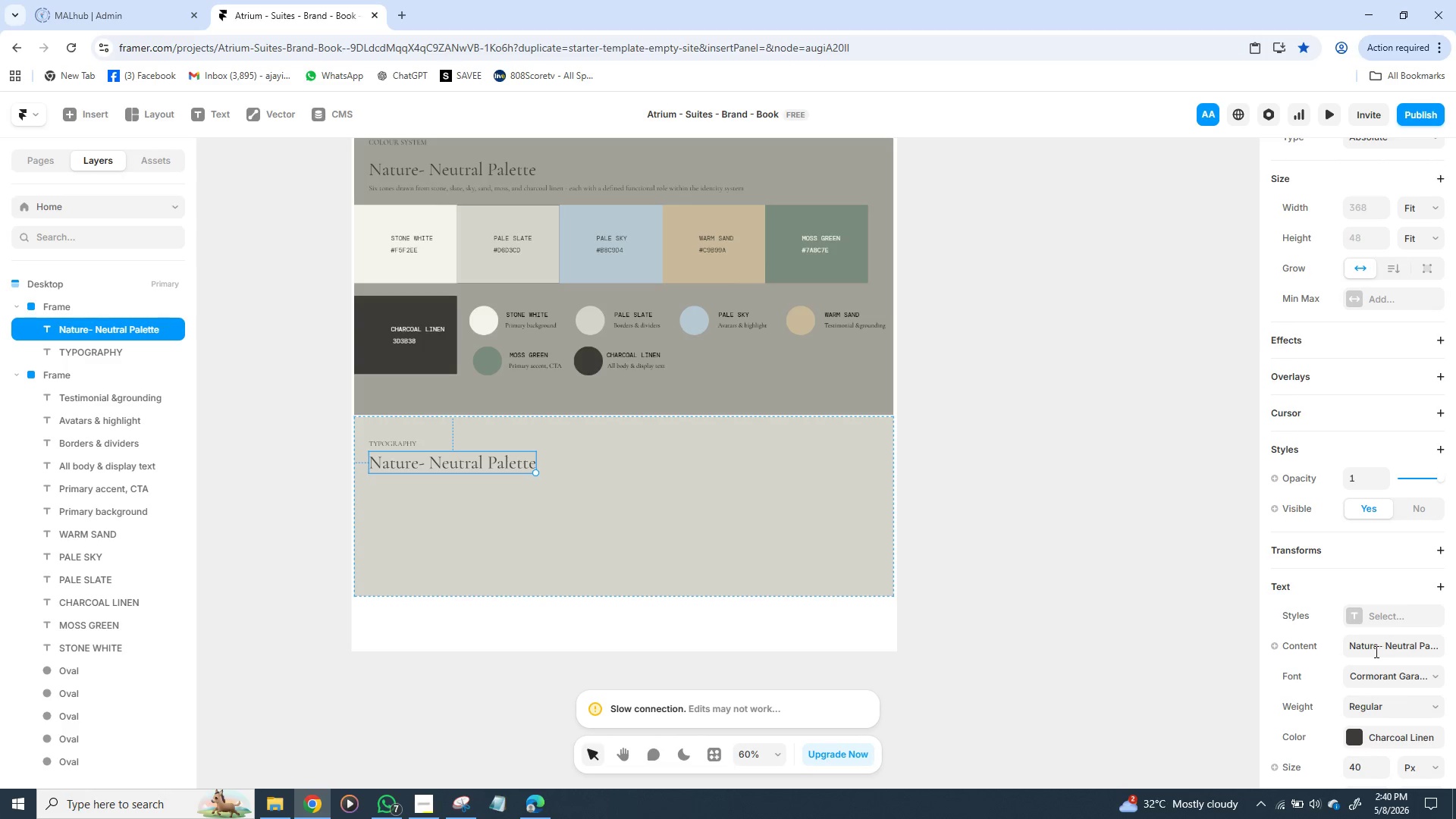 
wait(7.71)
 